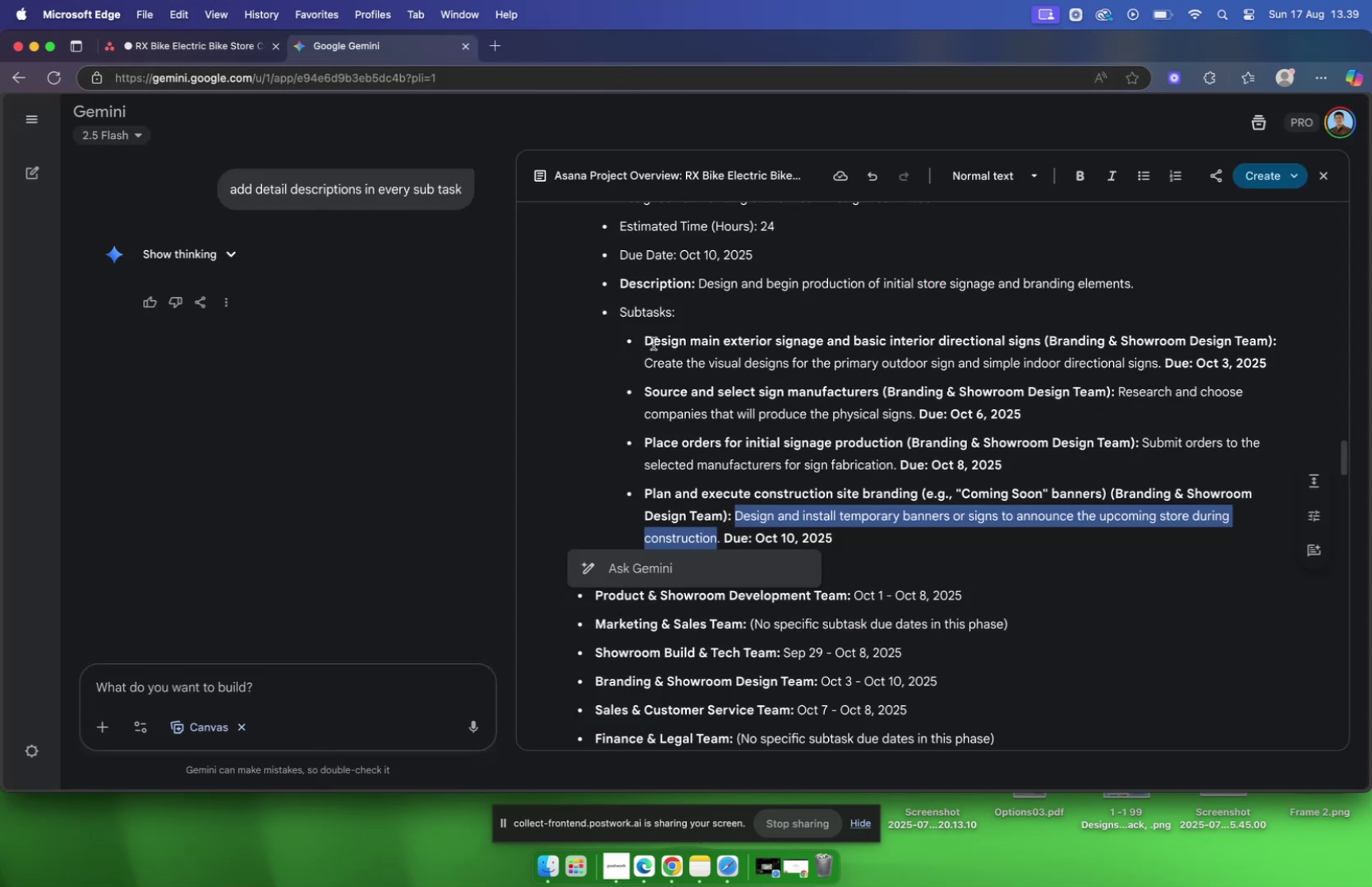 
scroll: coordinate [707, 374], scroll_direction: down, amount: 9.0
 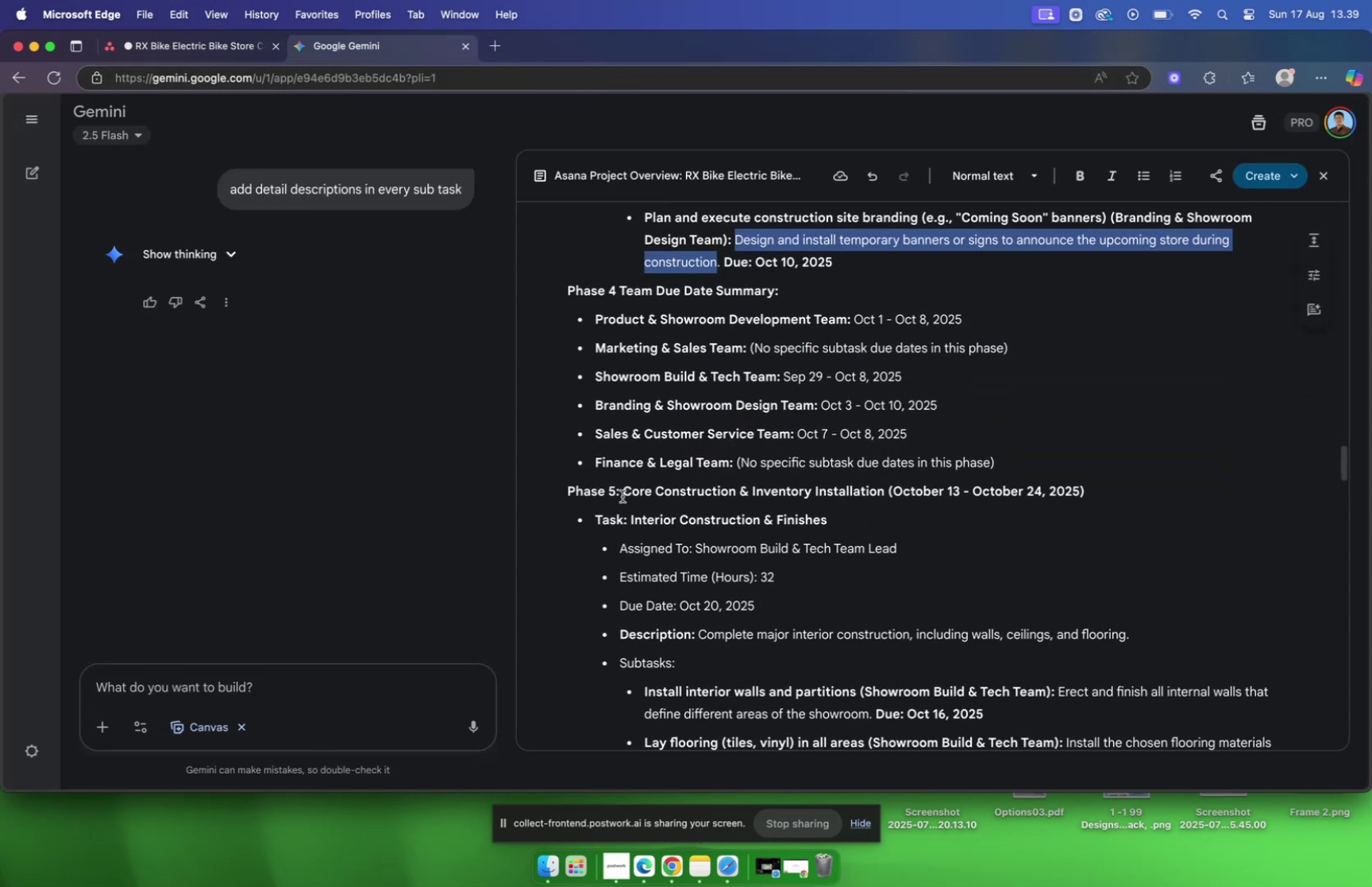 
left_click_drag(start_coordinate=[623, 492], to_coordinate=[847, 488])
 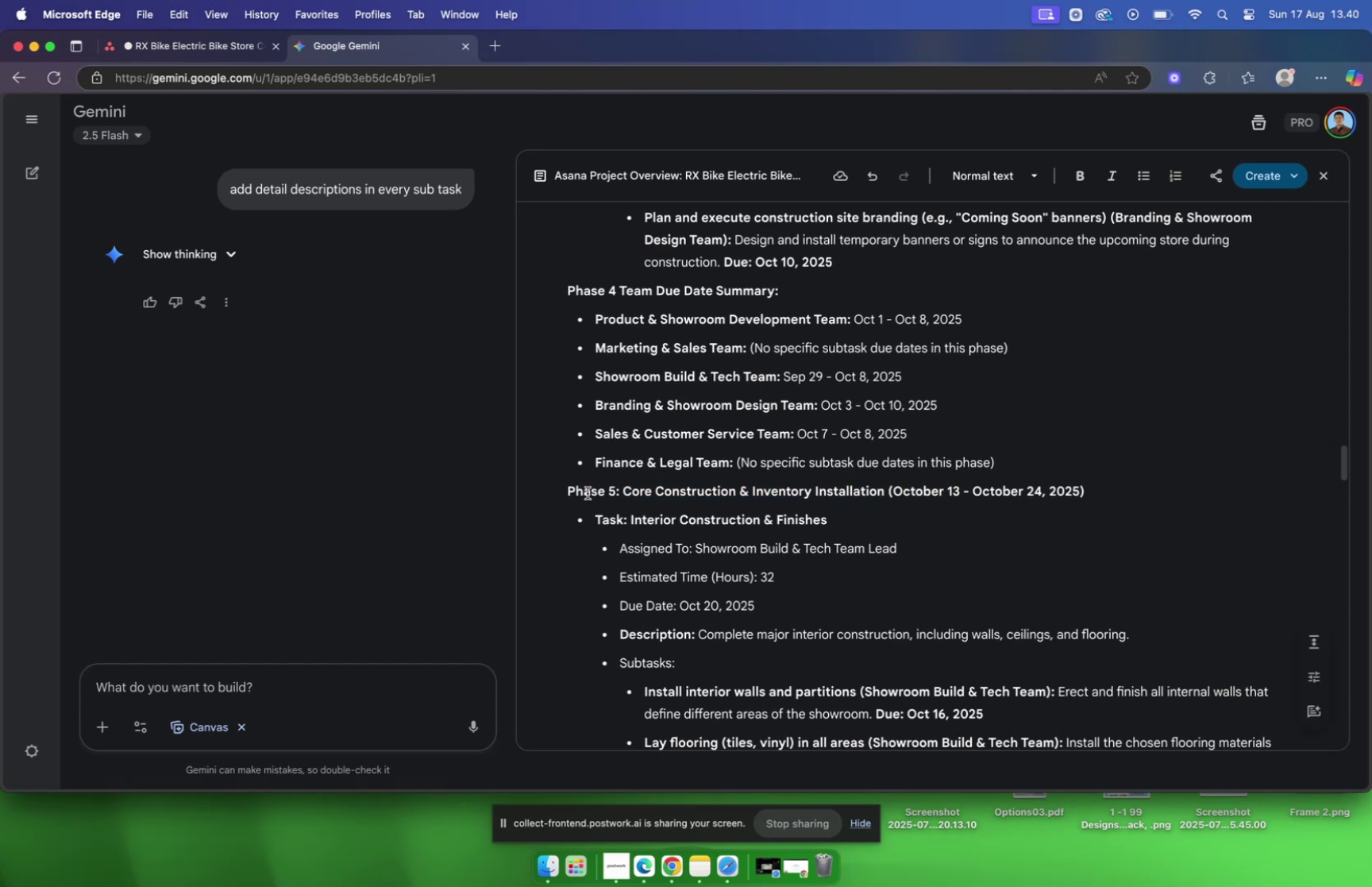 
left_click_drag(start_coordinate=[568, 488], to_coordinate=[893, 492])
 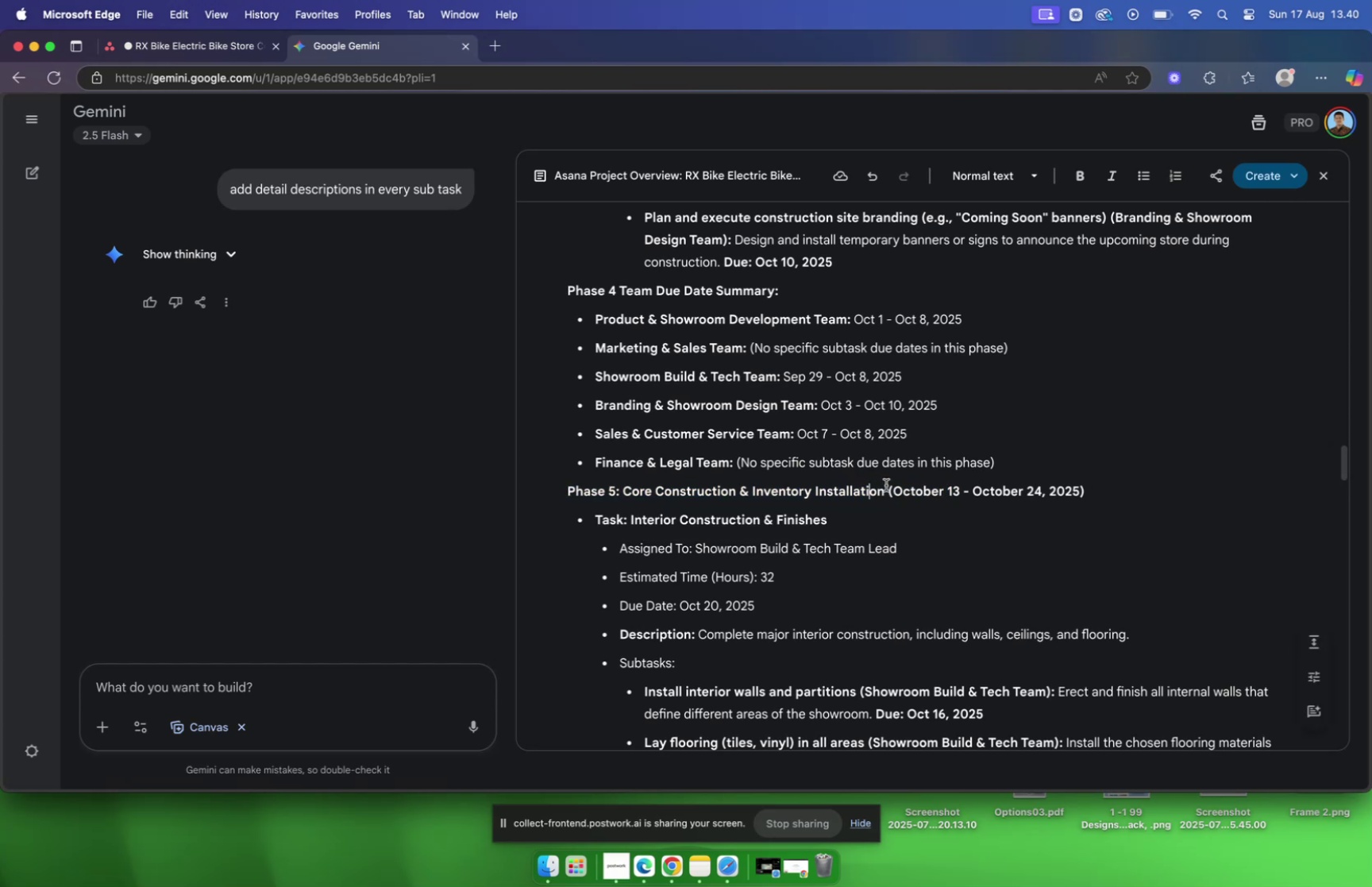 
left_click_drag(start_coordinate=[883, 488], to_coordinate=[560, 484])
 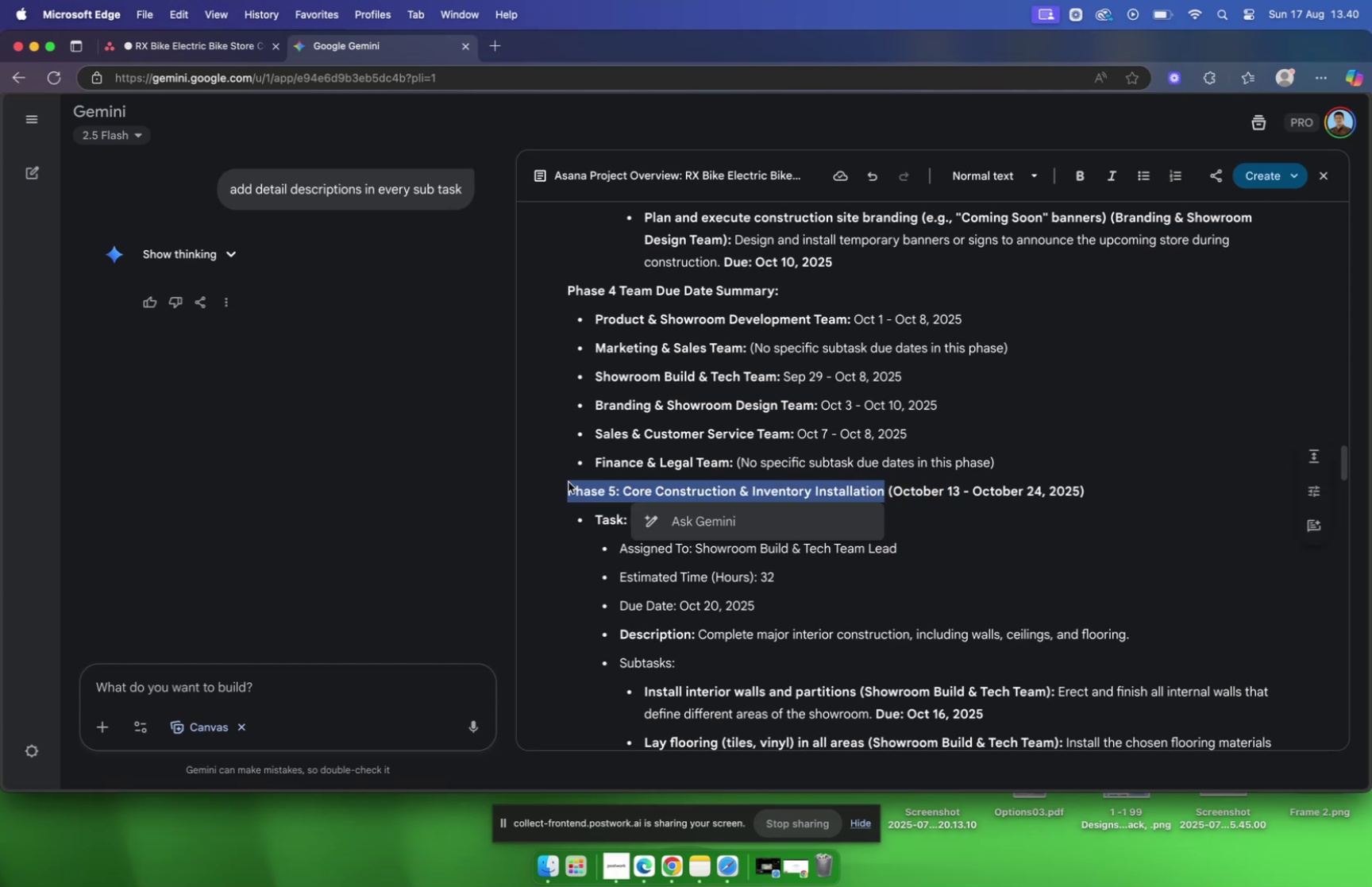 
key(Meta+C)
 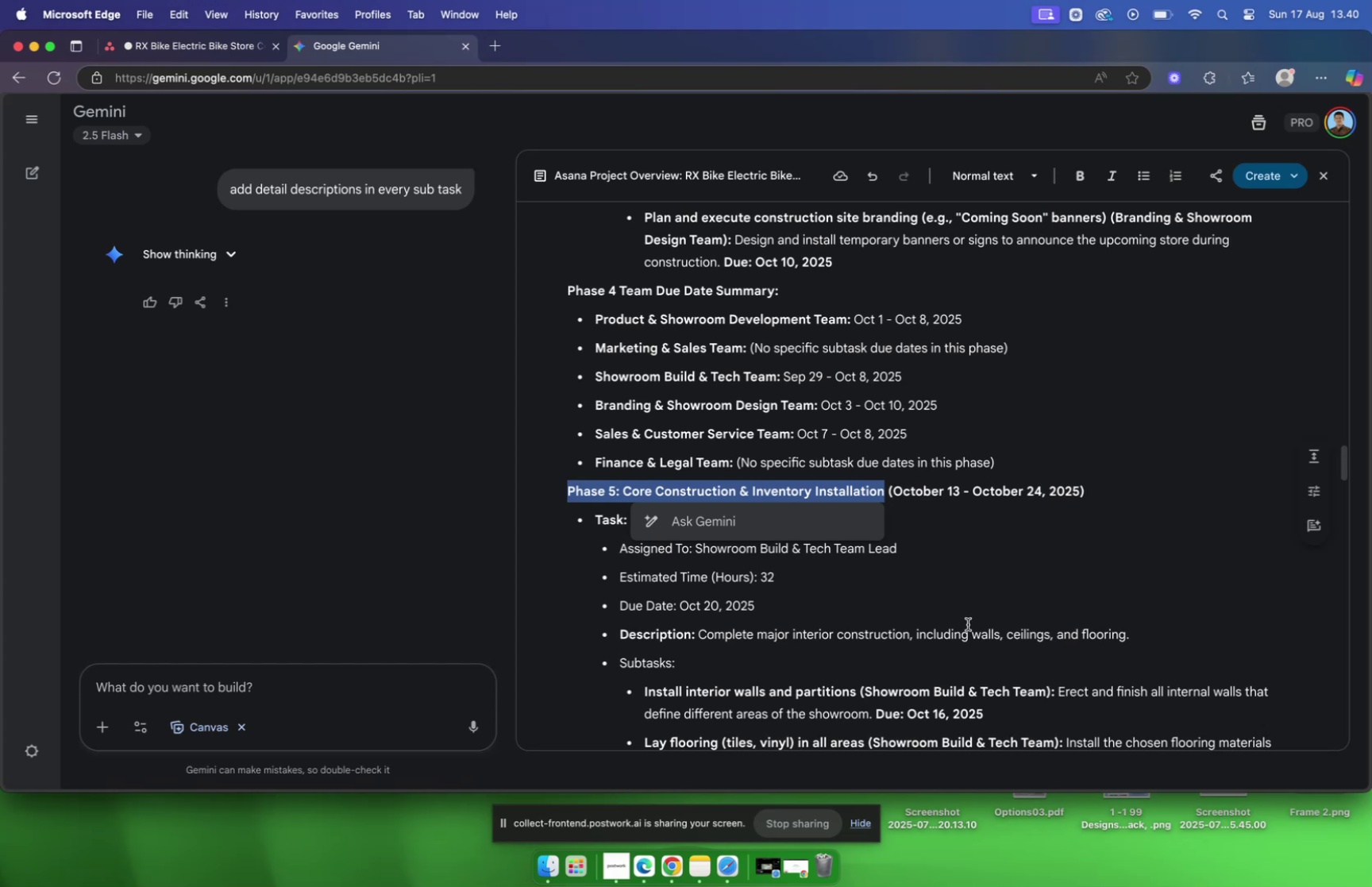 
left_click([935, 553])
 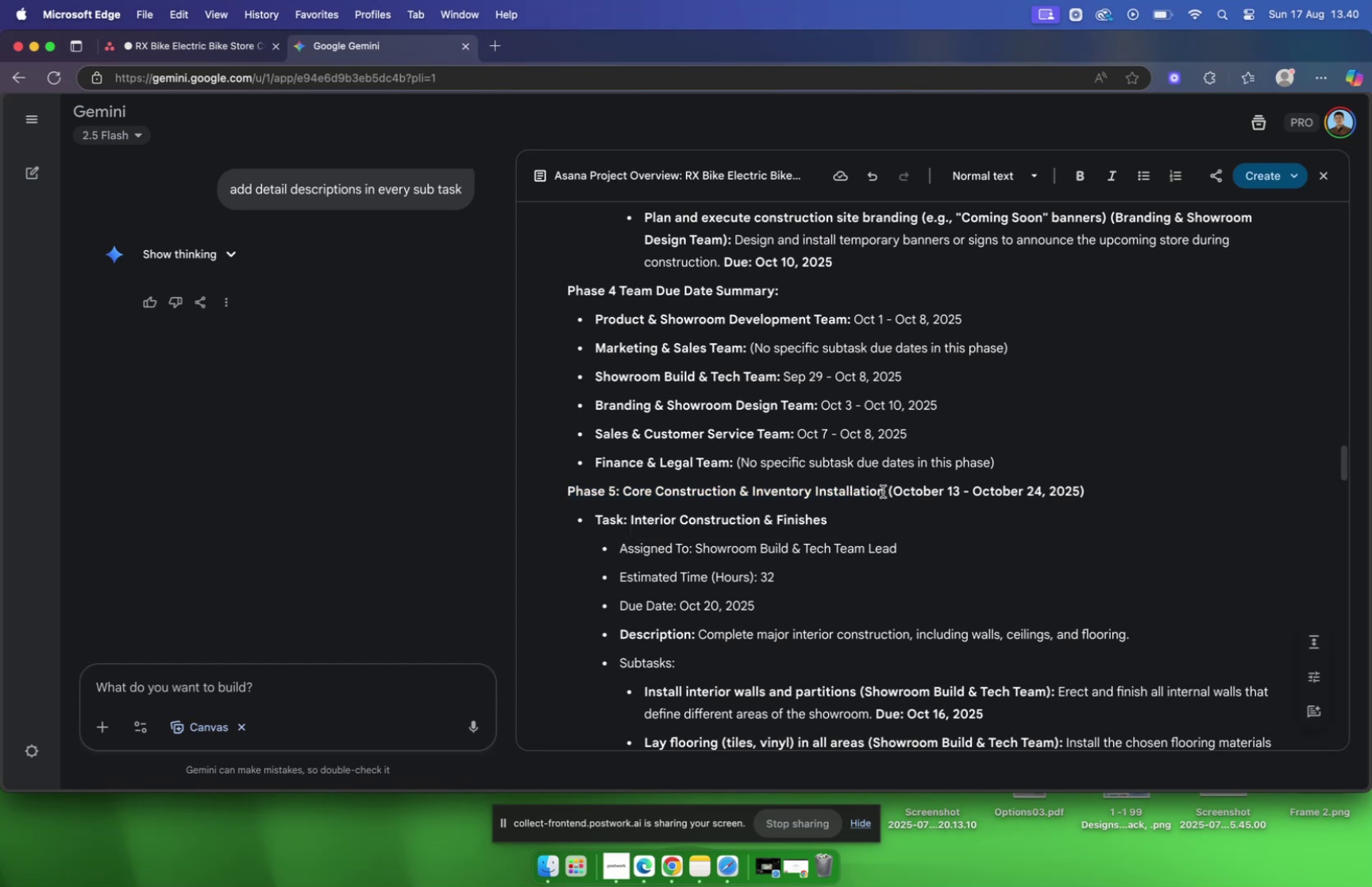 
left_click_drag(start_coordinate=[884, 490], to_coordinate=[567, 484])
 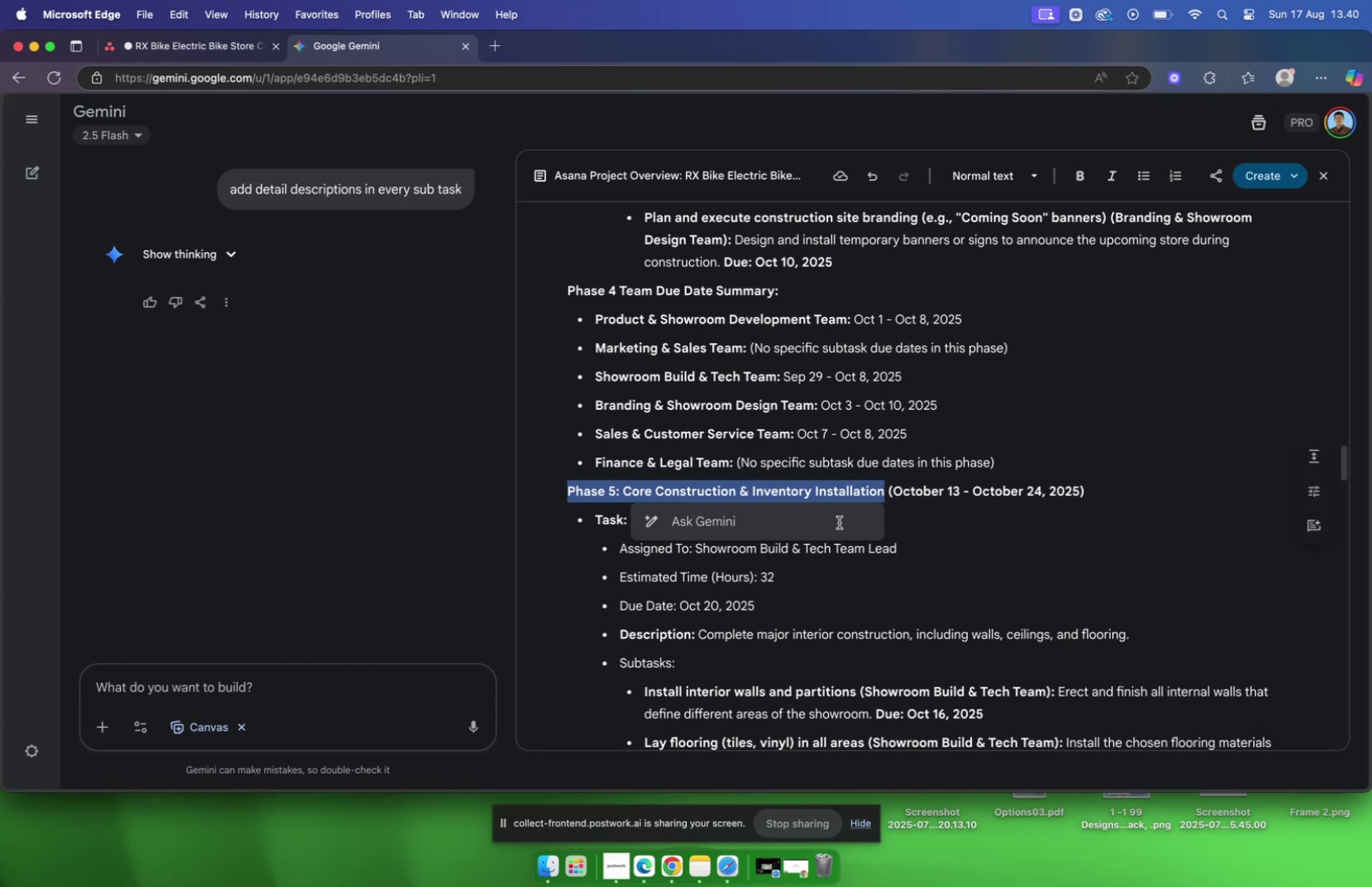 
key(Meta+C)
 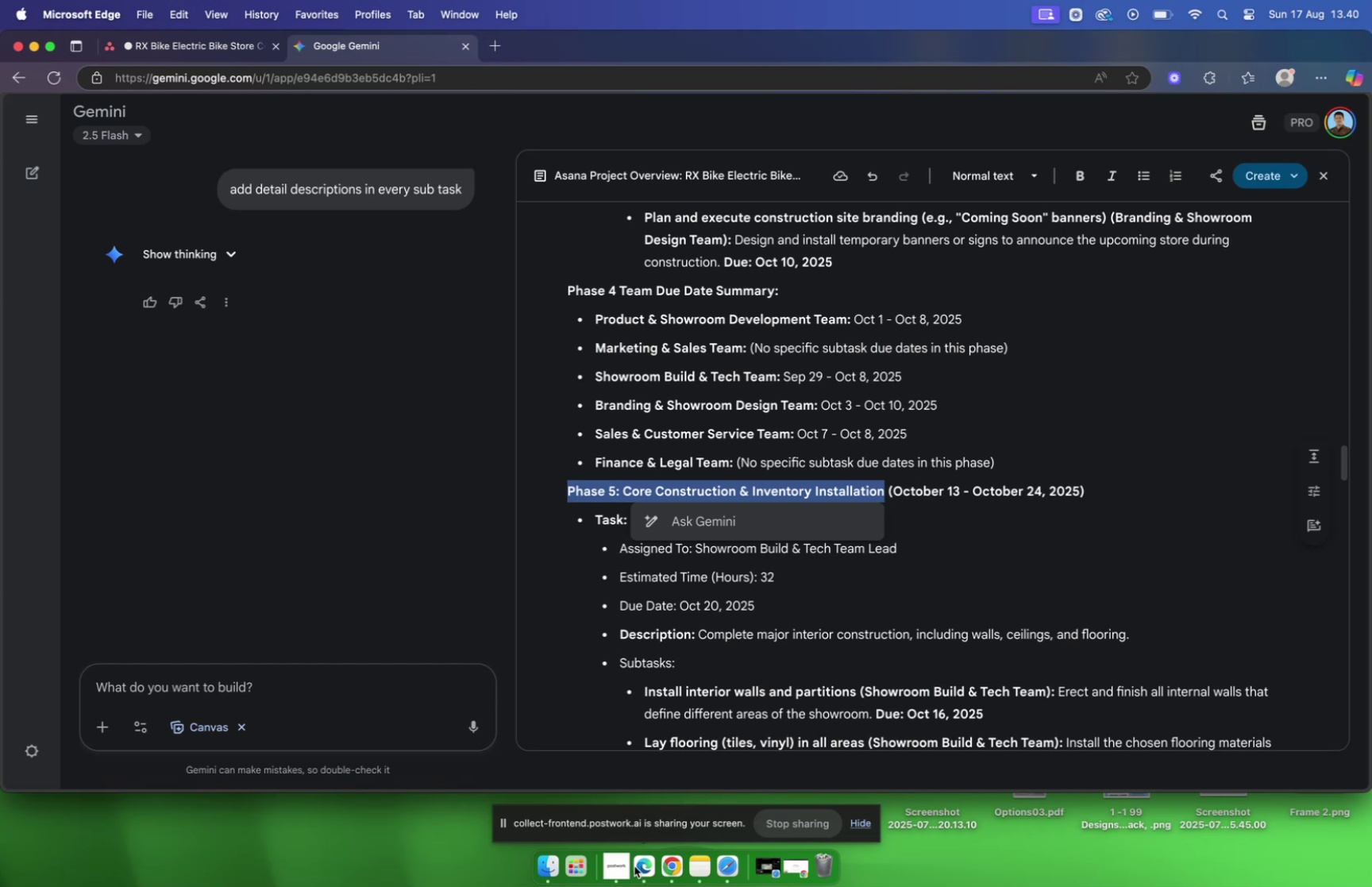 
wait(6.25)
 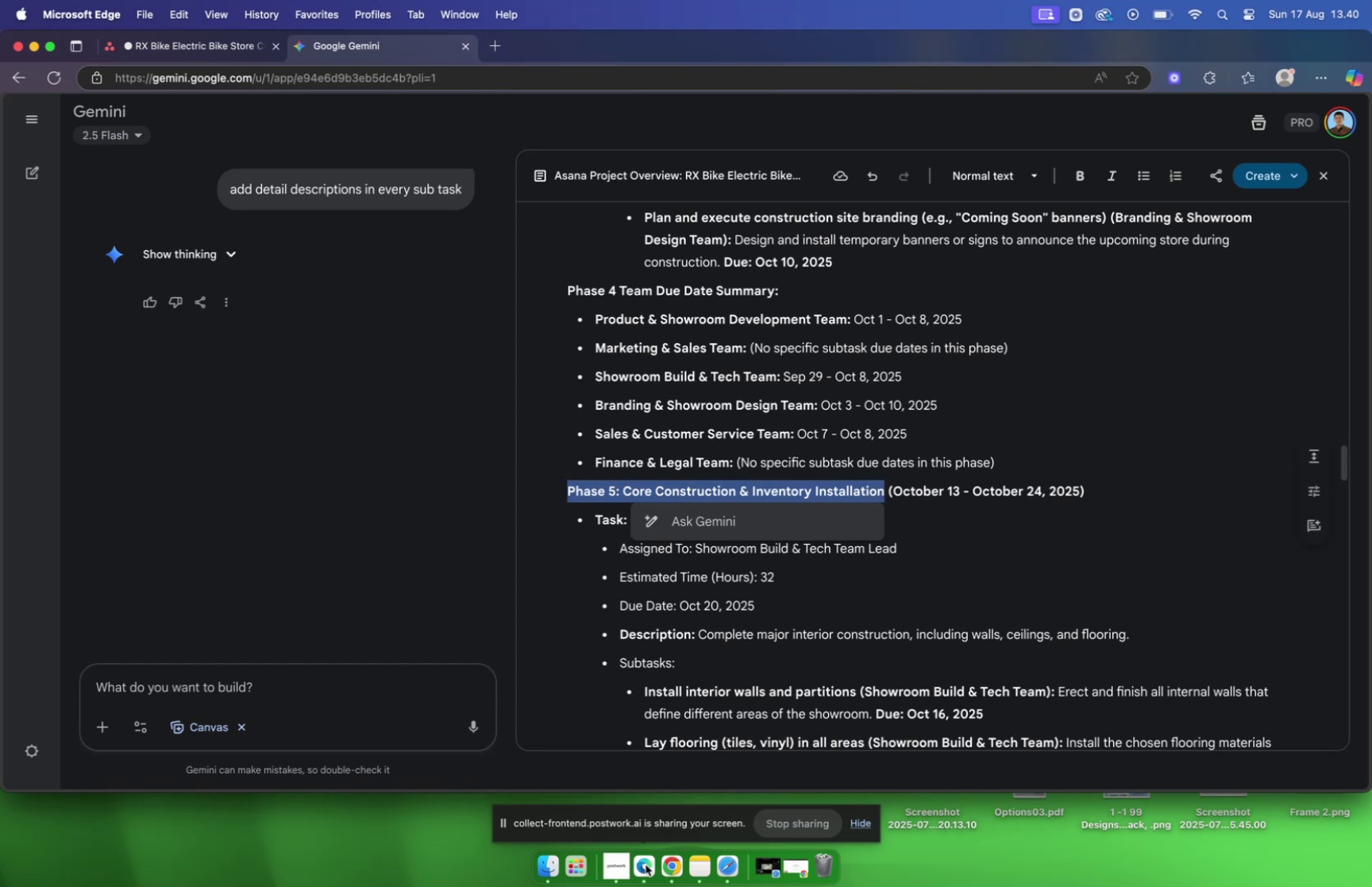 
left_click([668, 866])
 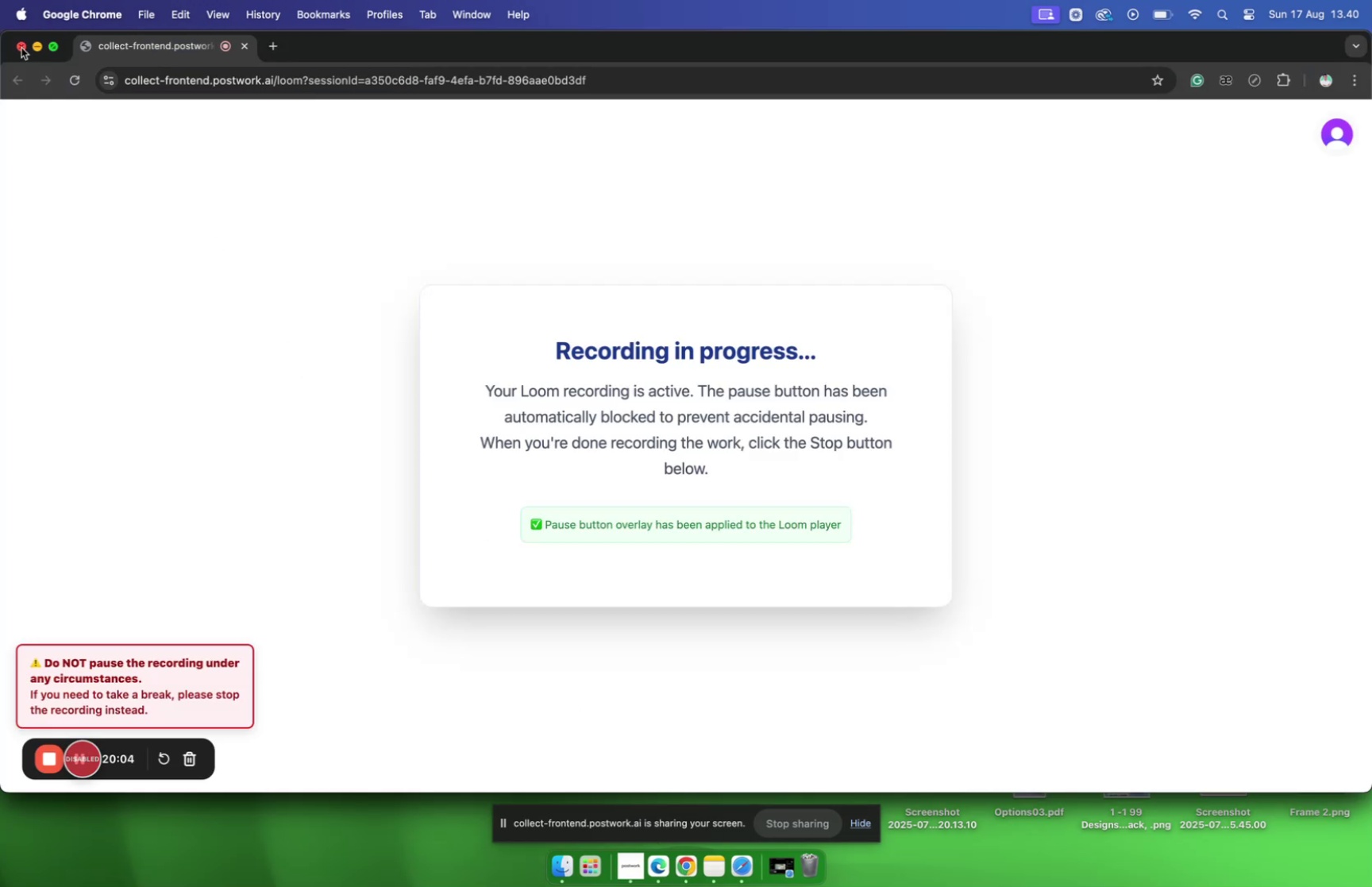 
left_click([35, 44])
 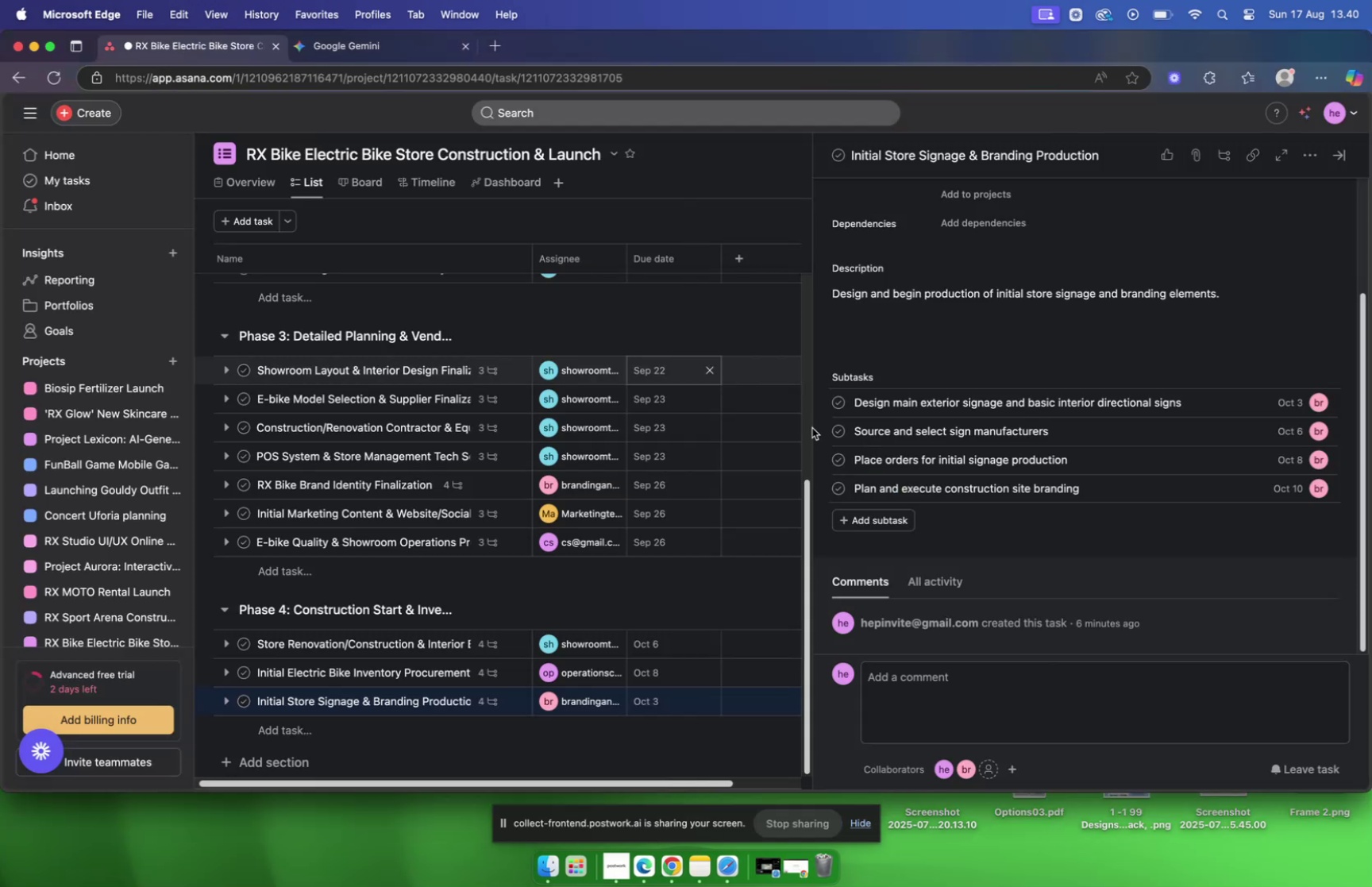 
scroll: coordinate [468, 658], scroll_direction: down, amount: 4.0
 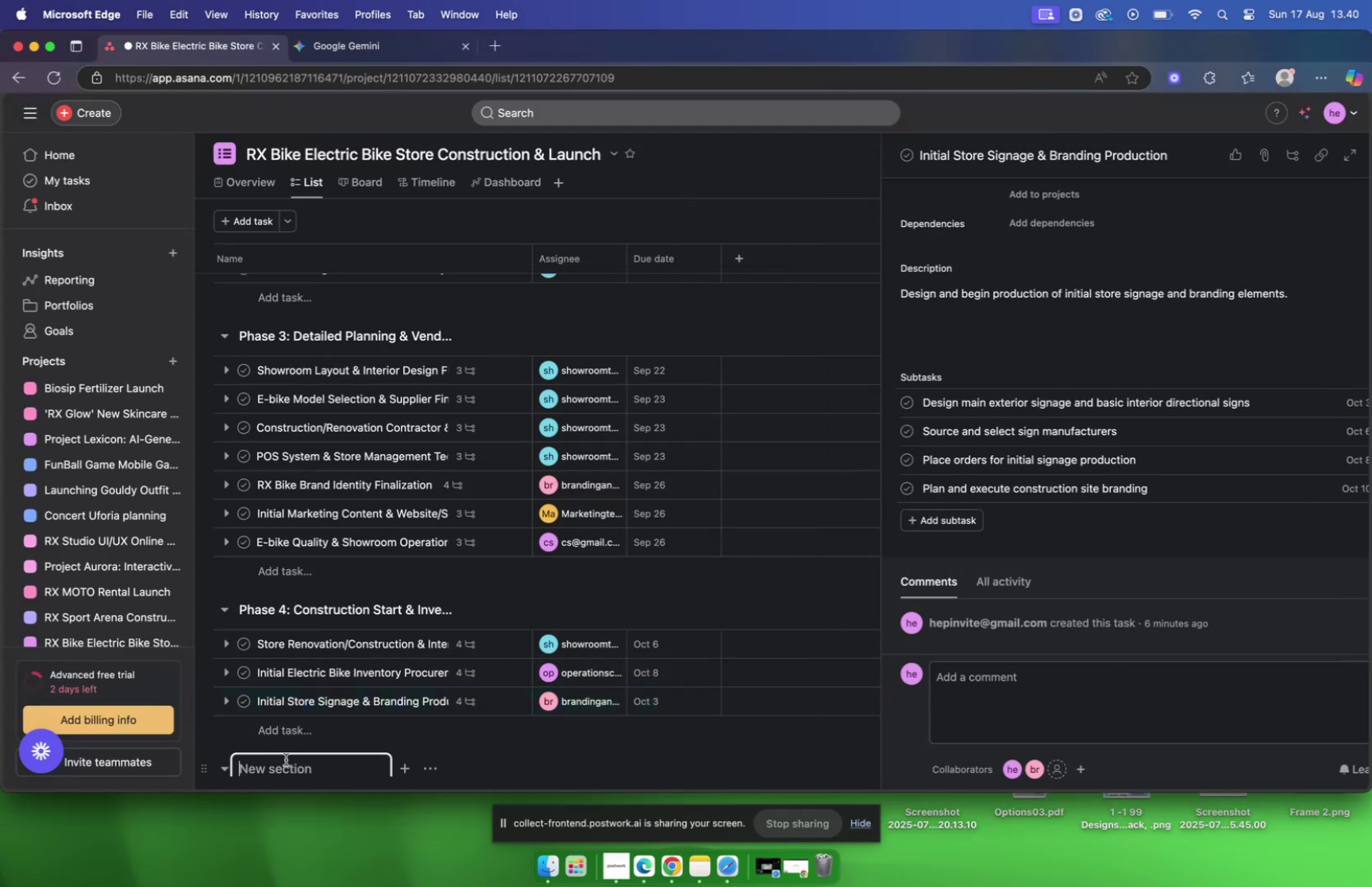 
hold_key(key=CommandLeft, duration=0.37)
 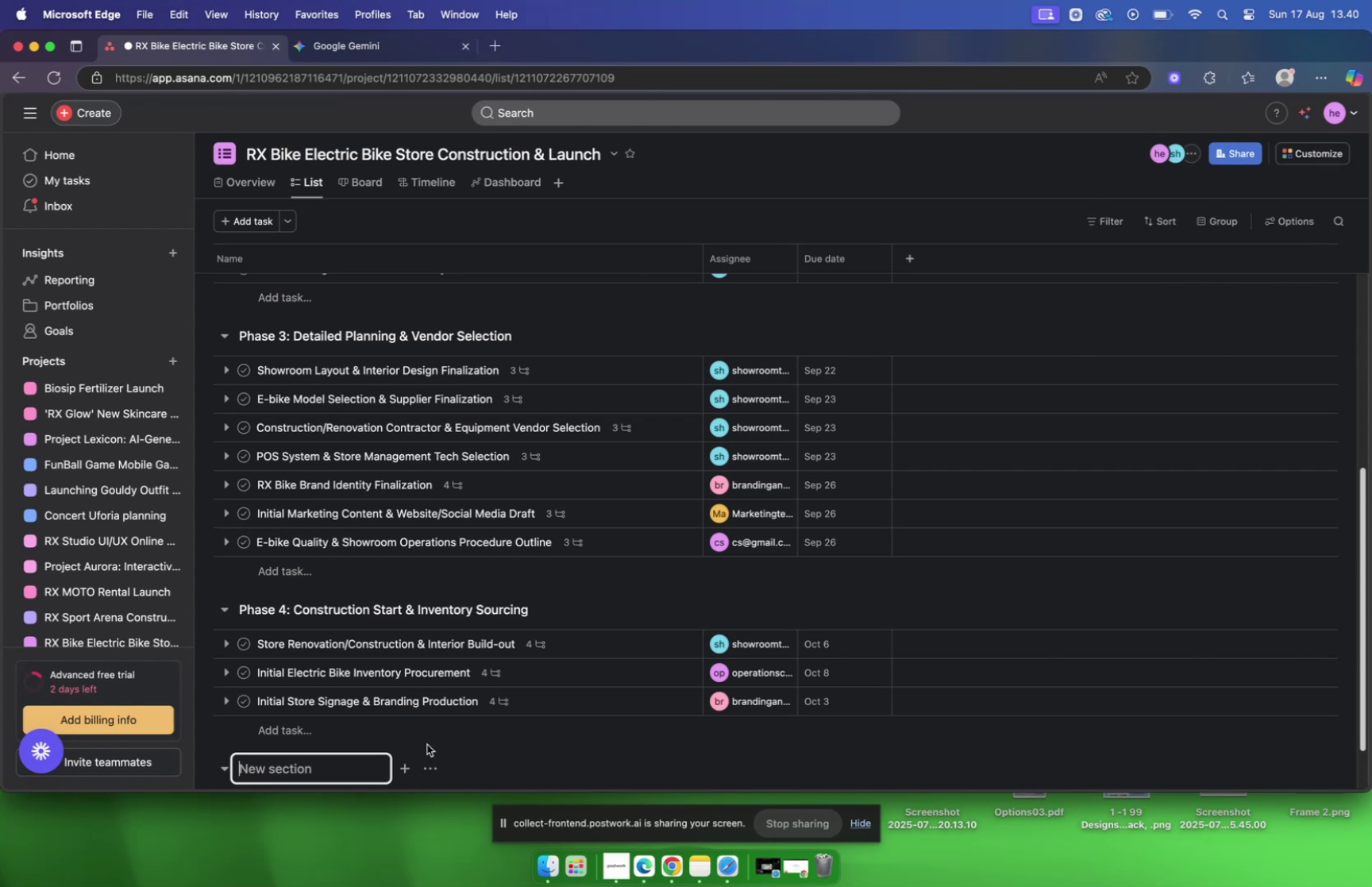 
key(Meta+CommandLeft)
 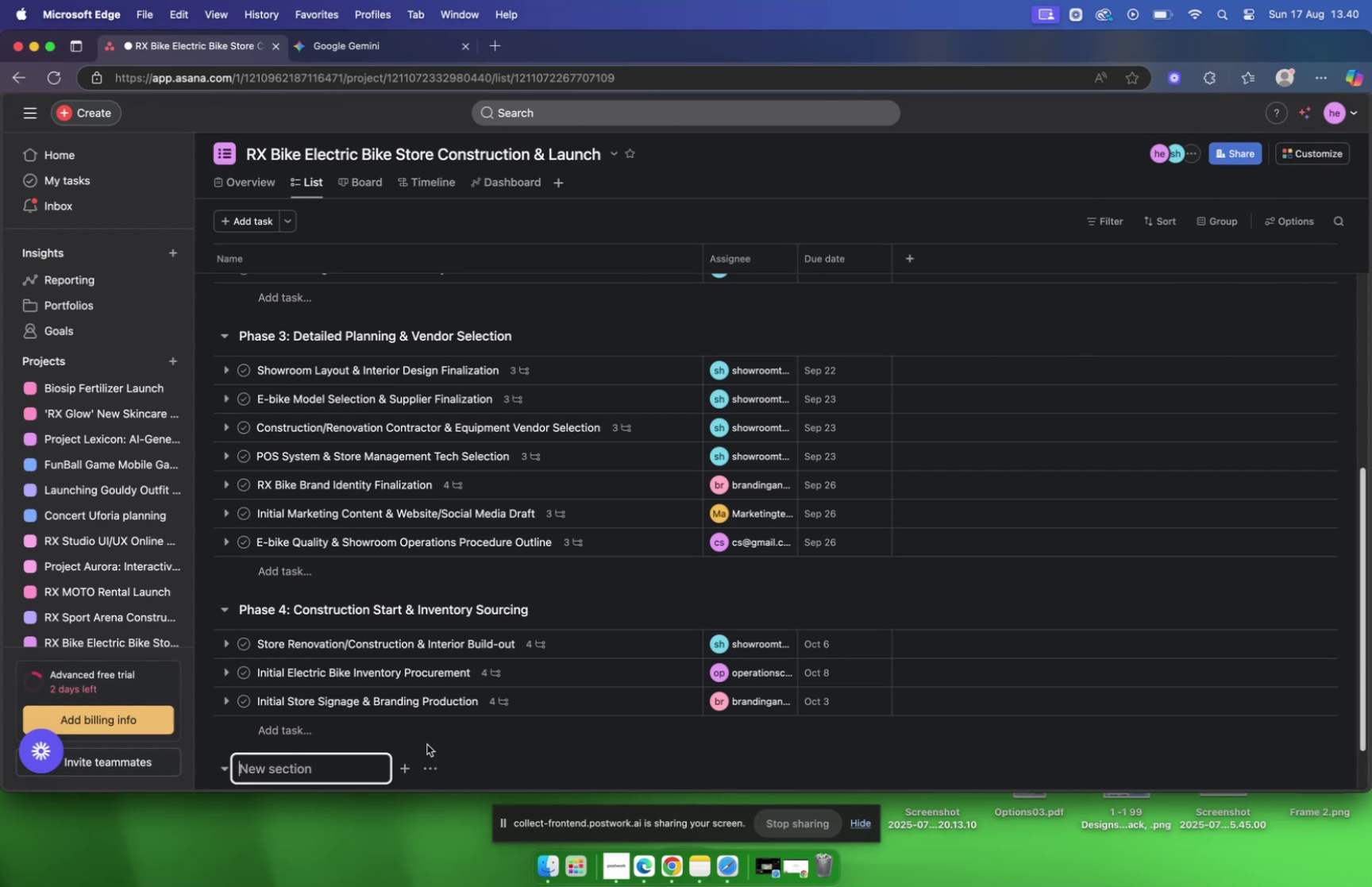 
key(V)
 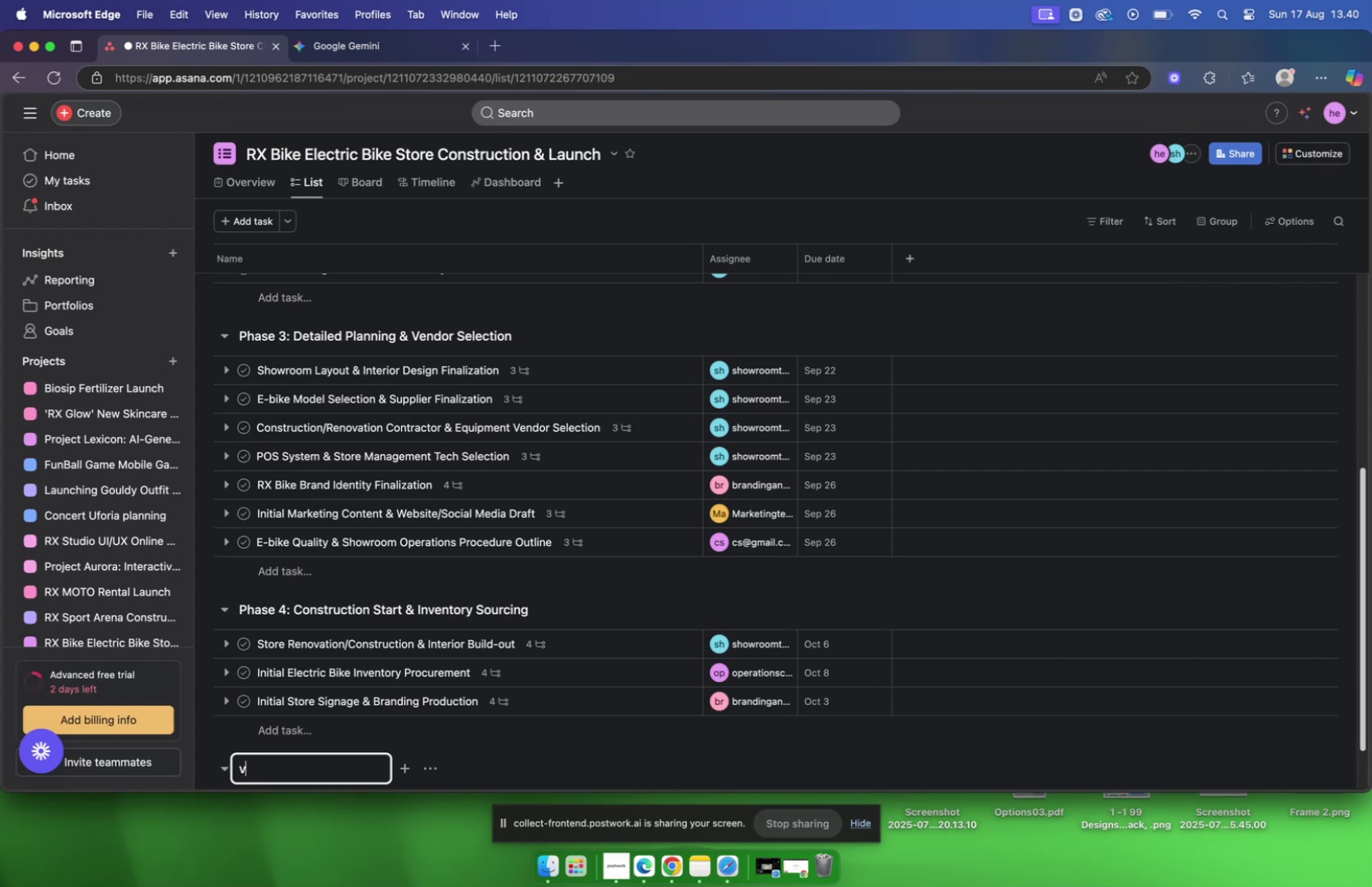 
key(Meta+CommandLeft)
 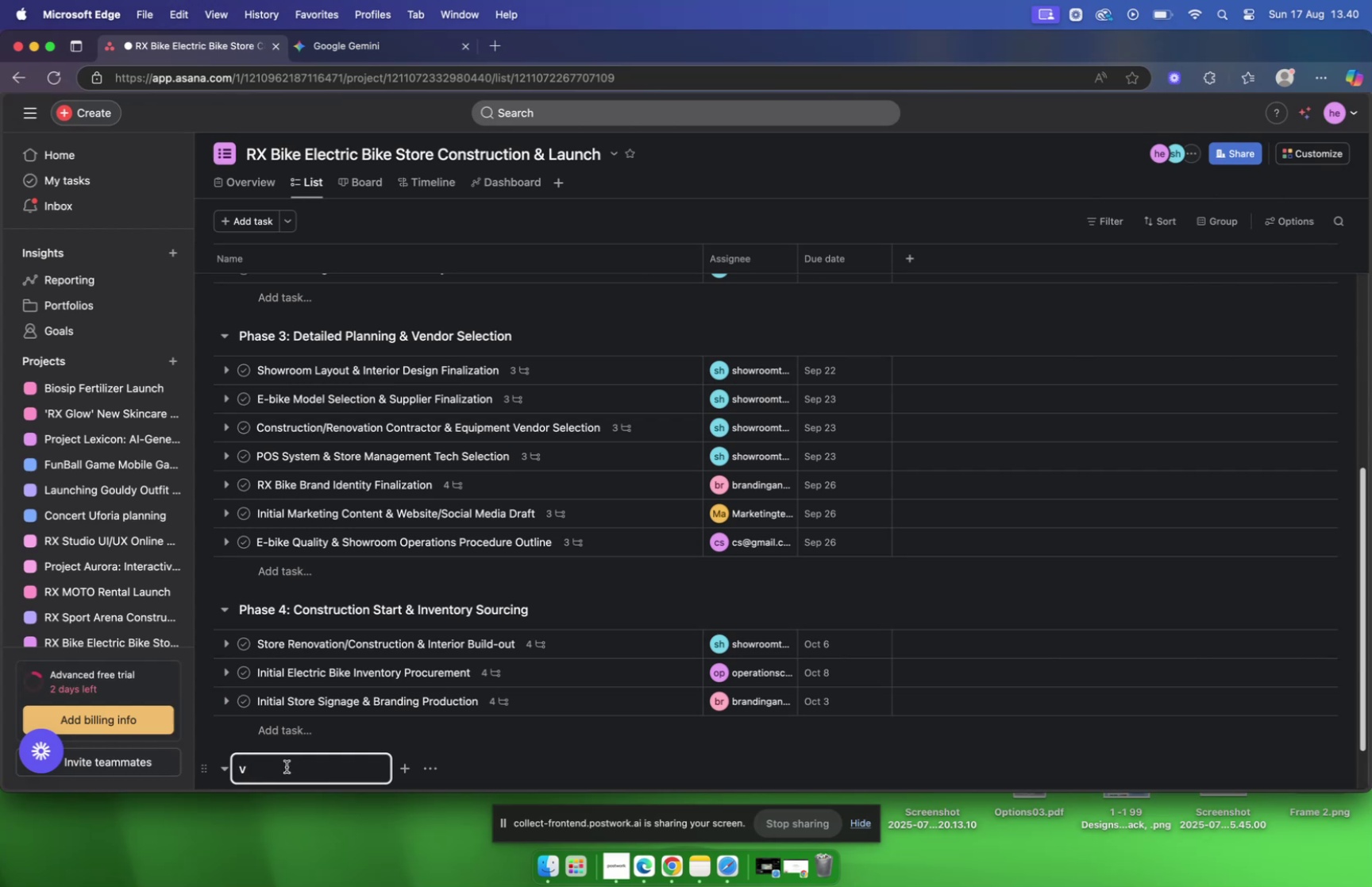 
key(Backspace)
 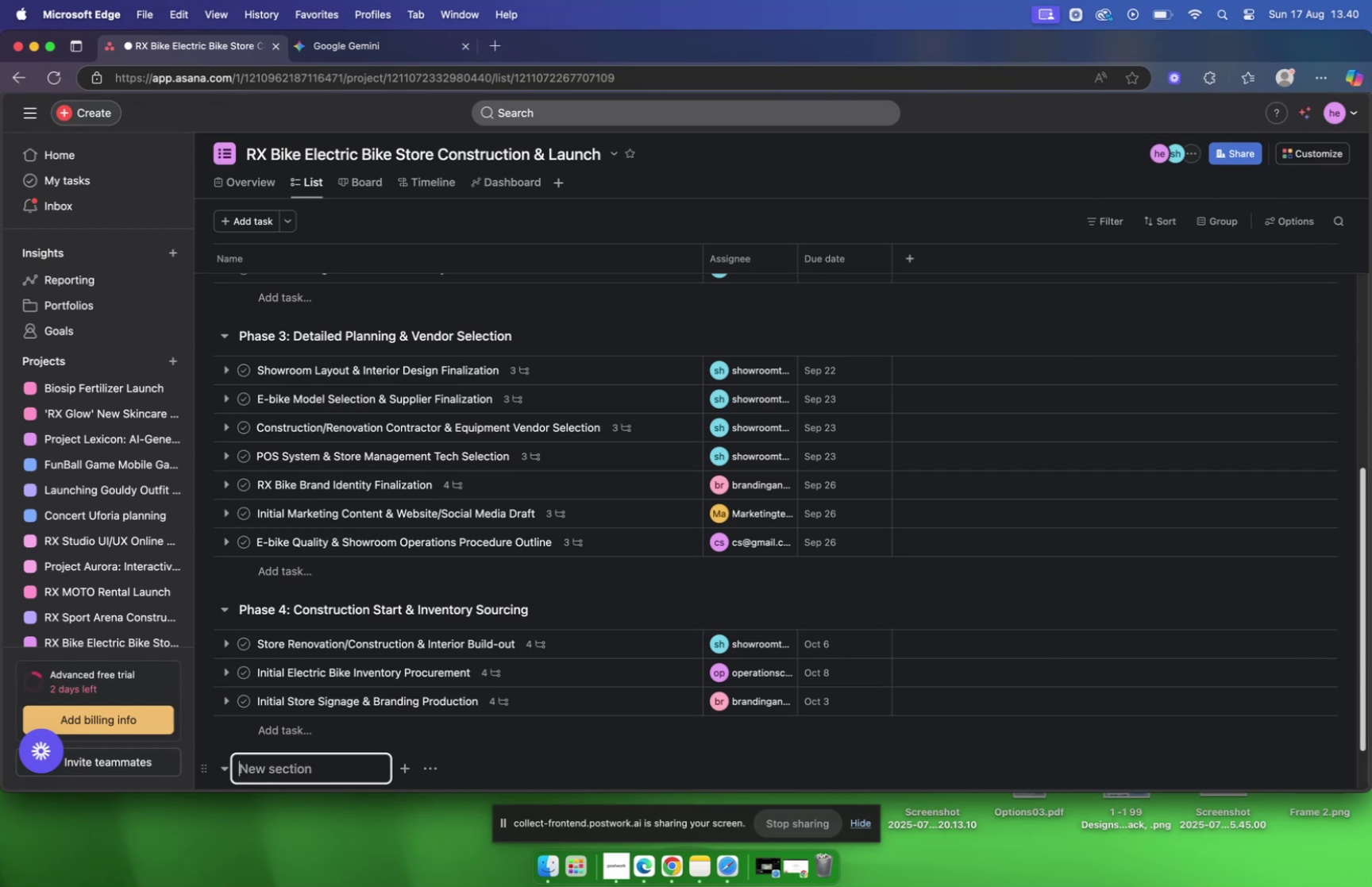 
key(Backspace)
 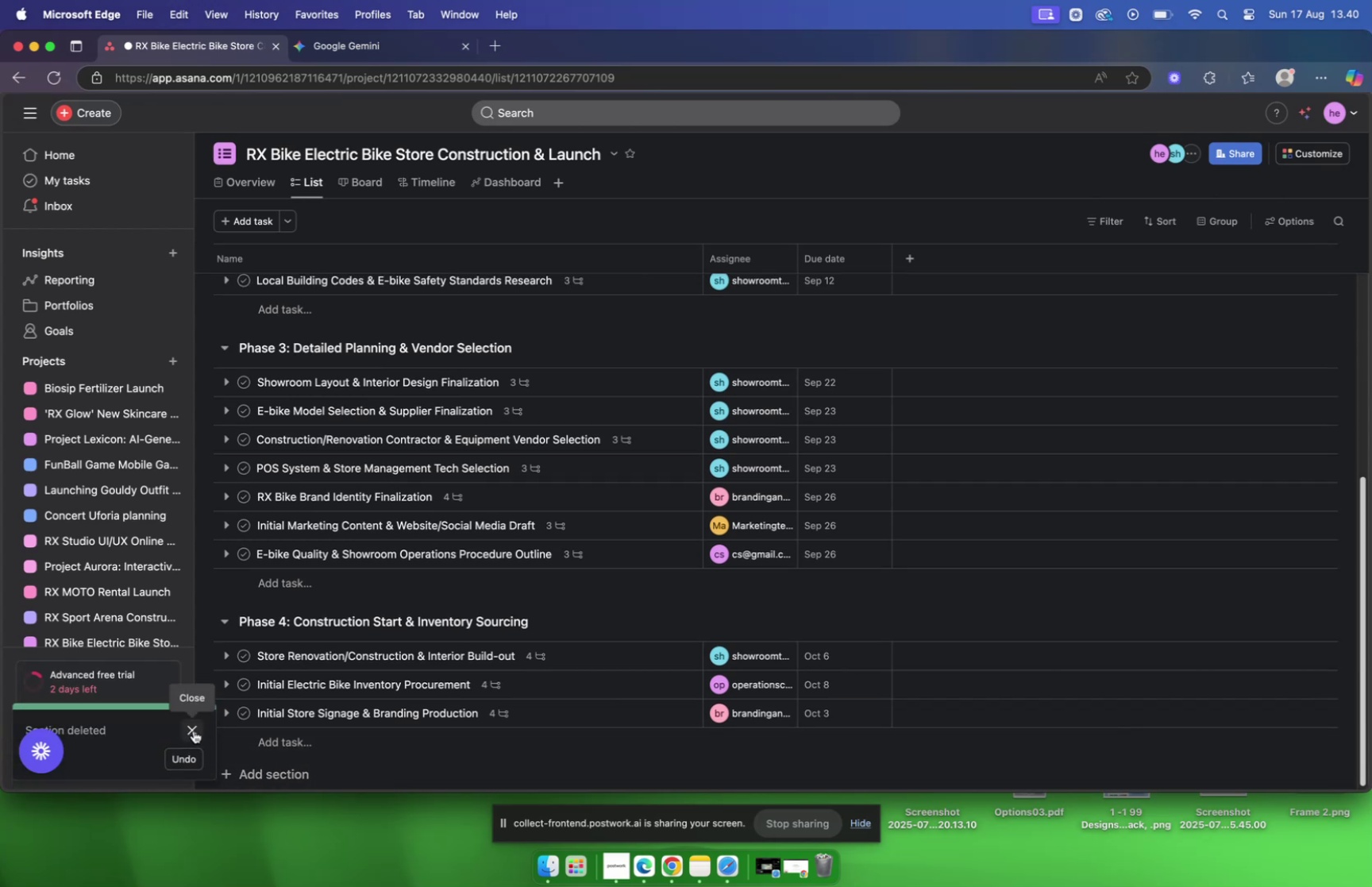 
left_click([183, 751])
 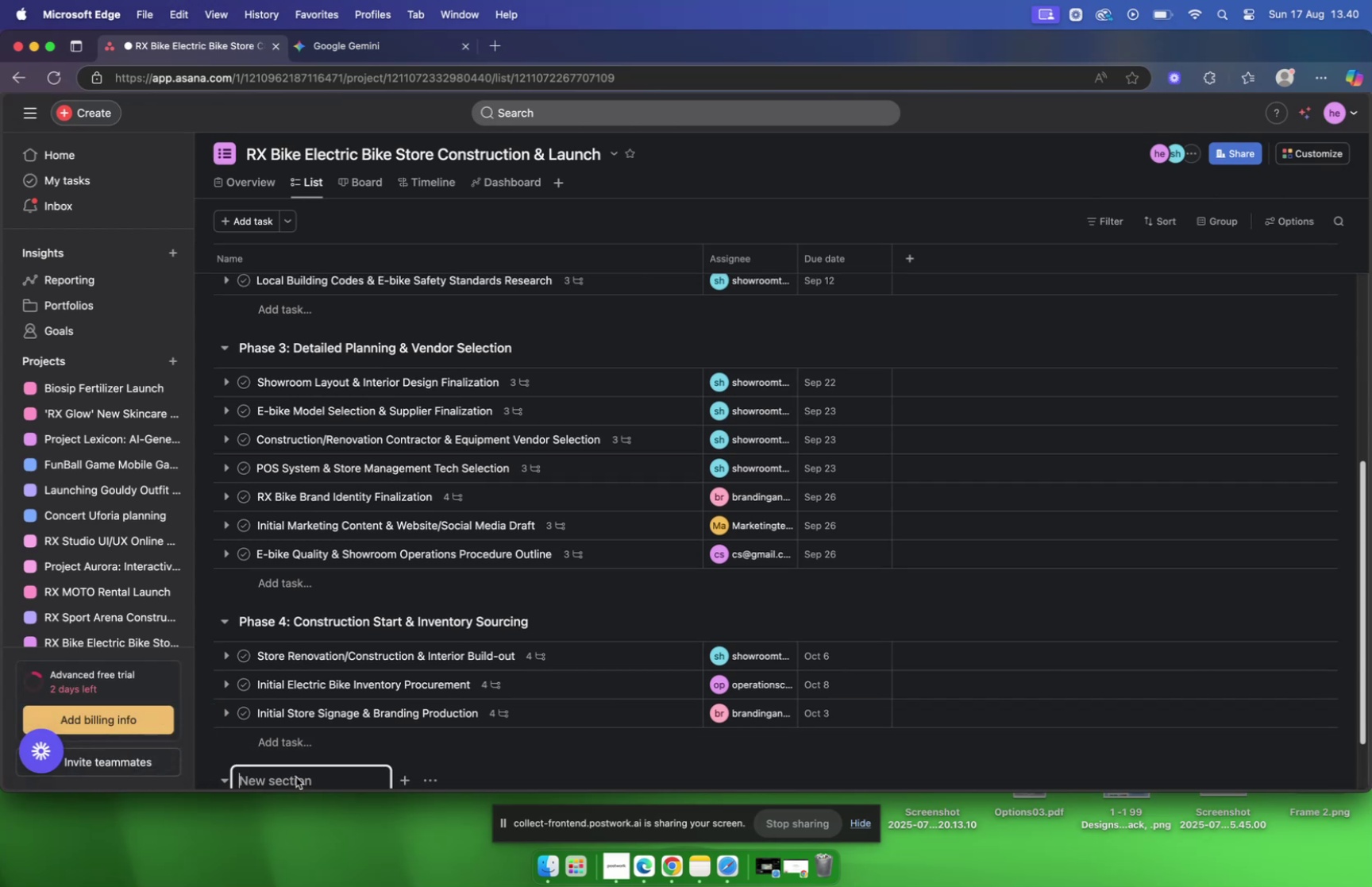 
left_click([279, 778])
 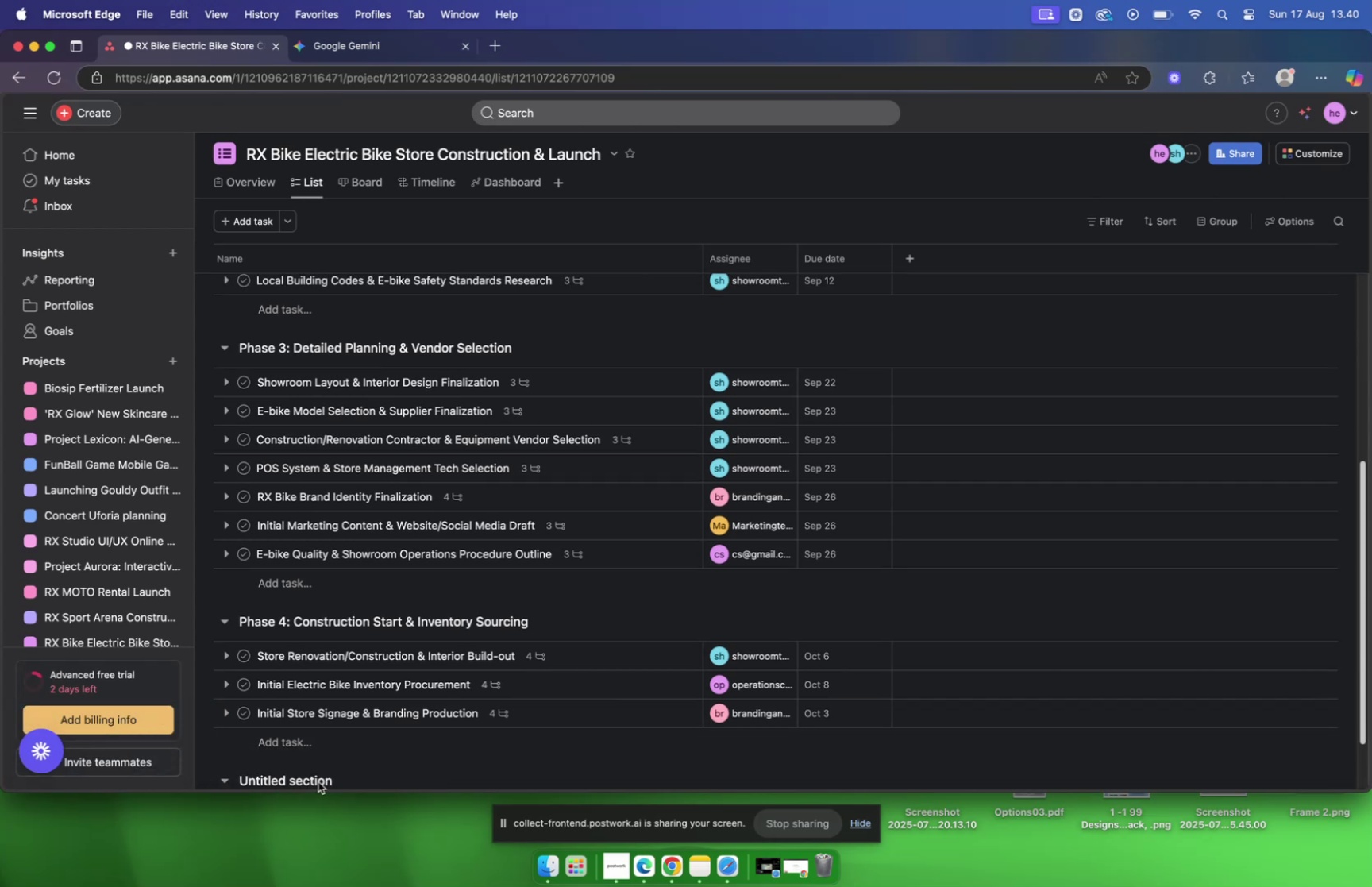 
double_click([322, 775])
 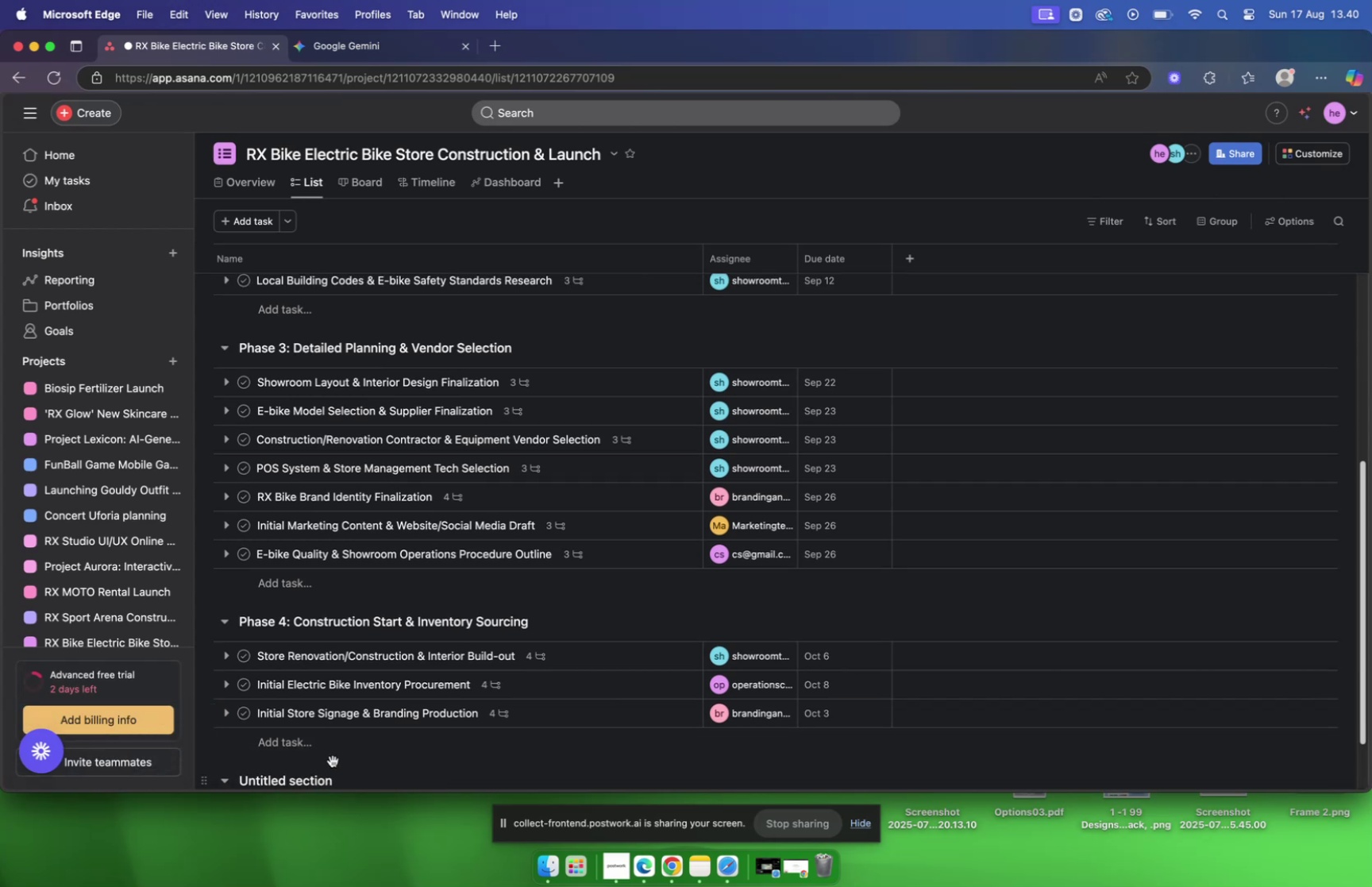 
scroll: coordinate [339, 750], scroll_direction: down, amount: 5.0
 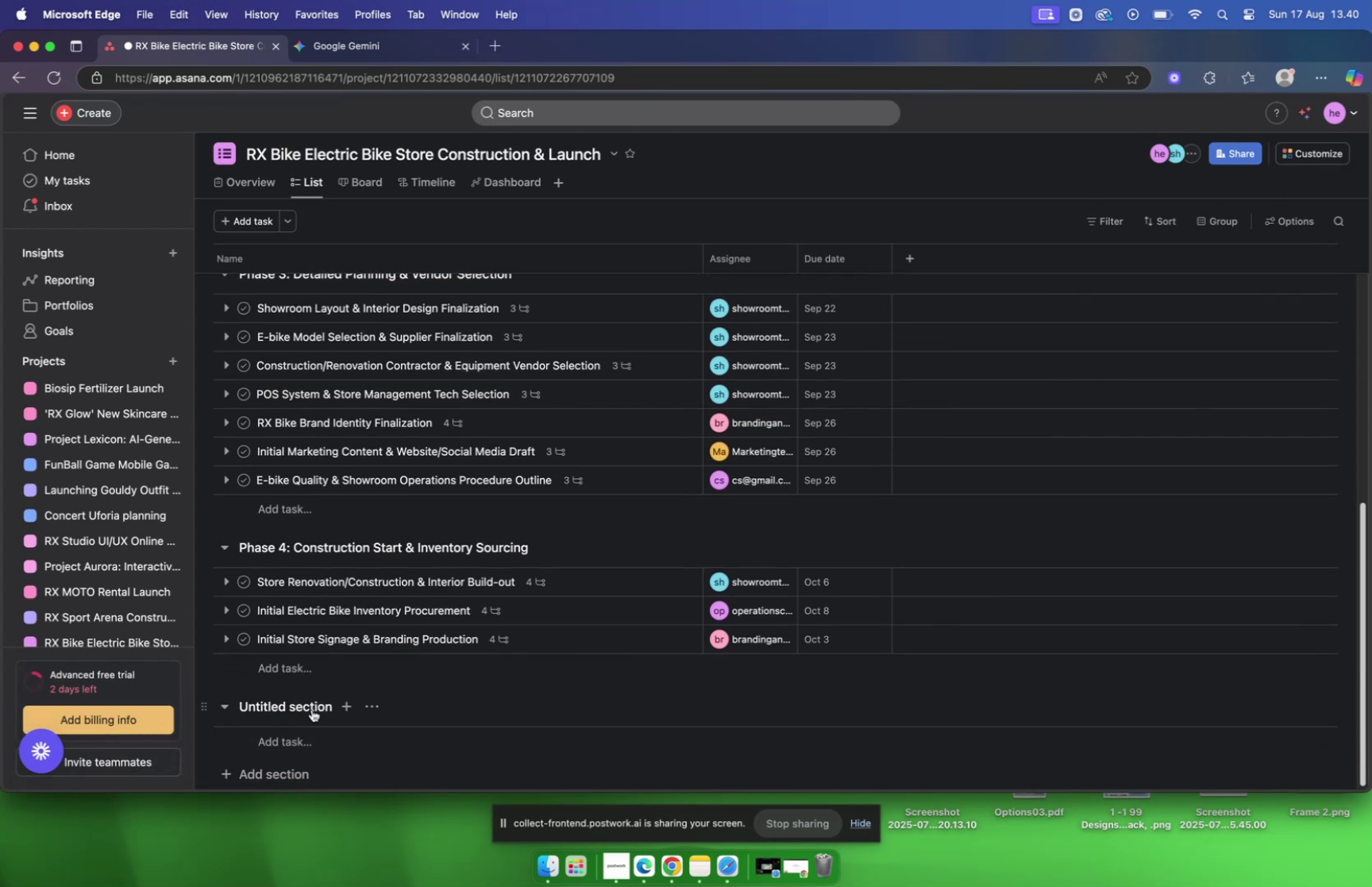 
left_click([312, 708])
 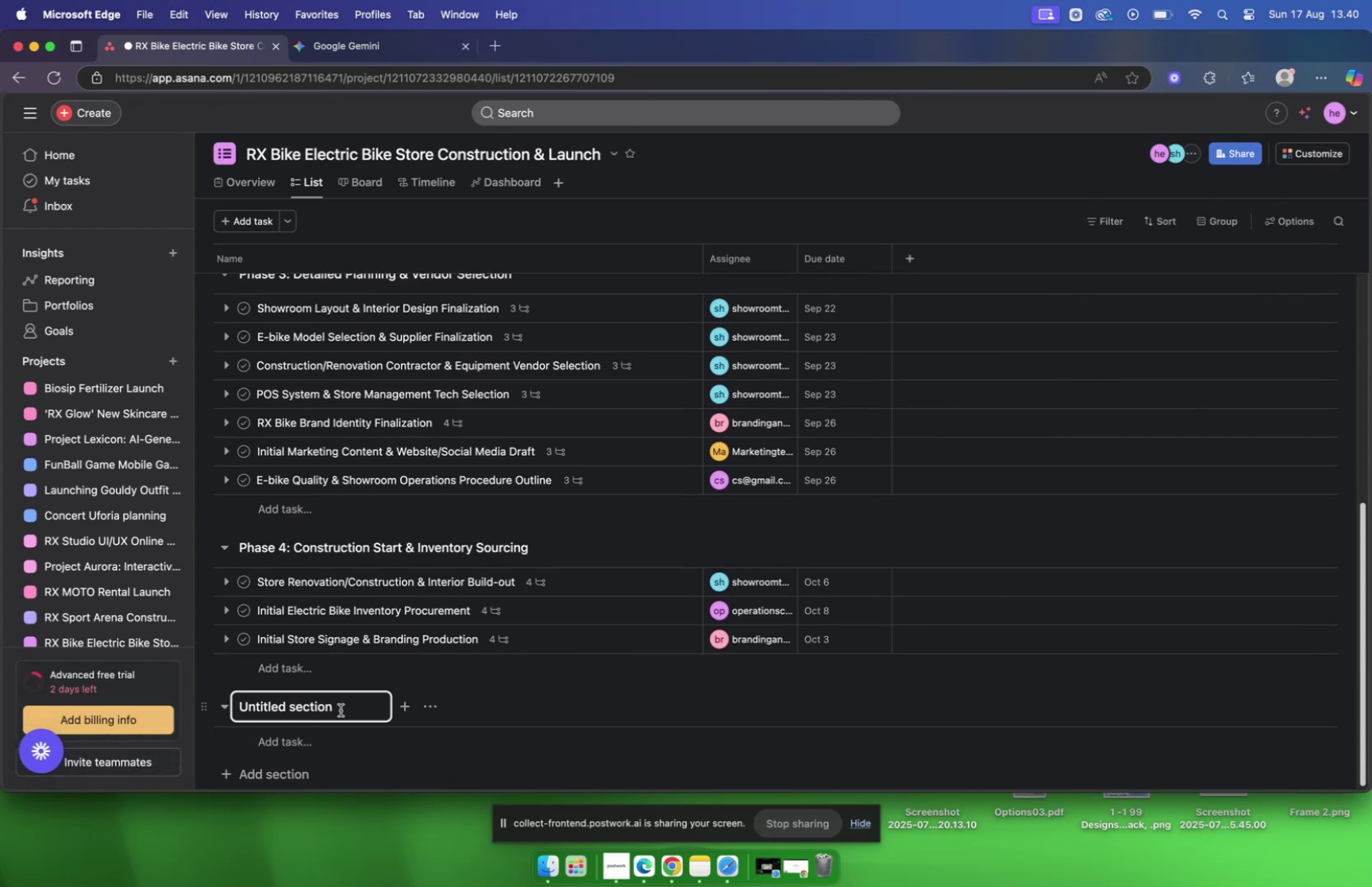 
left_click_drag(start_coordinate=[340, 708], to_coordinate=[227, 692])
 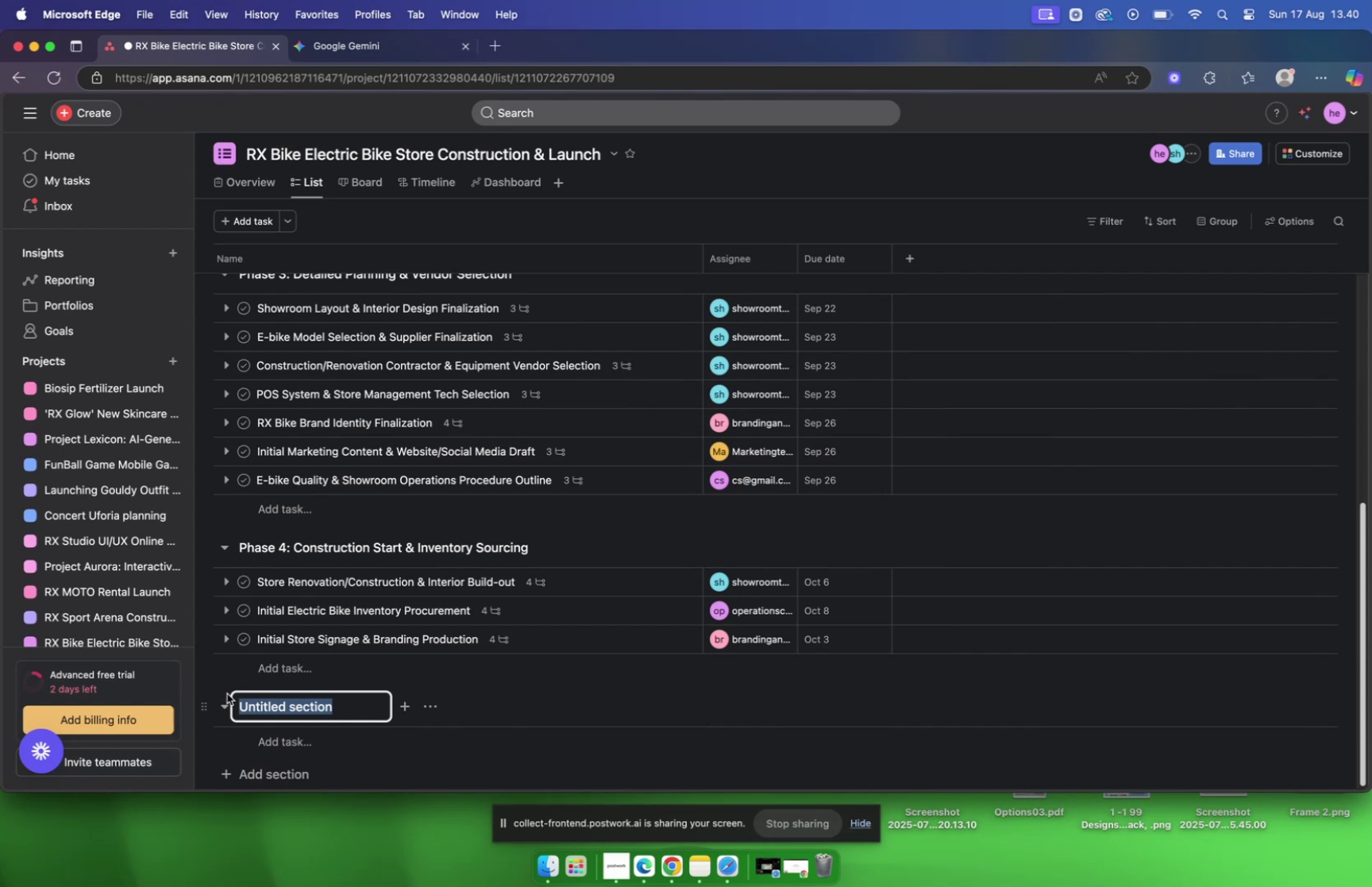 
key(Meta+V)
 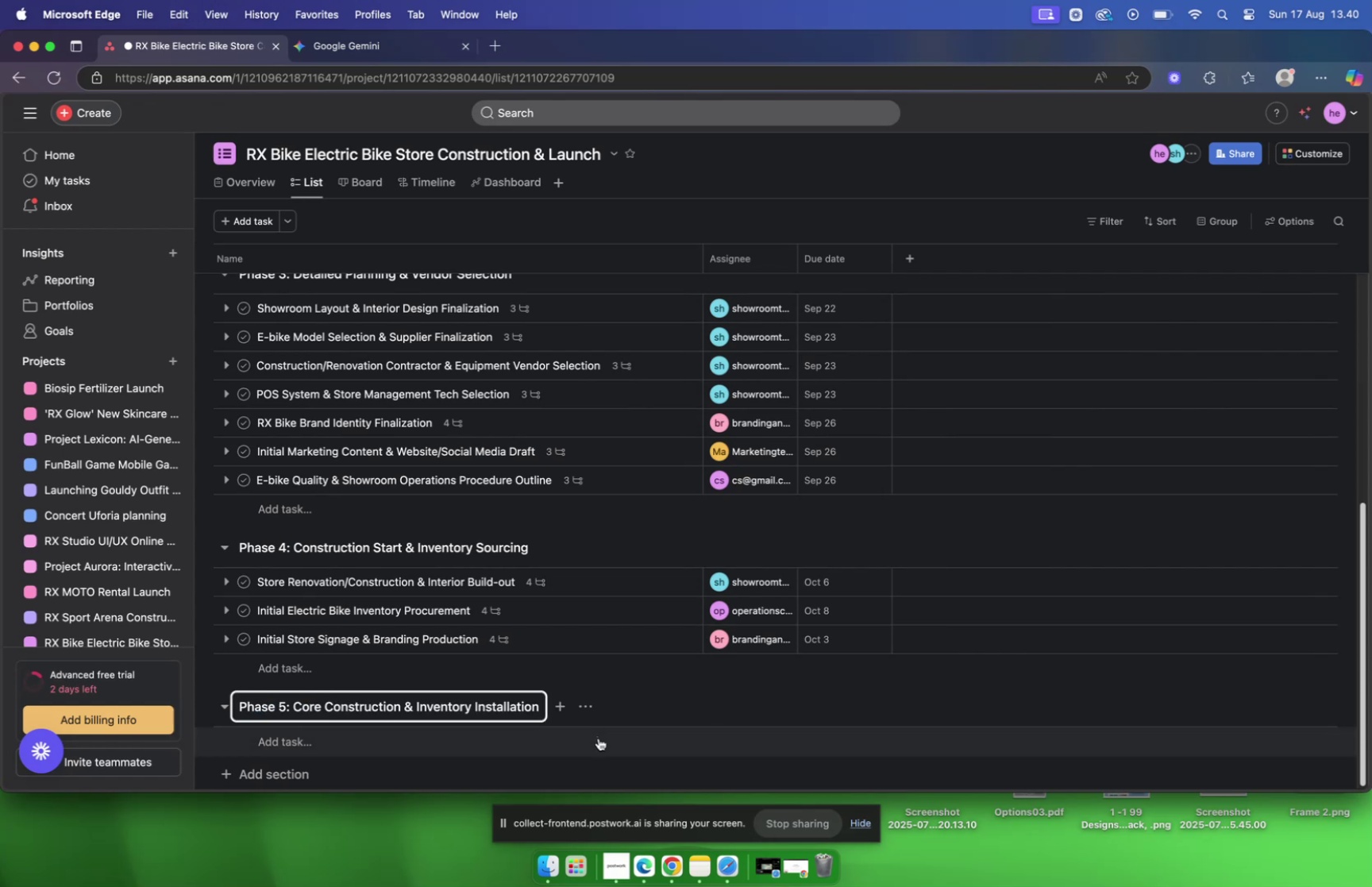 
left_click([599, 737])
 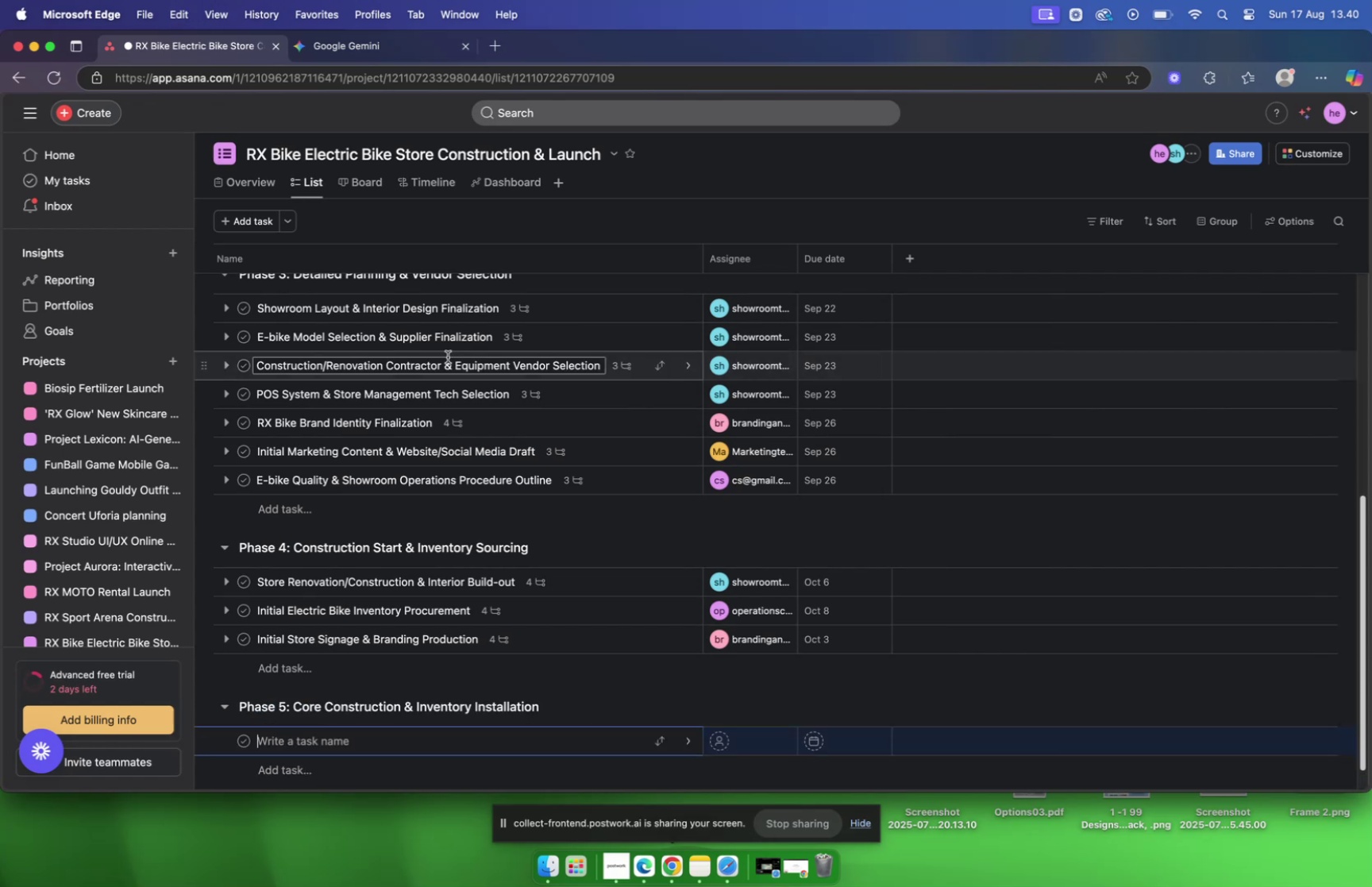 
left_click([346, 42])
 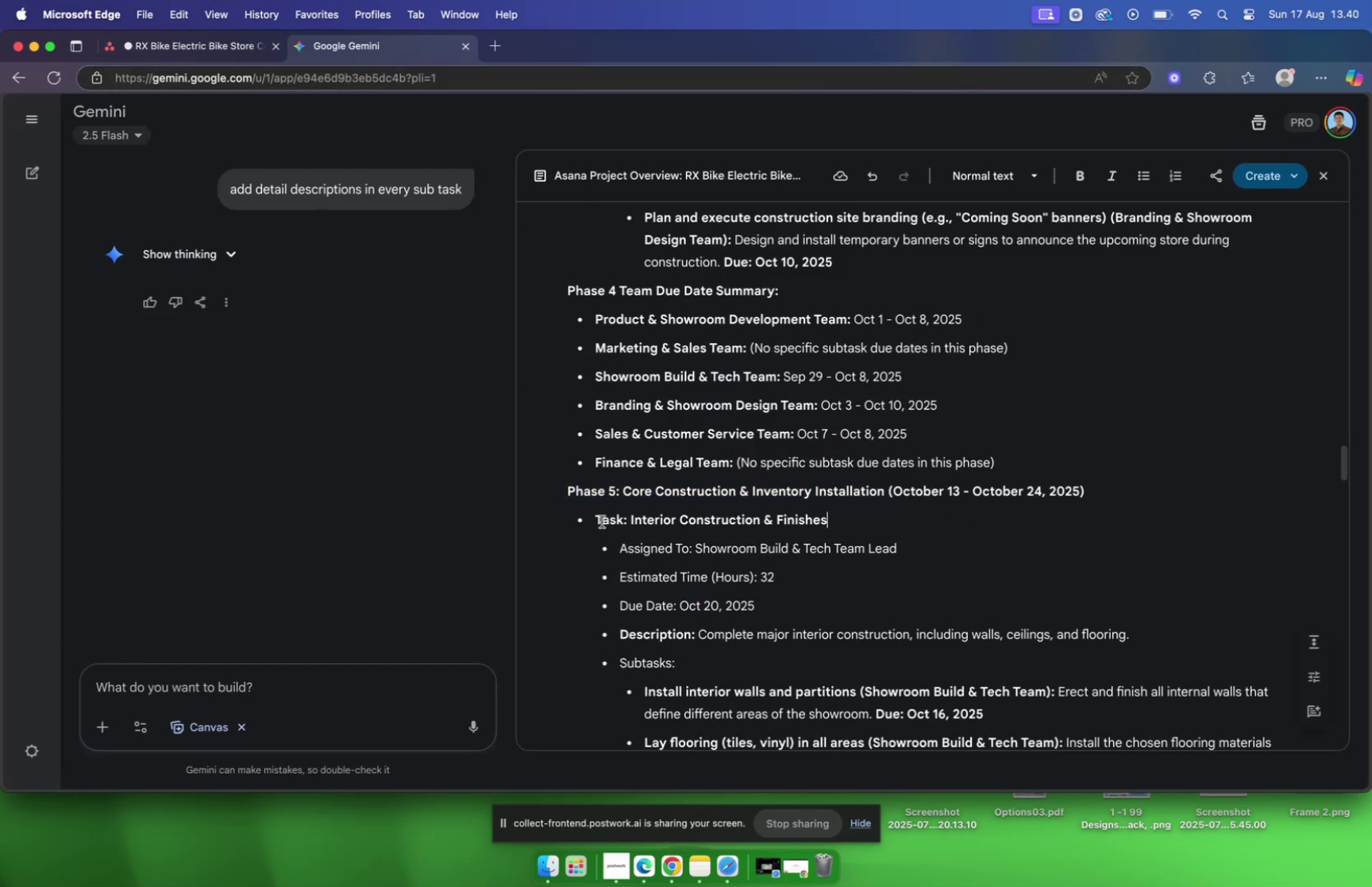 
left_click_drag(start_coordinate=[596, 519], to_coordinate=[835, 523])
 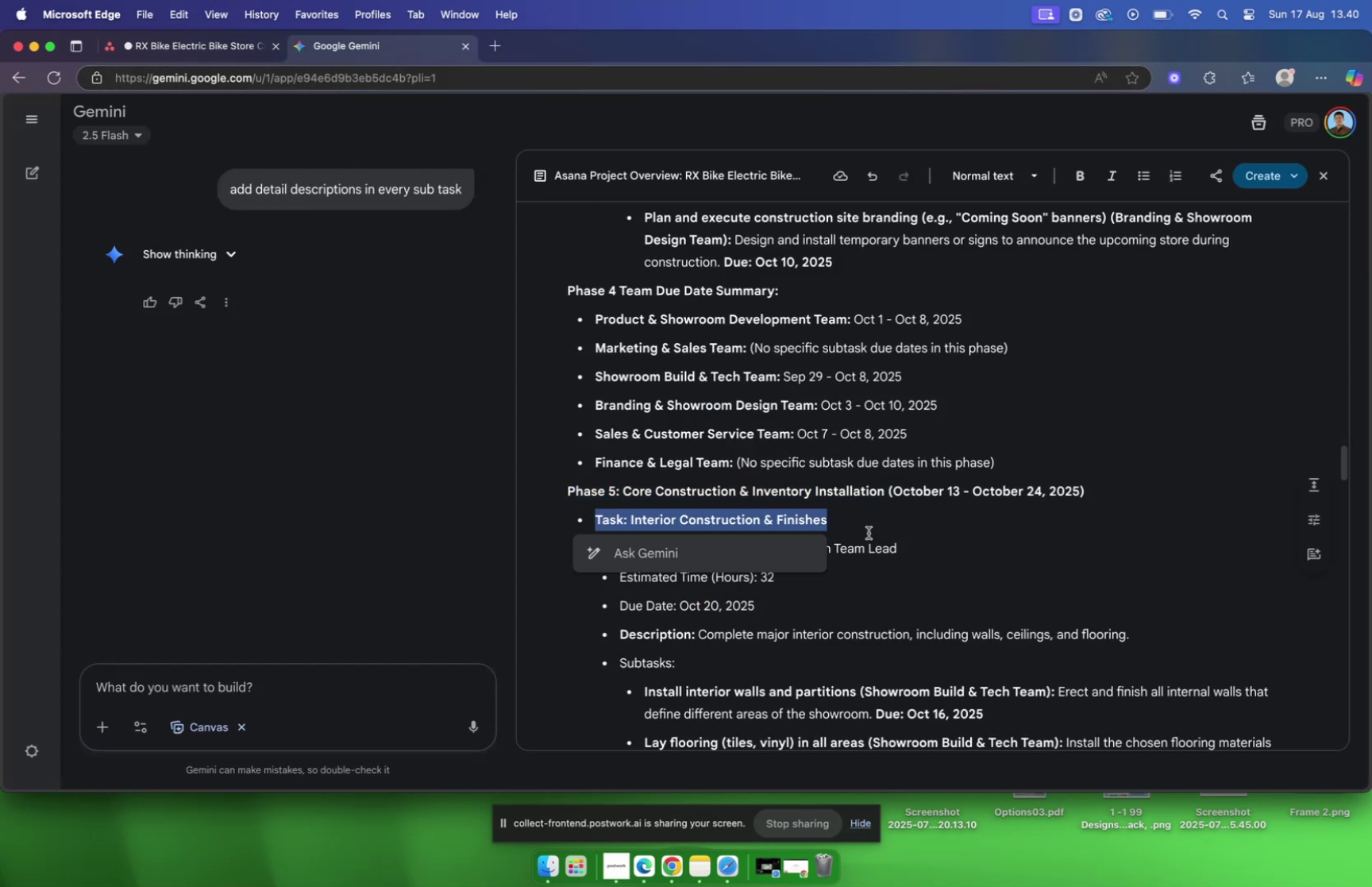 
key(Meta+C)
 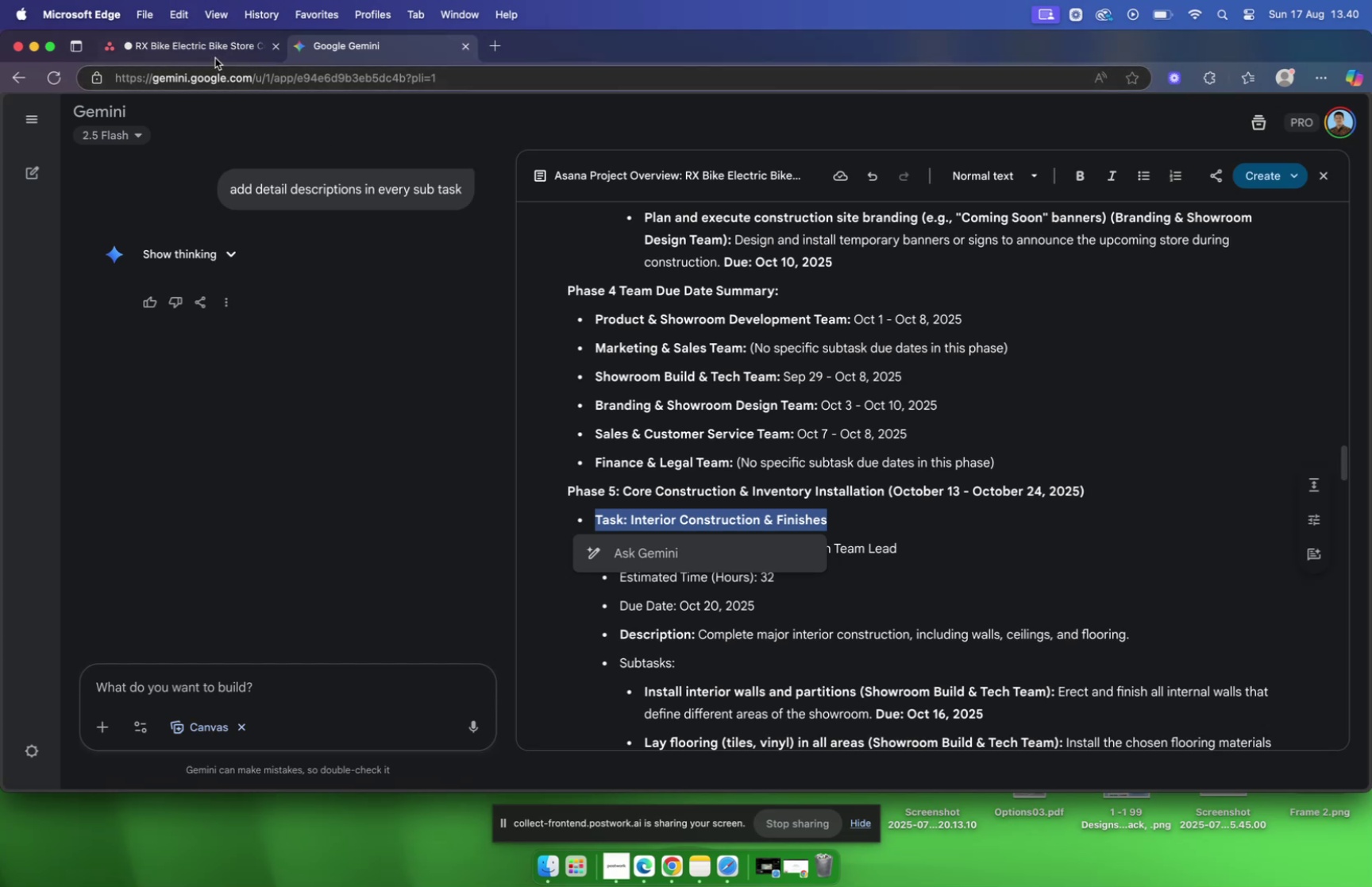 
left_click([212, 48])
 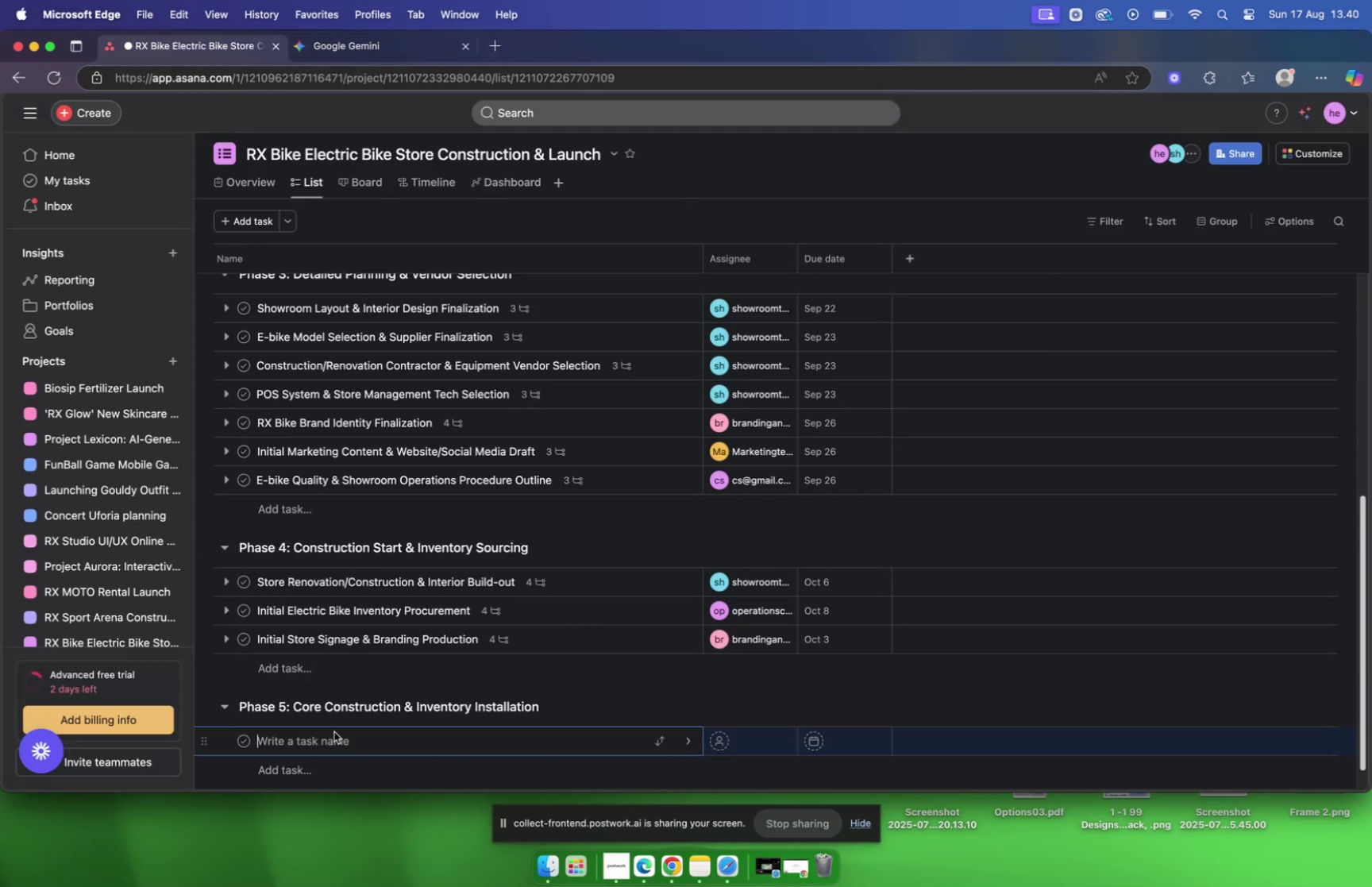 
left_click([329, 737])
 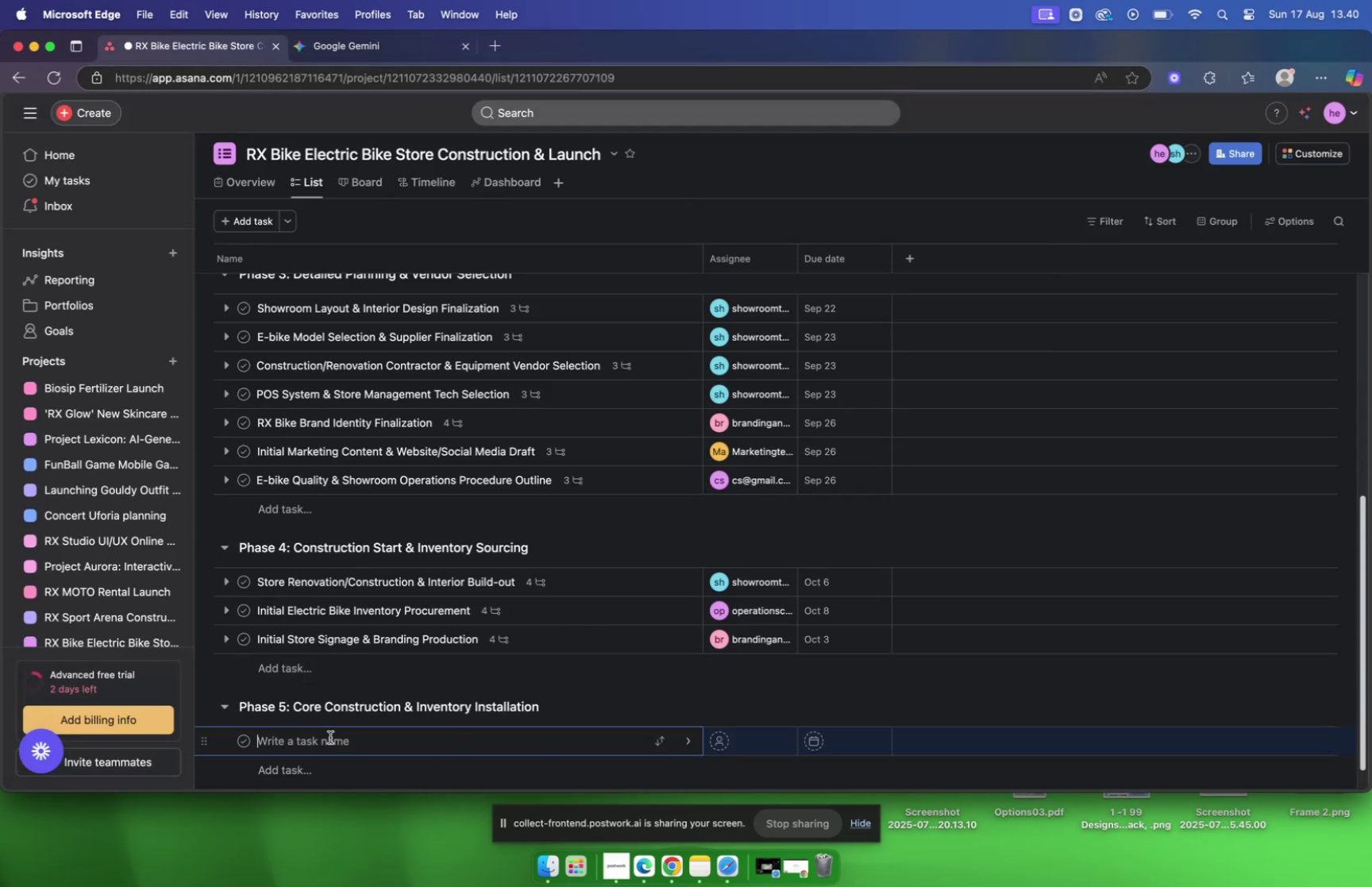 
key(Meta+V)
 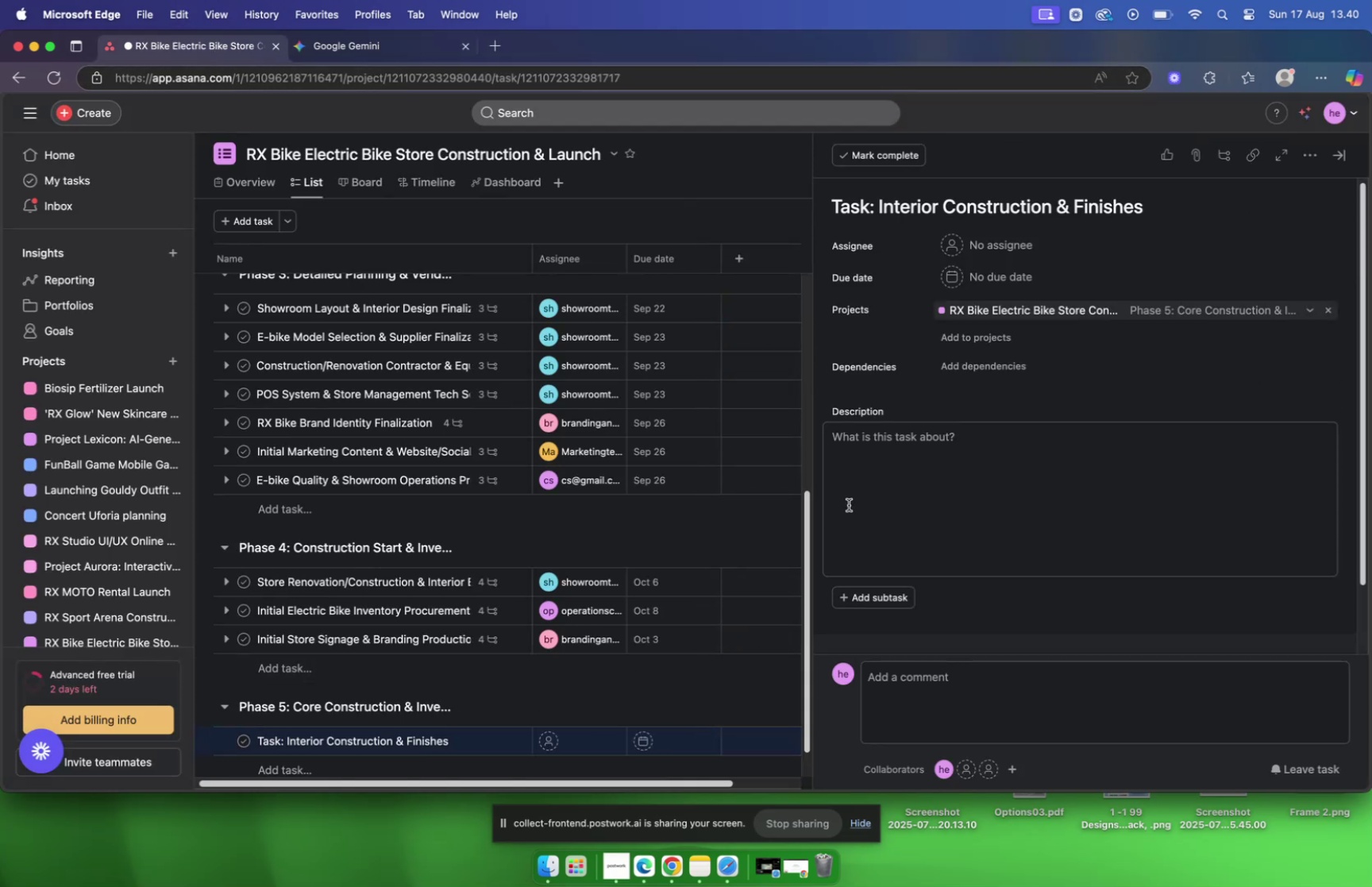 
left_click([315, 52])
 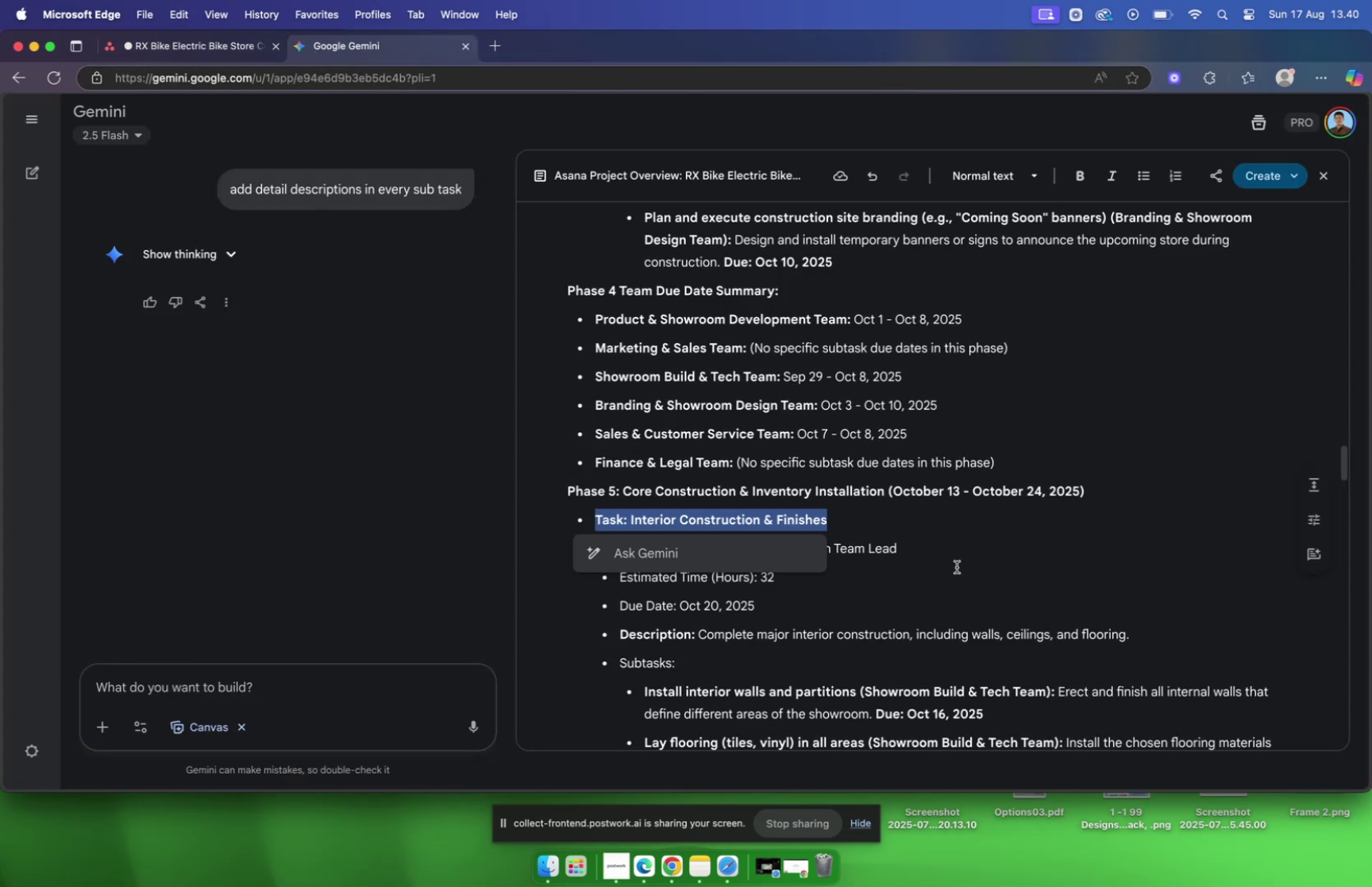 
left_click([959, 557])
 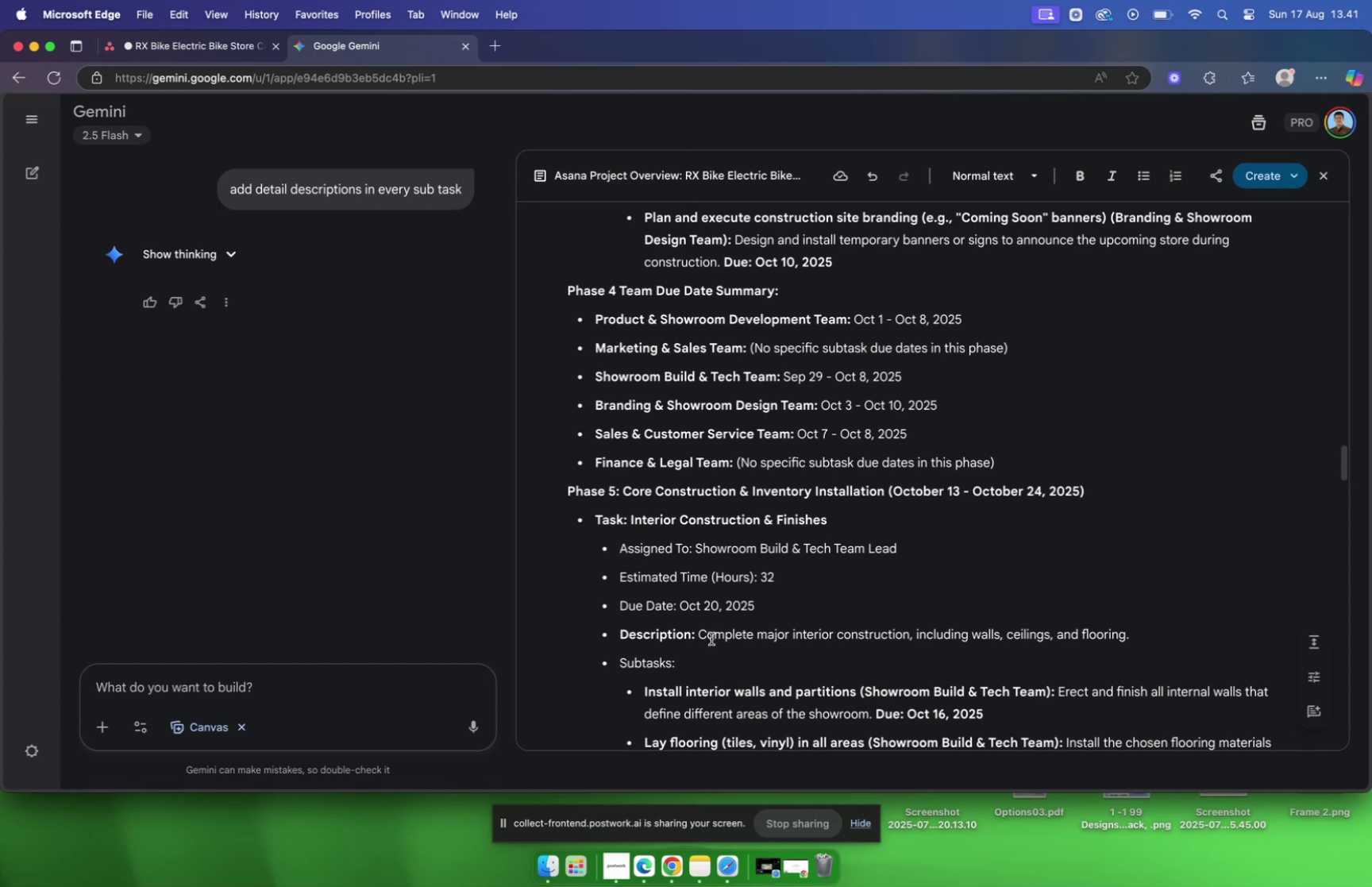 
left_click_drag(start_coordinate=[697, 634], to_coordinate=[1151, 646])
 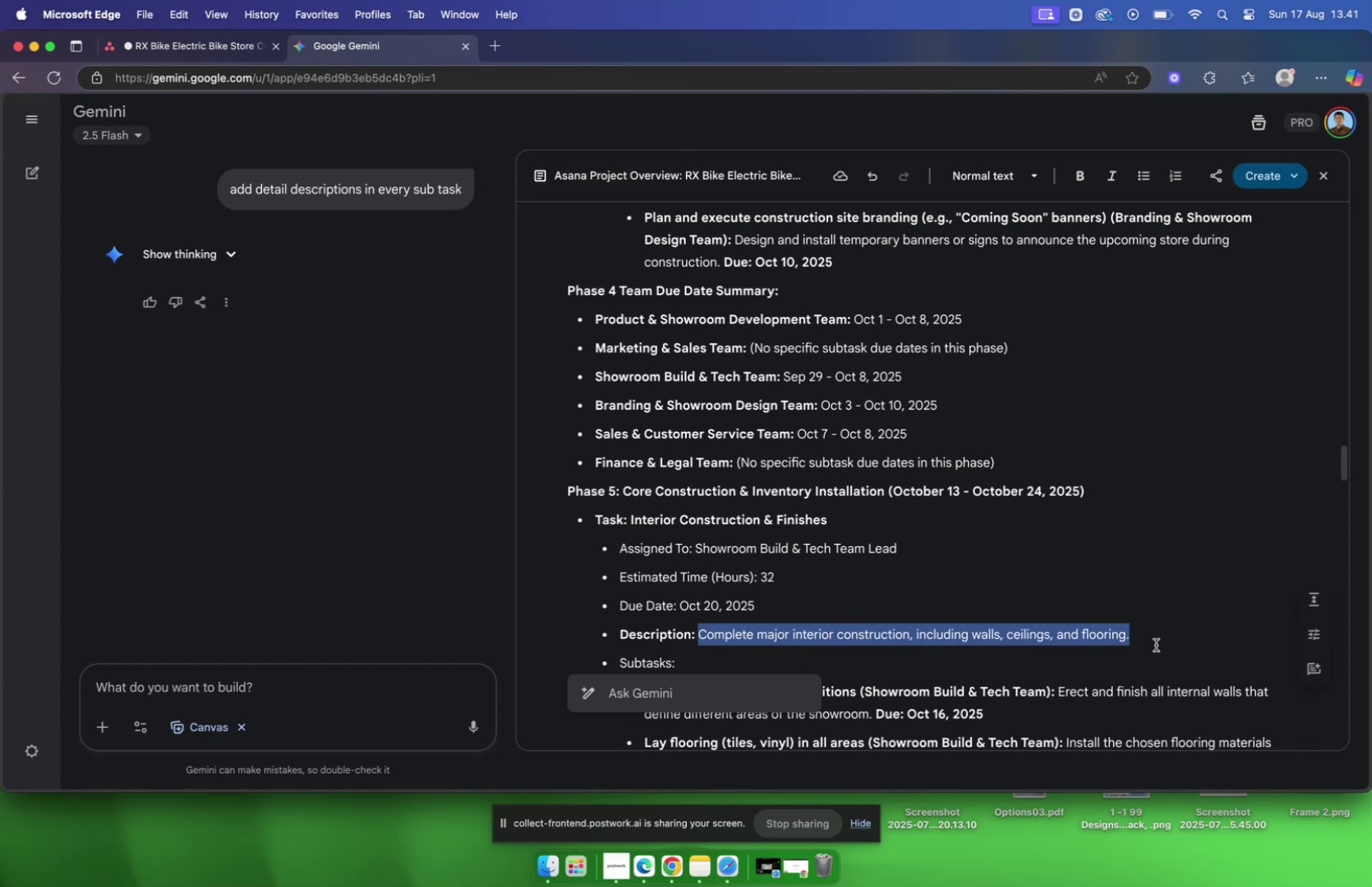 
key(Meta+C)
 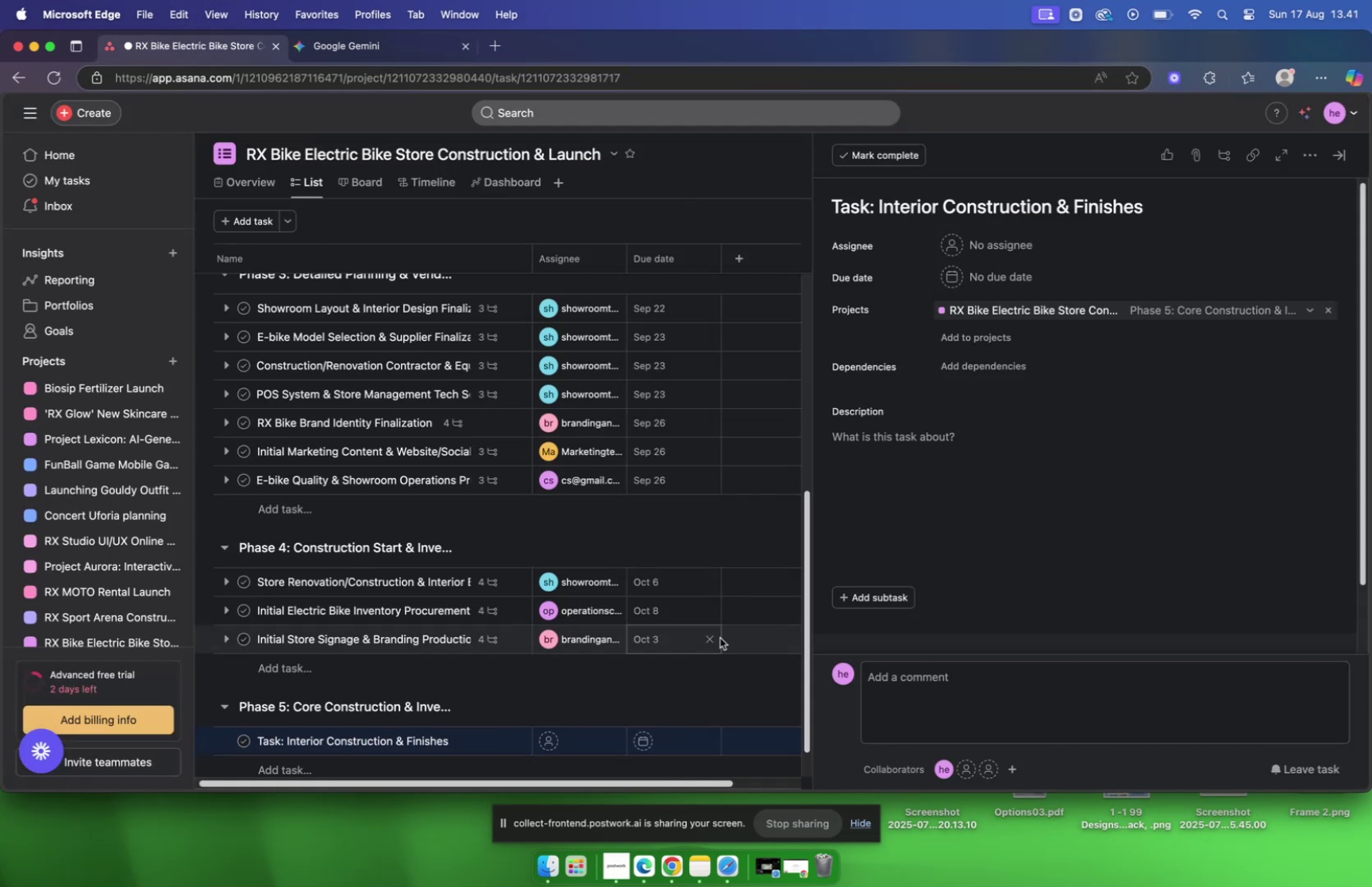 
left_click([952, 433])
 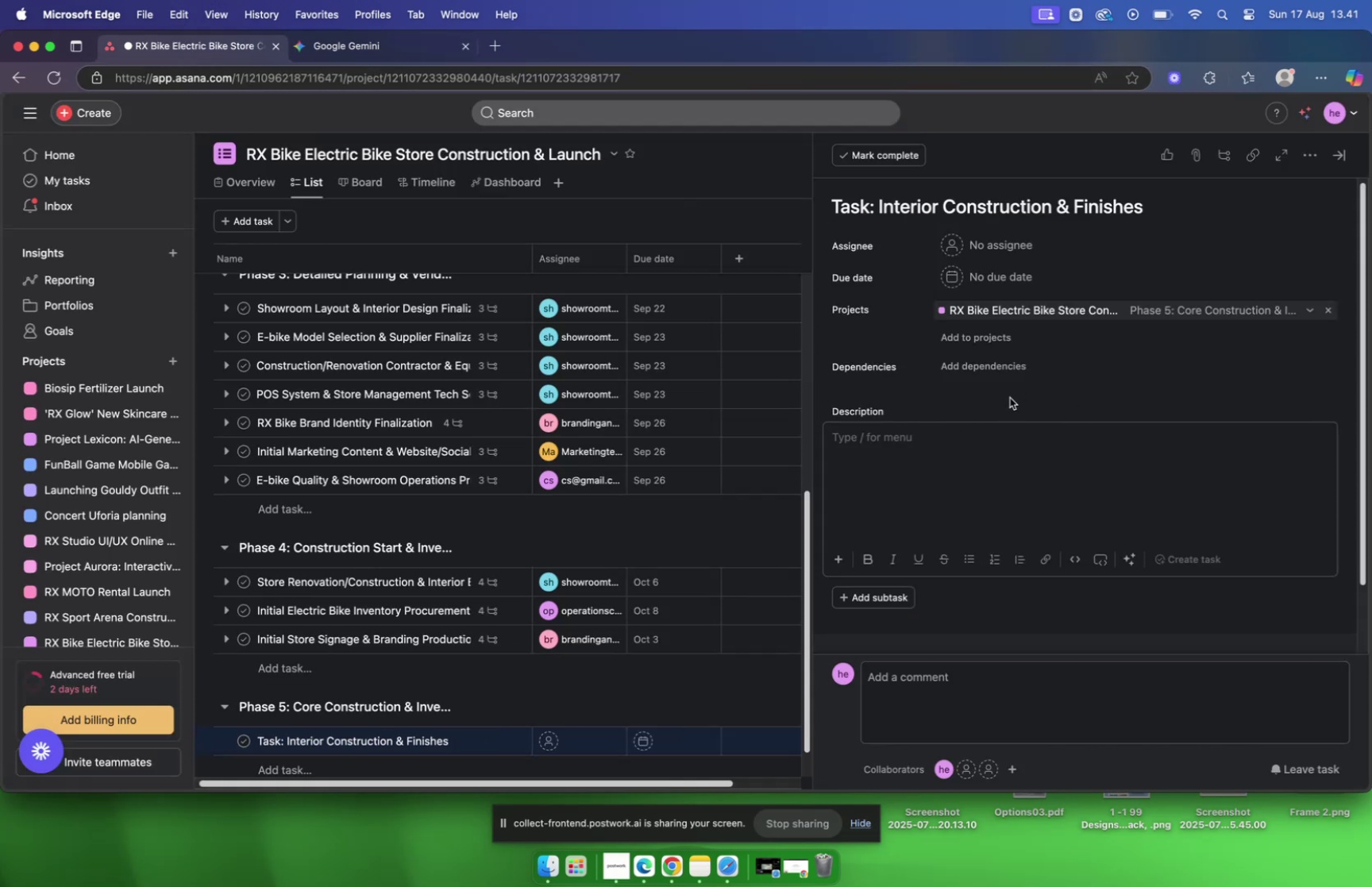 
key(Meta+V)
 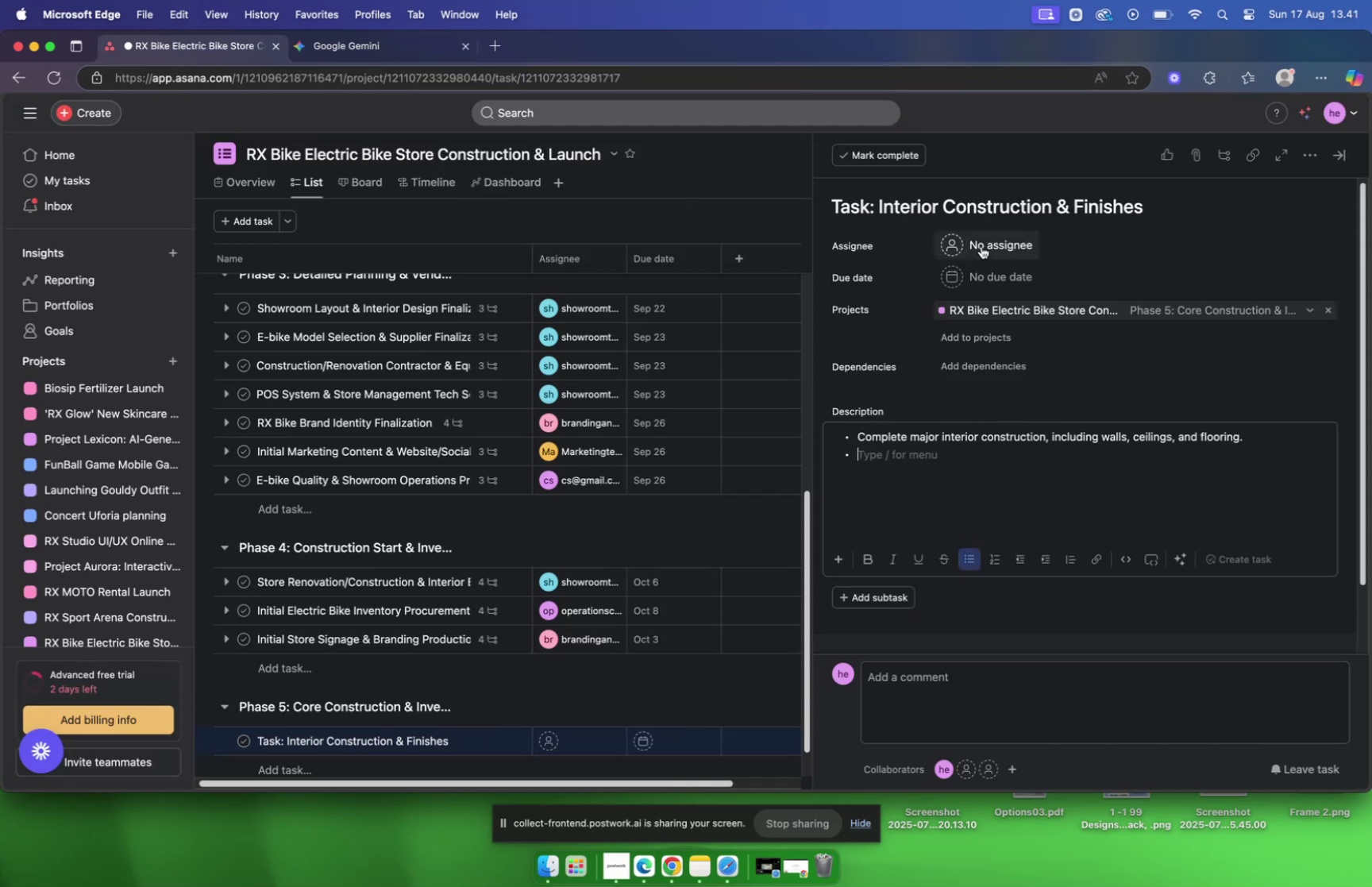 
left_click([981, 246])
 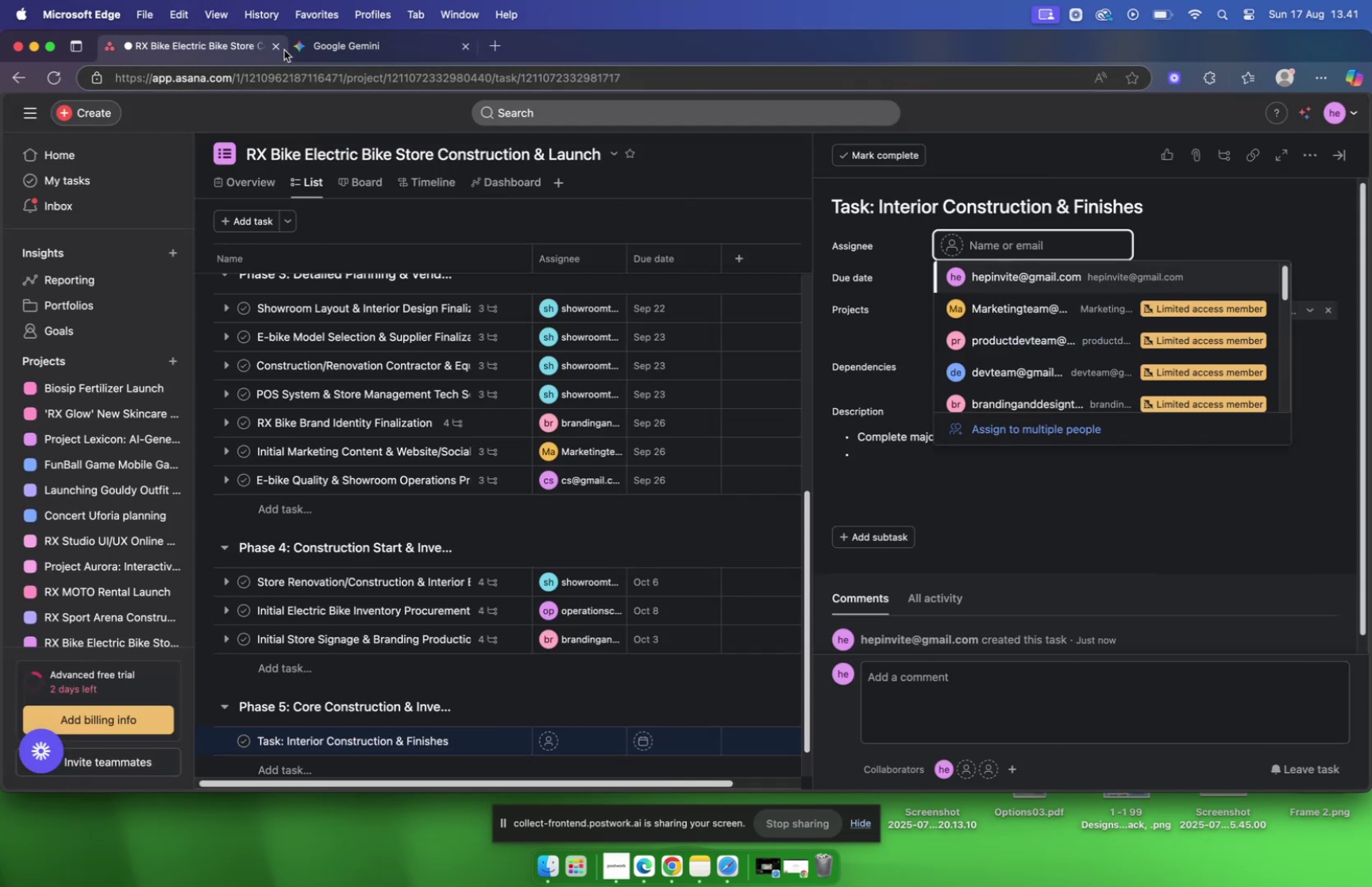 
left_click([340, 44])
 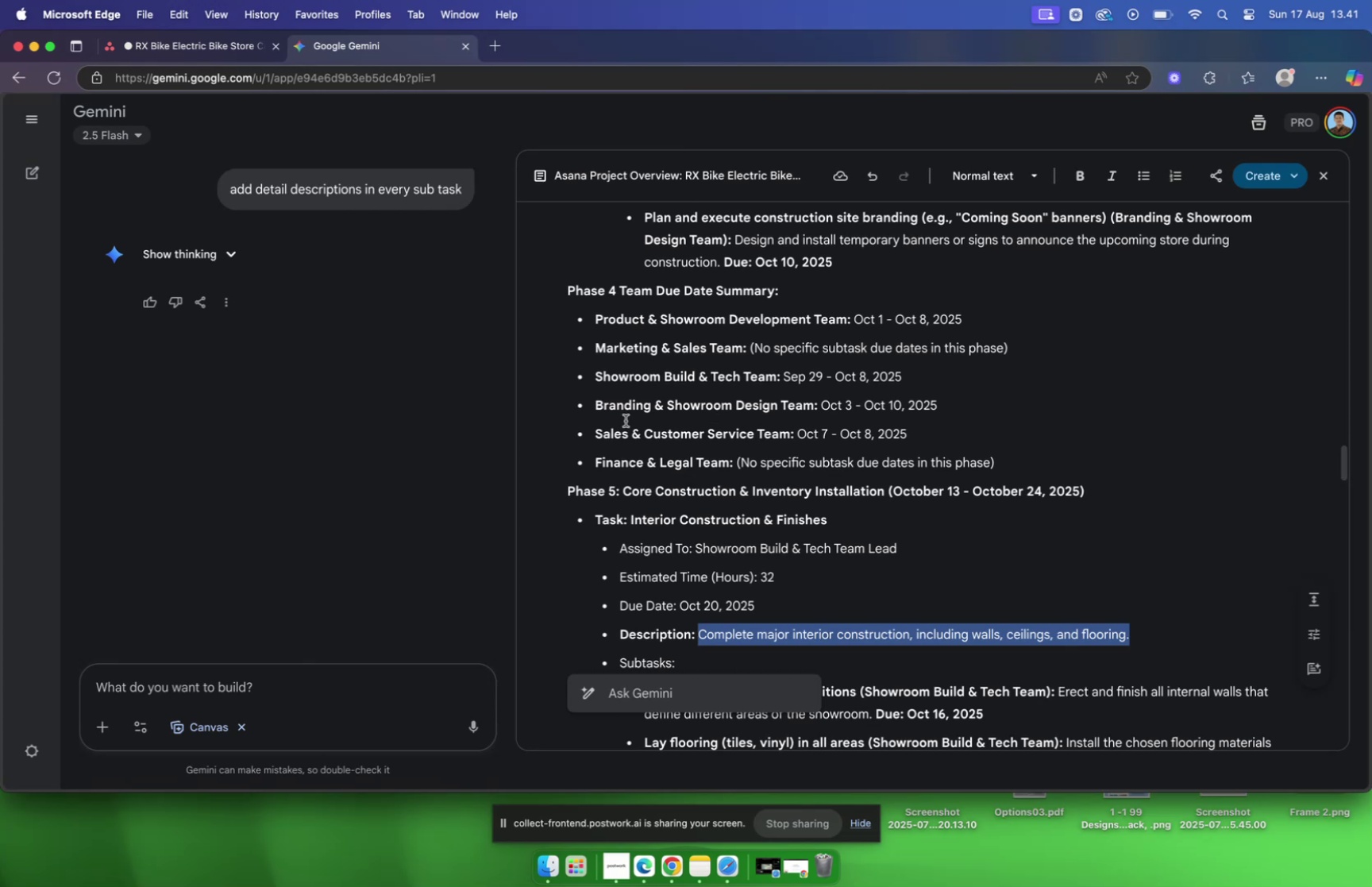 
scroll: coordinate [681, 465], scroll_direction: down, amount: 10.0
 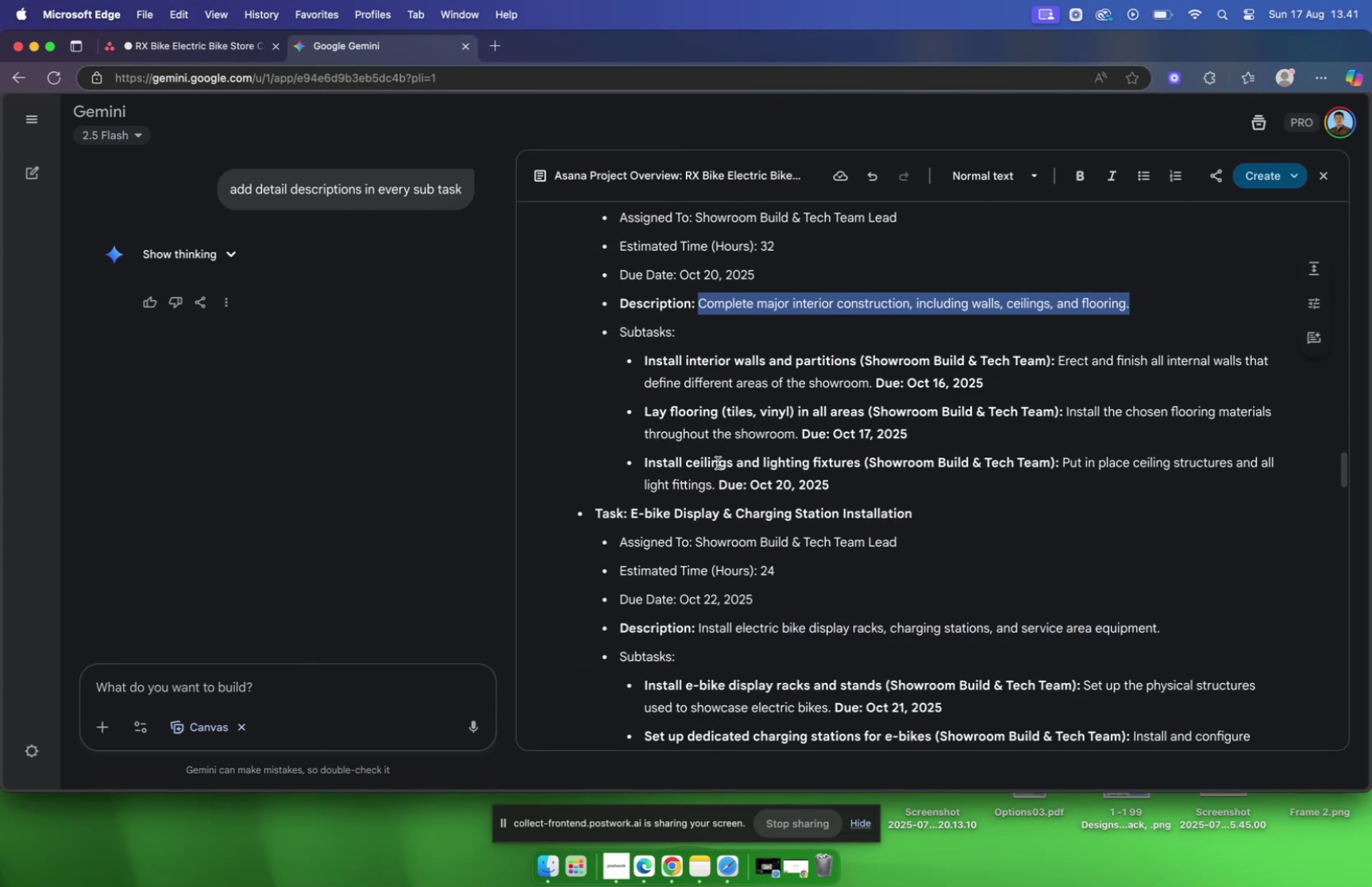 
scroll: coordinate [650, 380], scroll_direction: up, amount: 4.0
 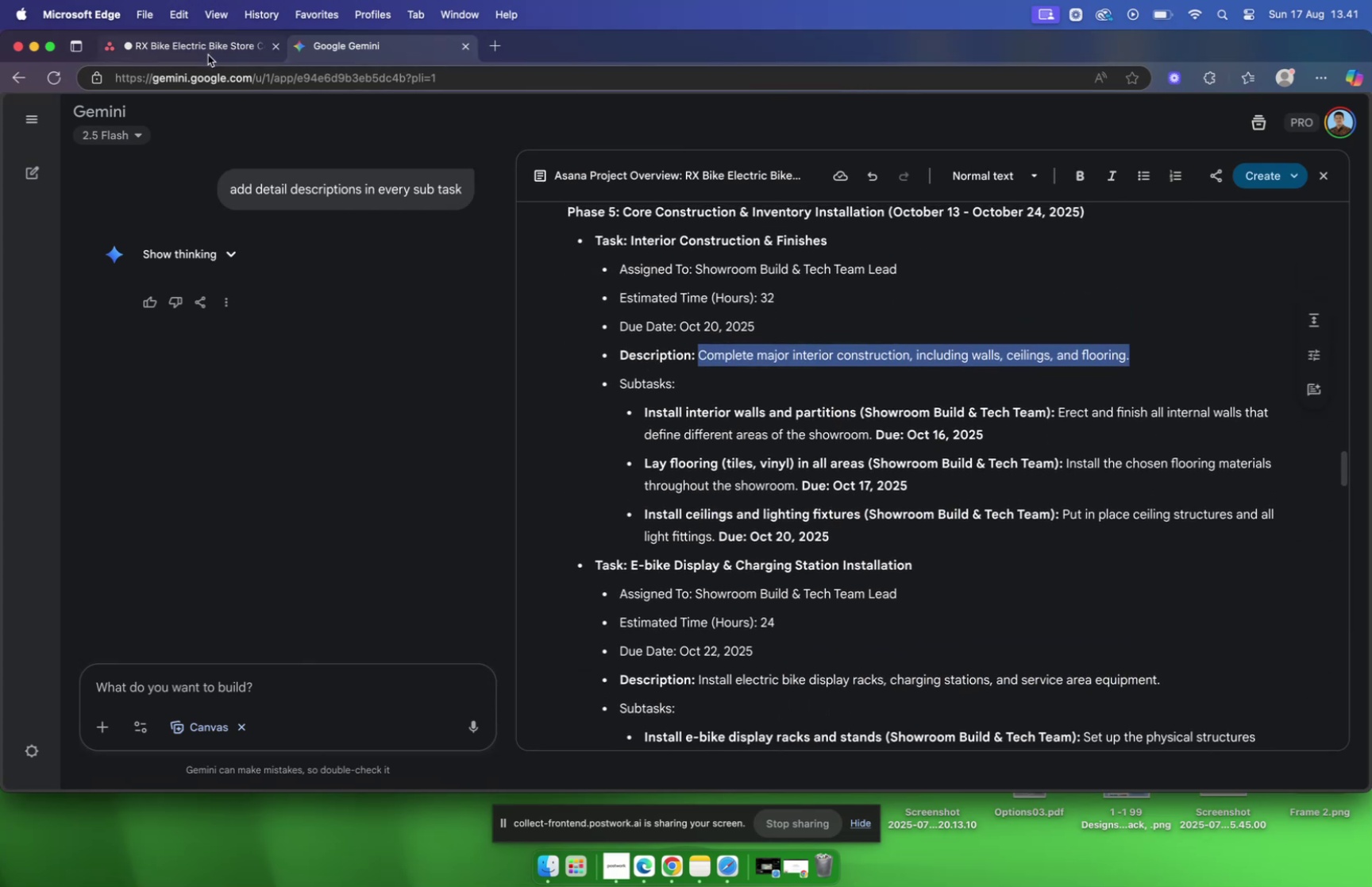 
wait(5.48)
 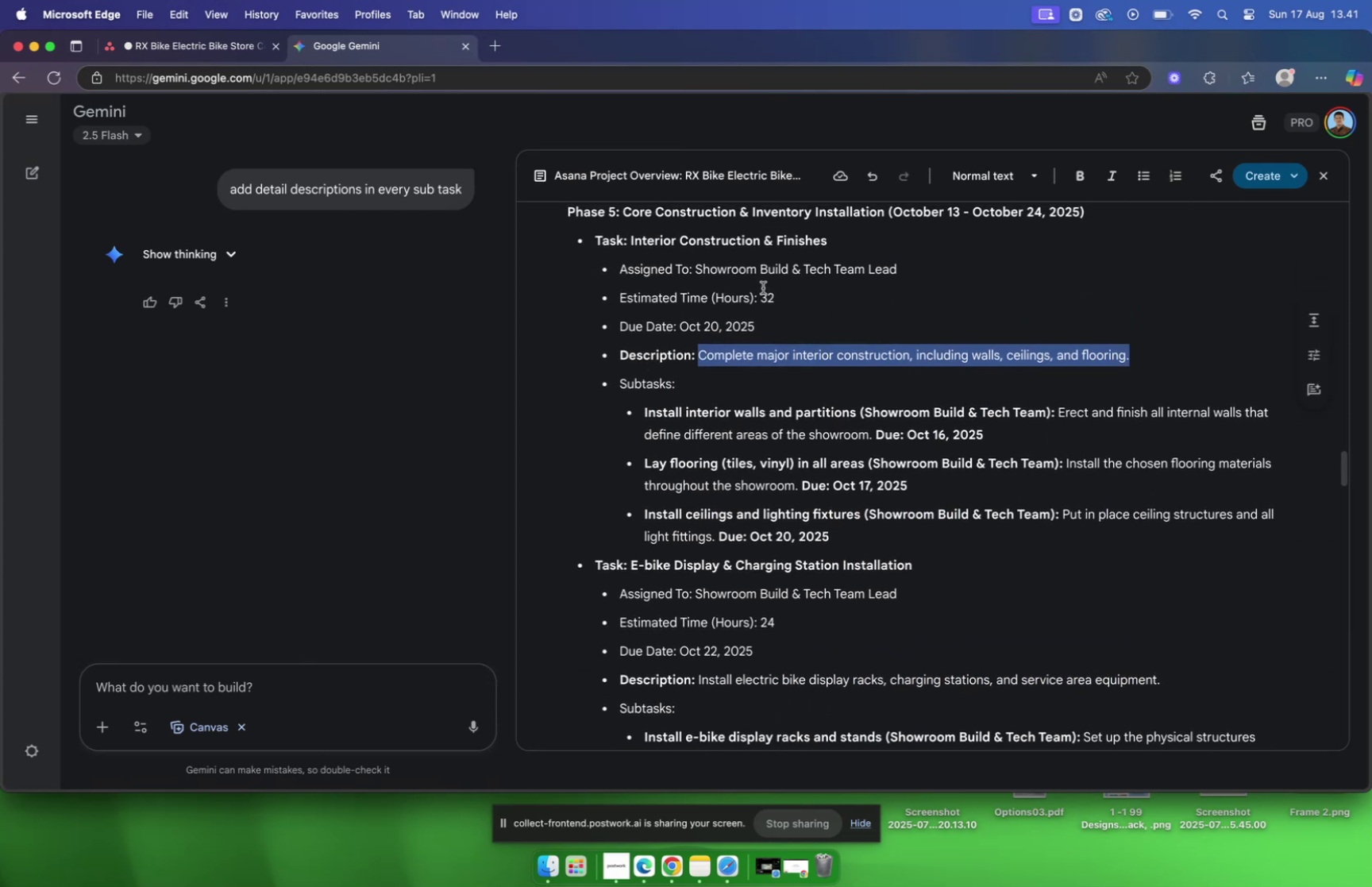 
left_click([208, 55])
 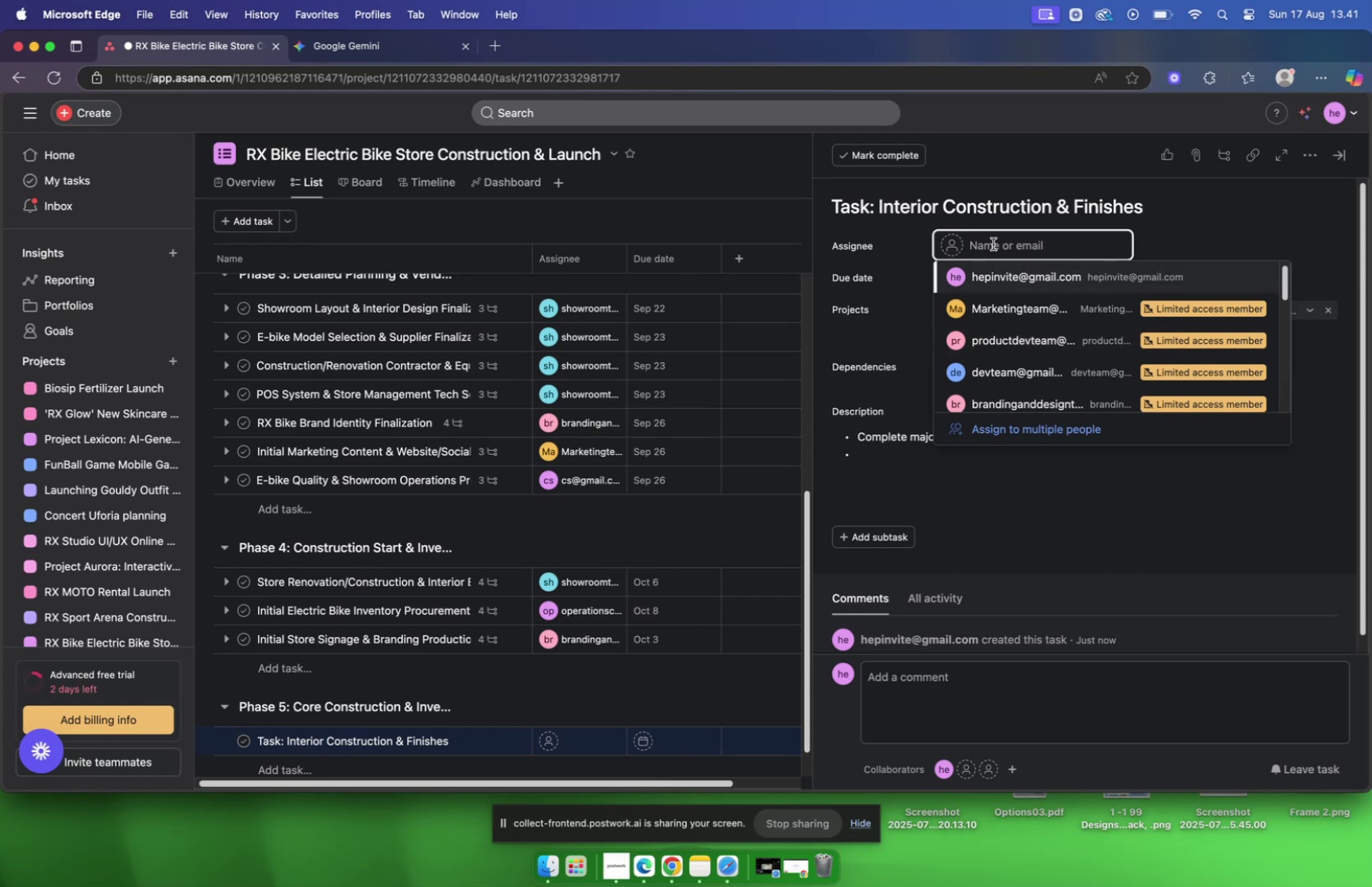 
type(bi)
key(Backspace)
type(uild)
key(Backspace)
key(Backspace)
key(Backspace)
key(Backspace)
key(Backspace)
type(ope)
key(Backspace)
key(Backspace)
key(Backspace)
key(Backspace)
key(Backspace)
type(pro)
 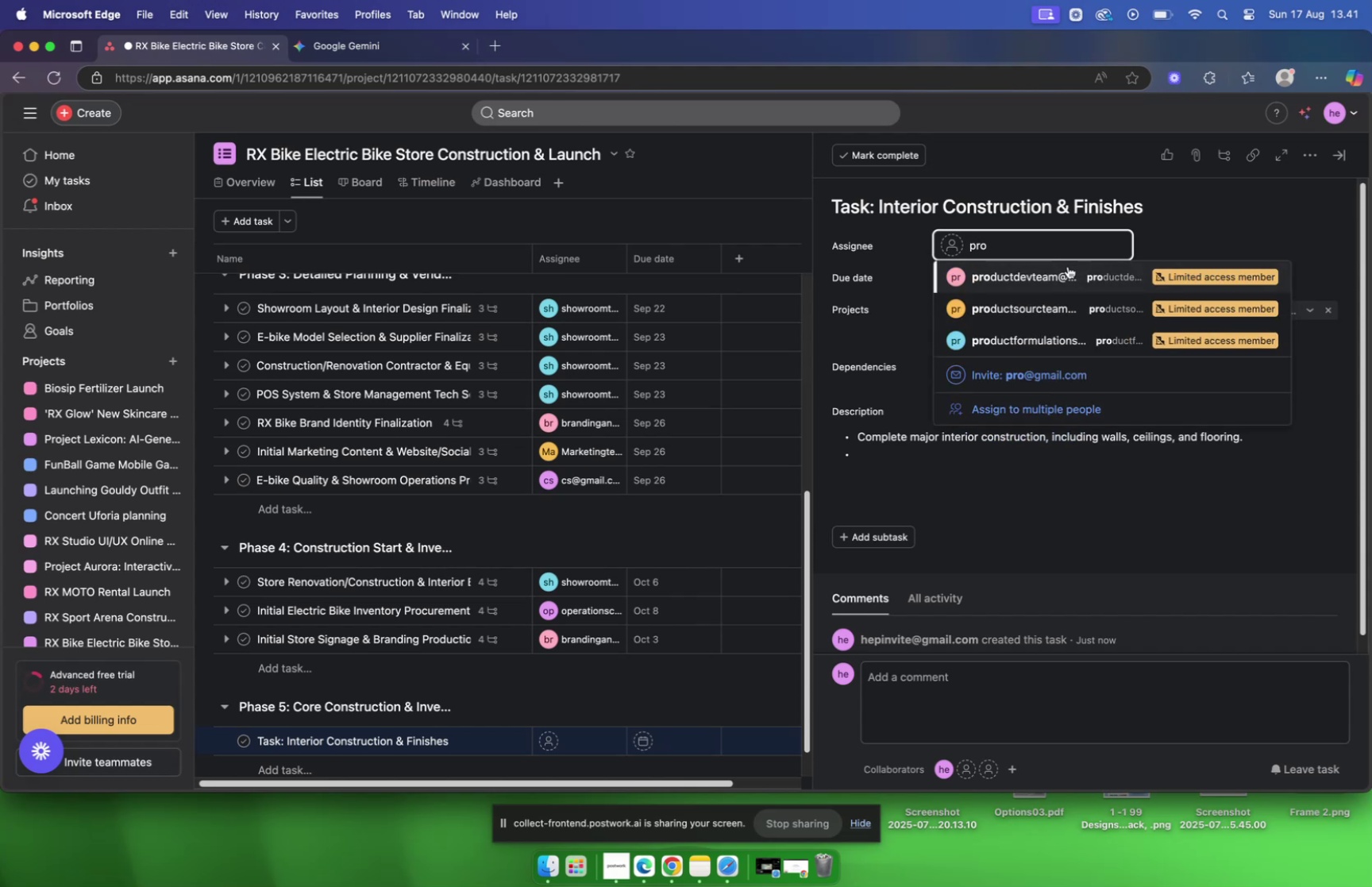 
left_click([1039, 272])
 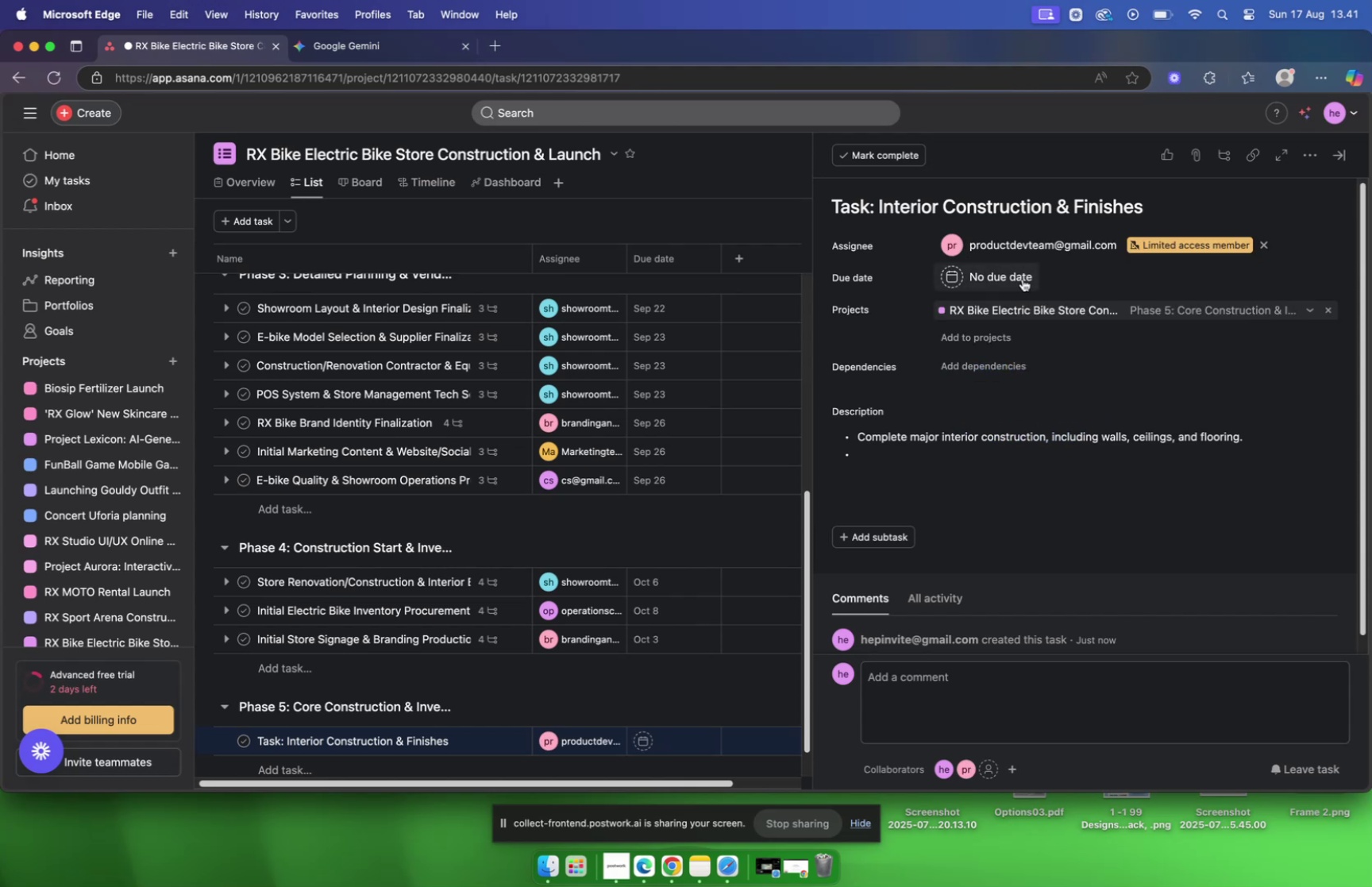 
left_click([1024, 280])
 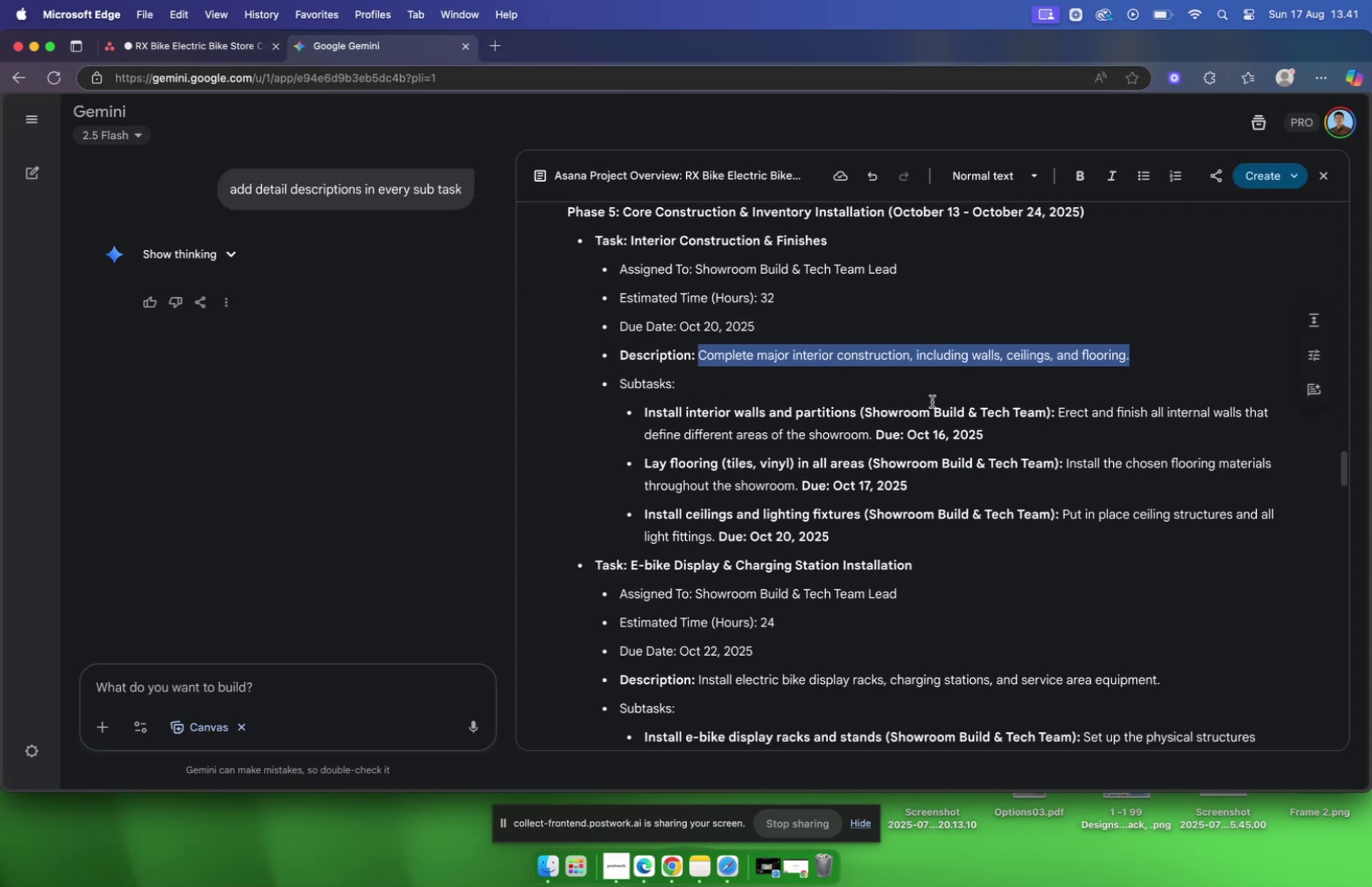 
wait(5.33)
 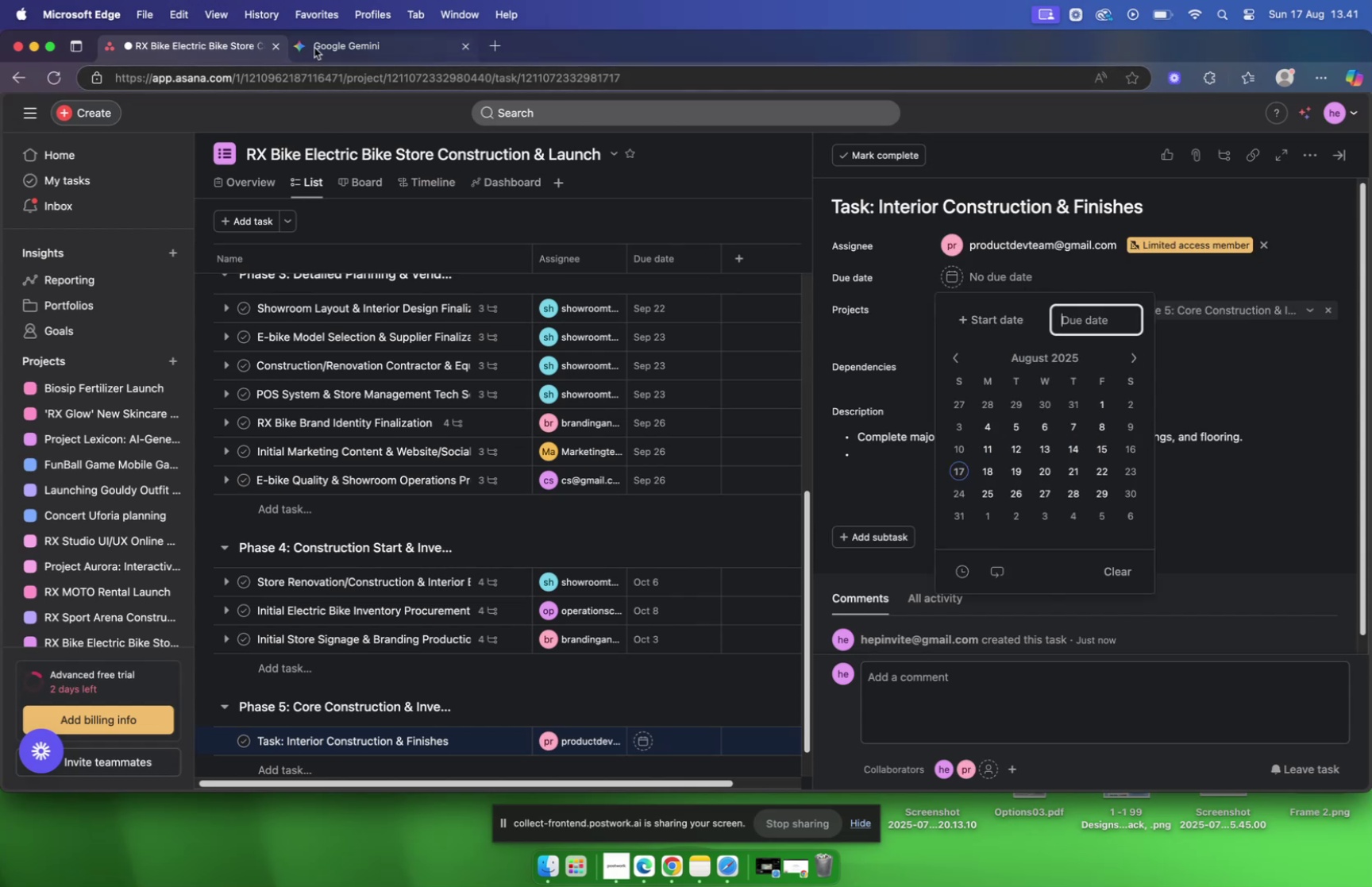 
left_click_drag(start_coordinate=[644, 411], to_coordinate=[888, 411])
 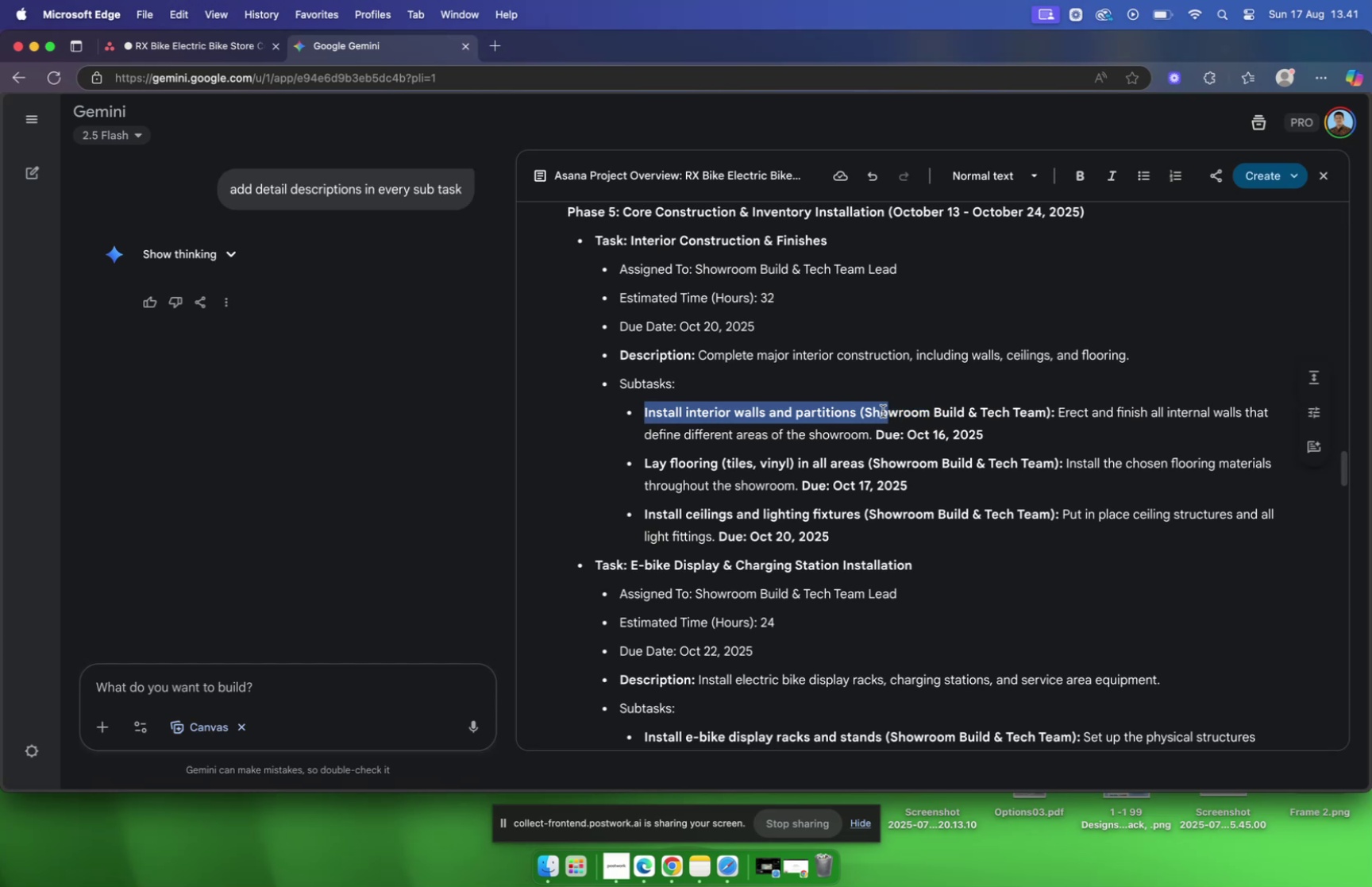 
left_click_drag(start_coordinate=[873, 410], to_coordinate=[1042, 406])
 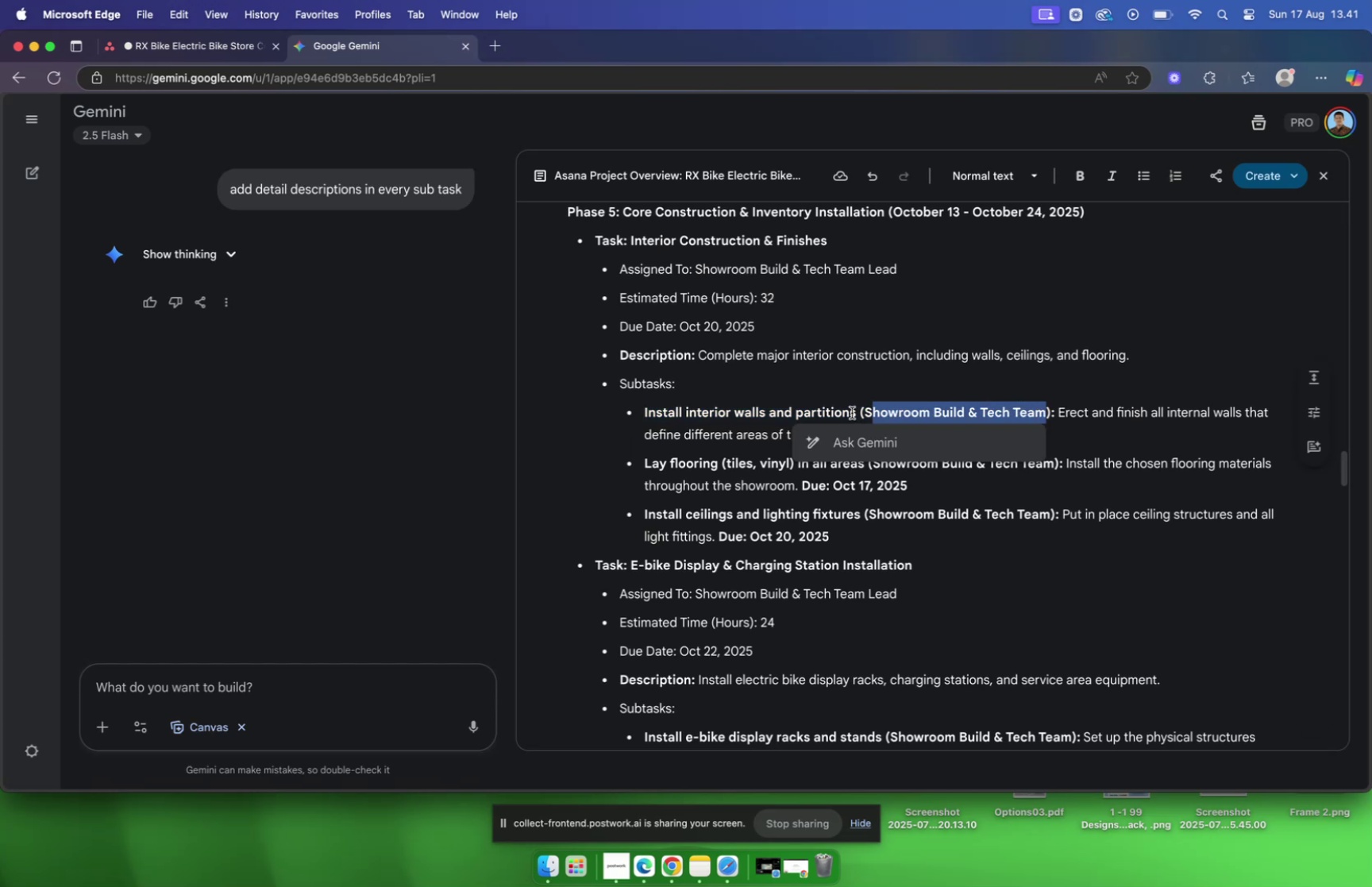 
left_click([852, 412])
 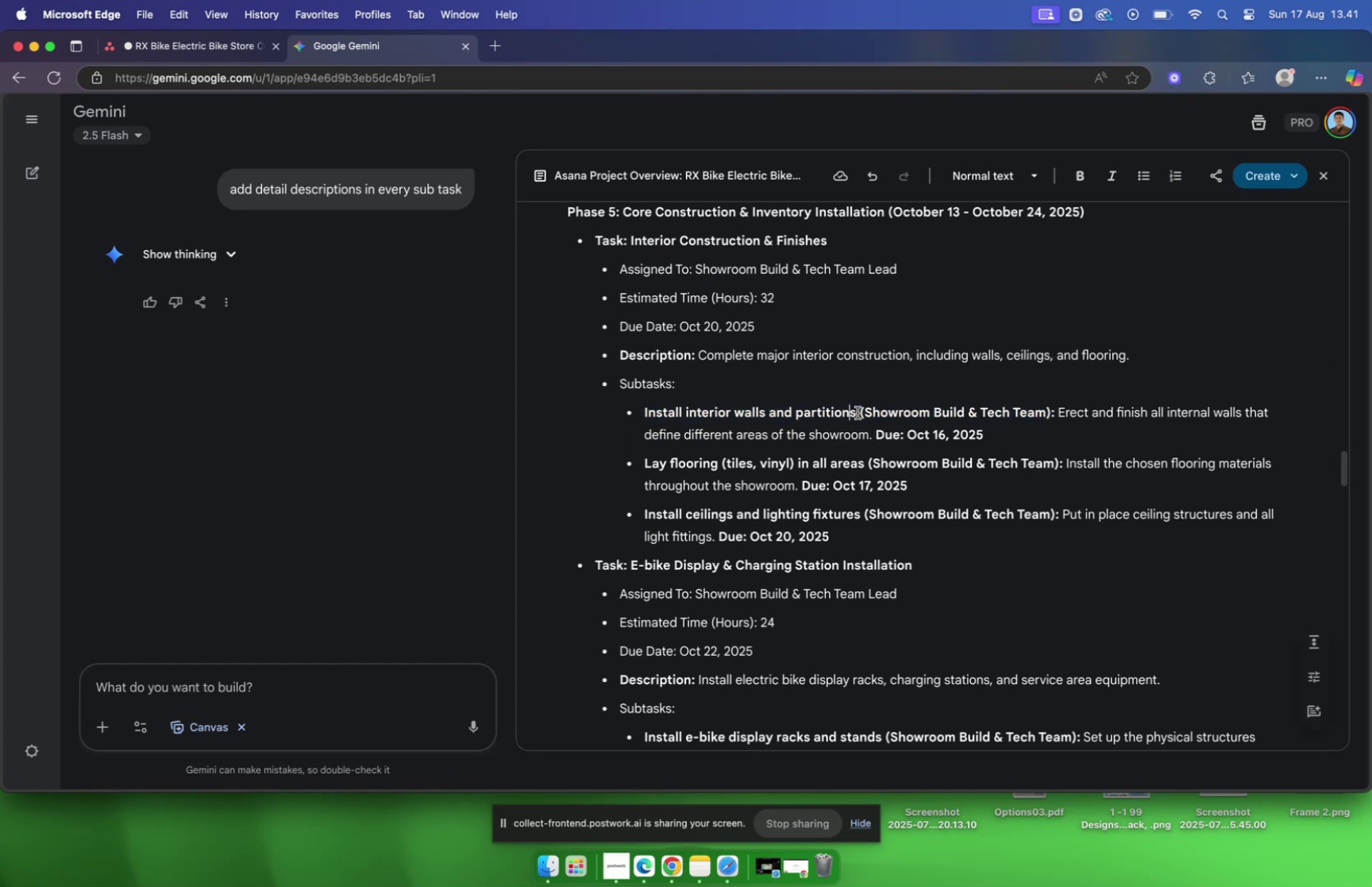 
left_click_drag(start_coordinate=[858, 411], to_coordinate=[642, 404])
 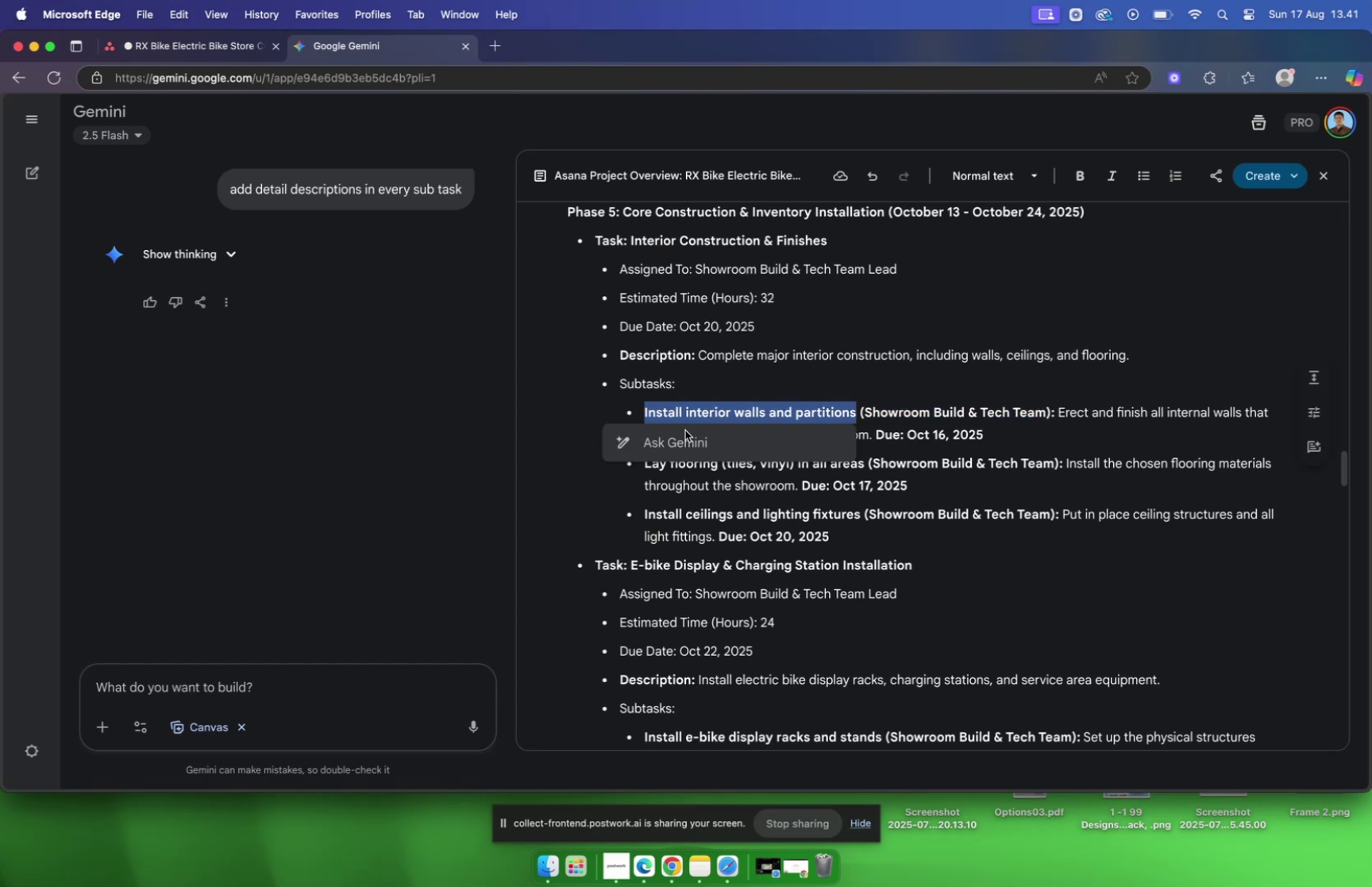 
key(Meta+C)
 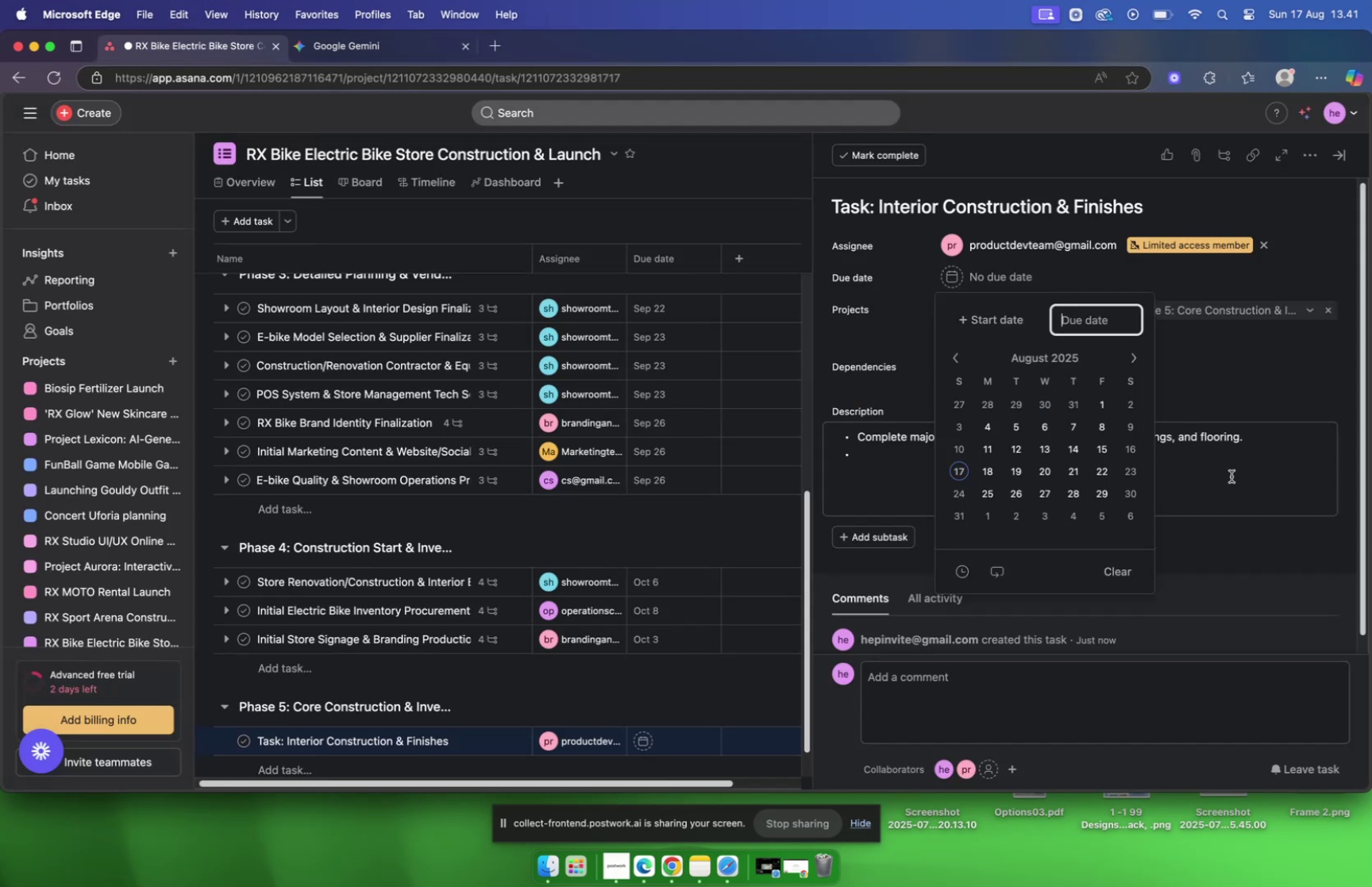 
left_click([1238, 448])
 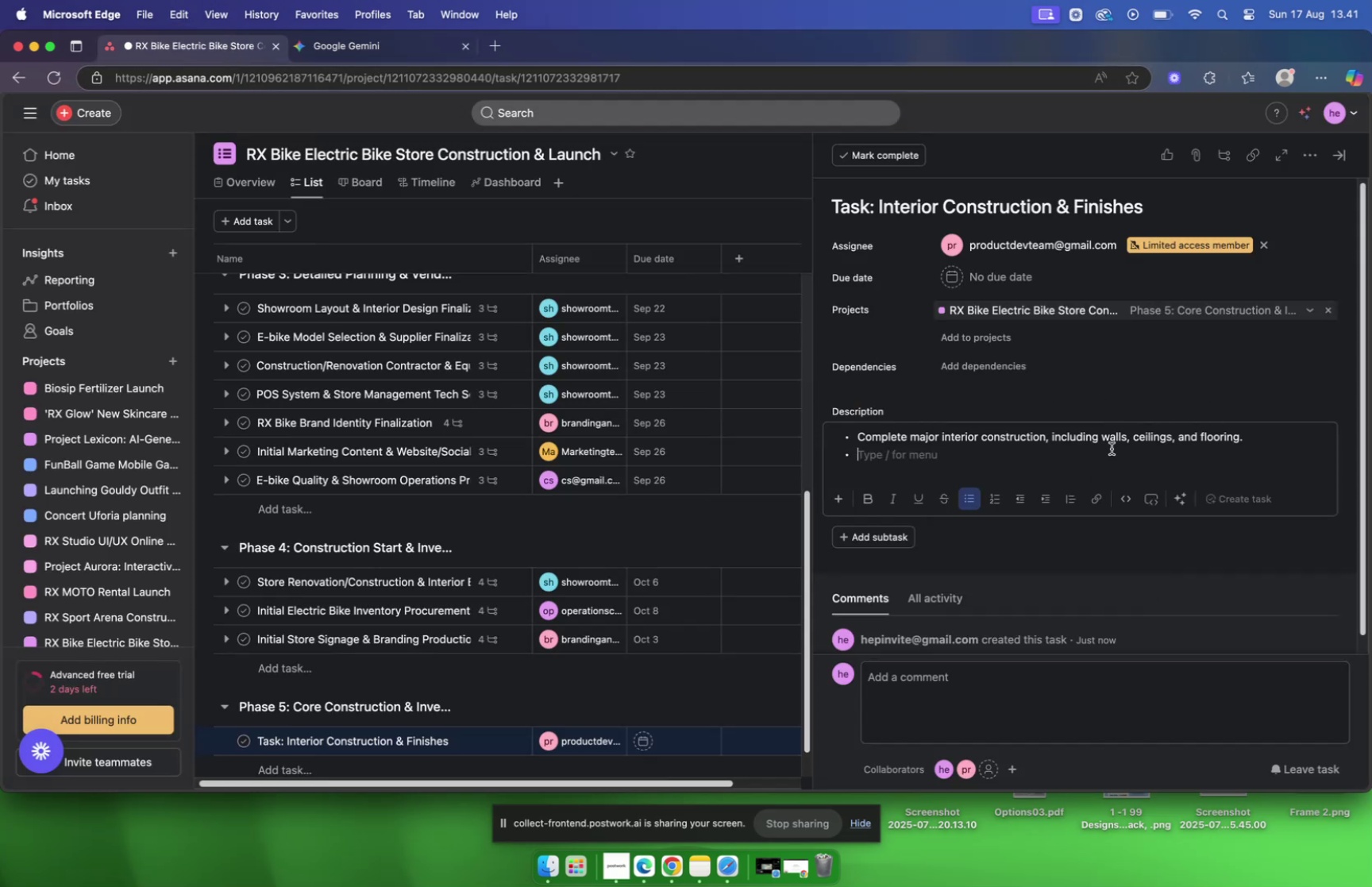 
left_click([906, 446])
 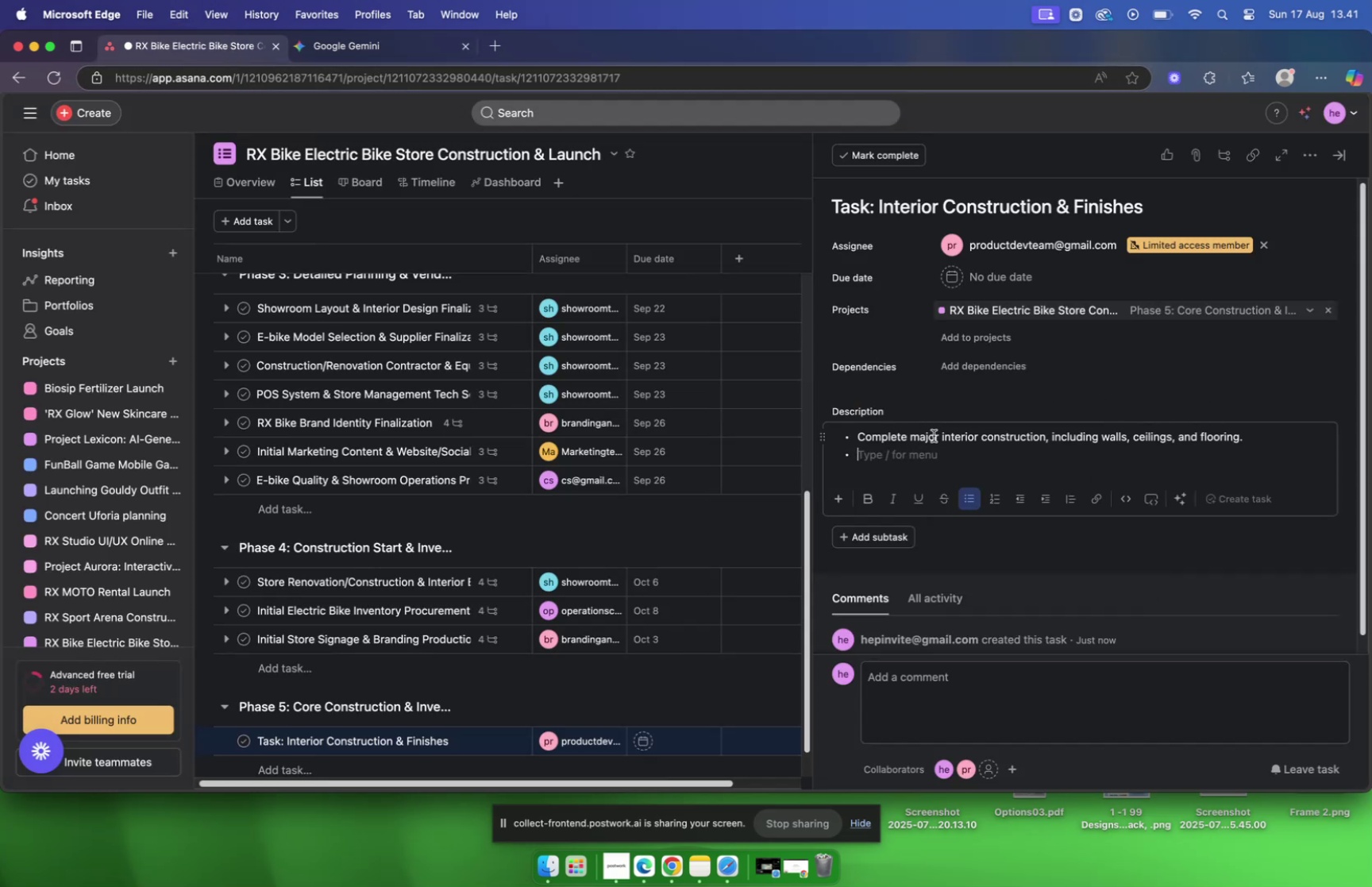 
left_click([931, 437])
 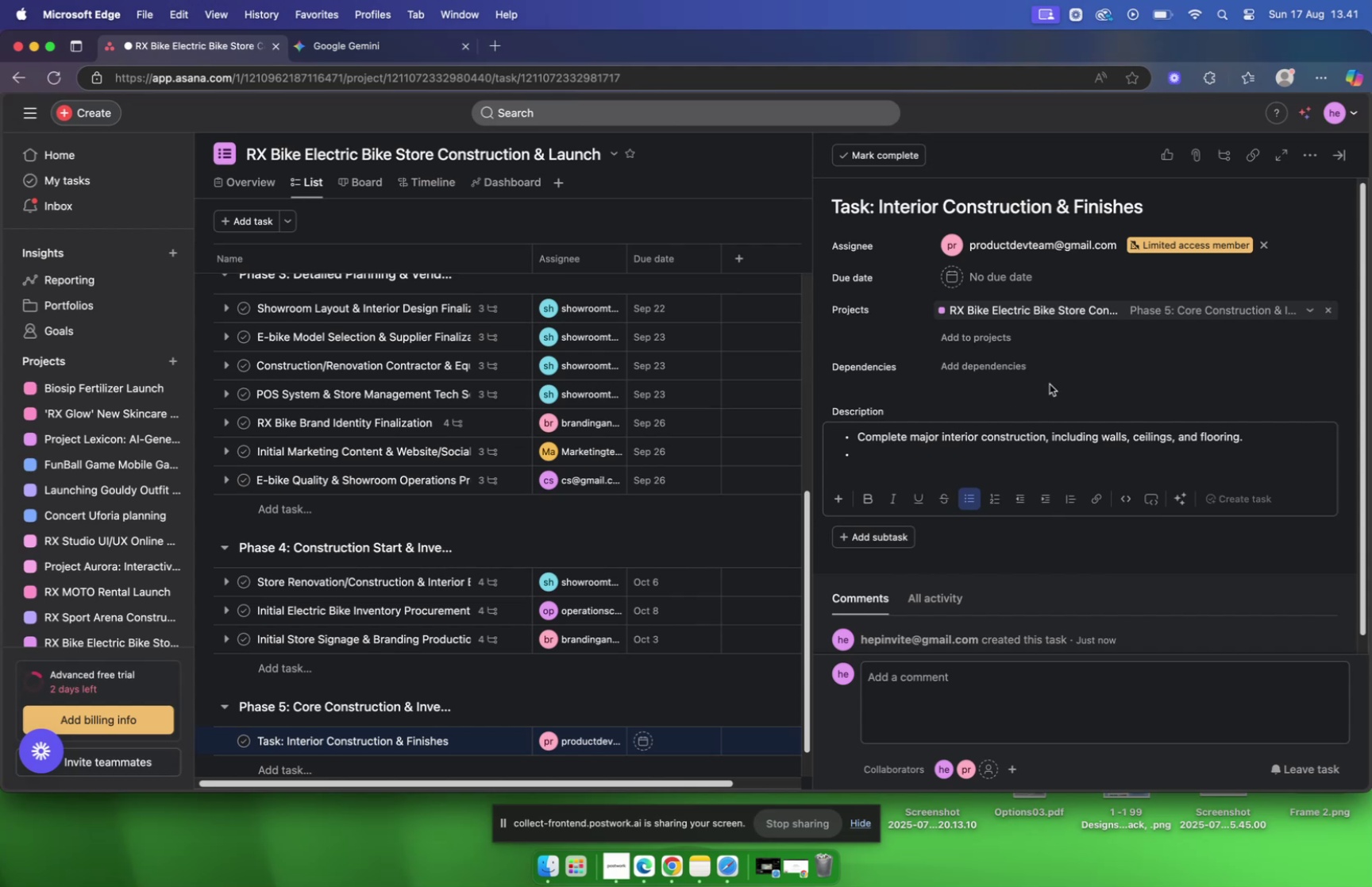 
left_click([1050, 384])
 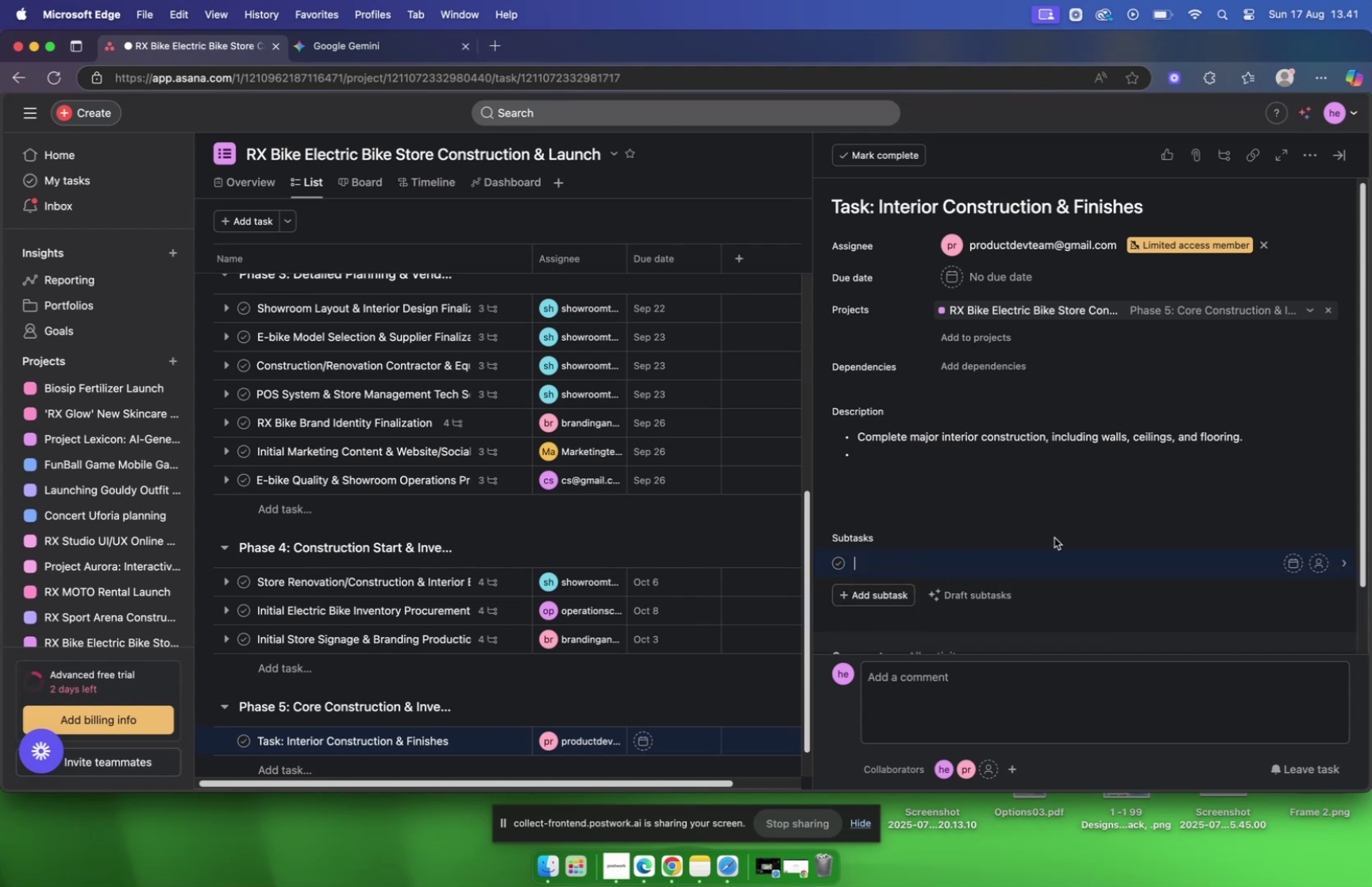 
key(Meta+V)
 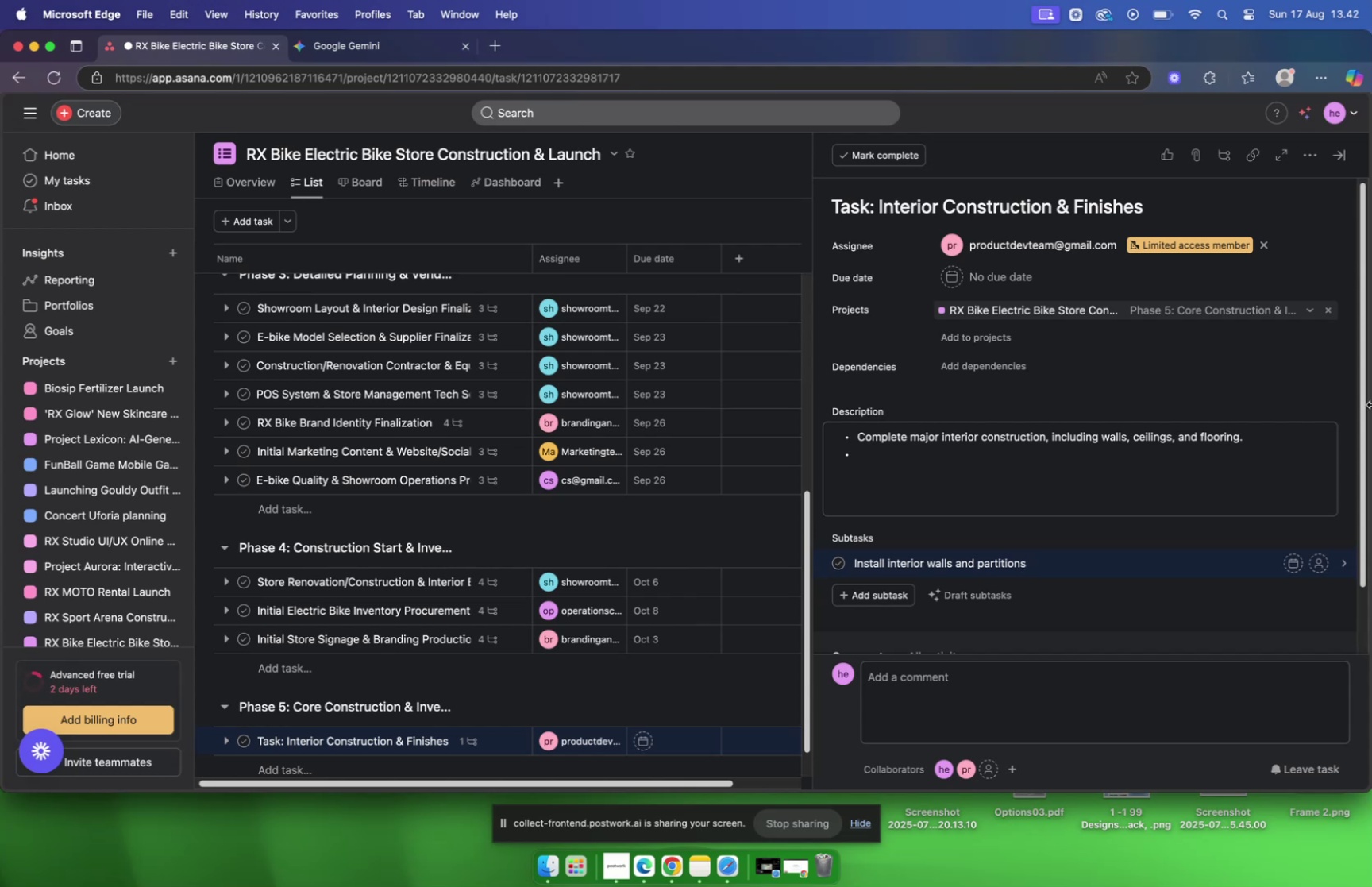 
wait(16.65)
 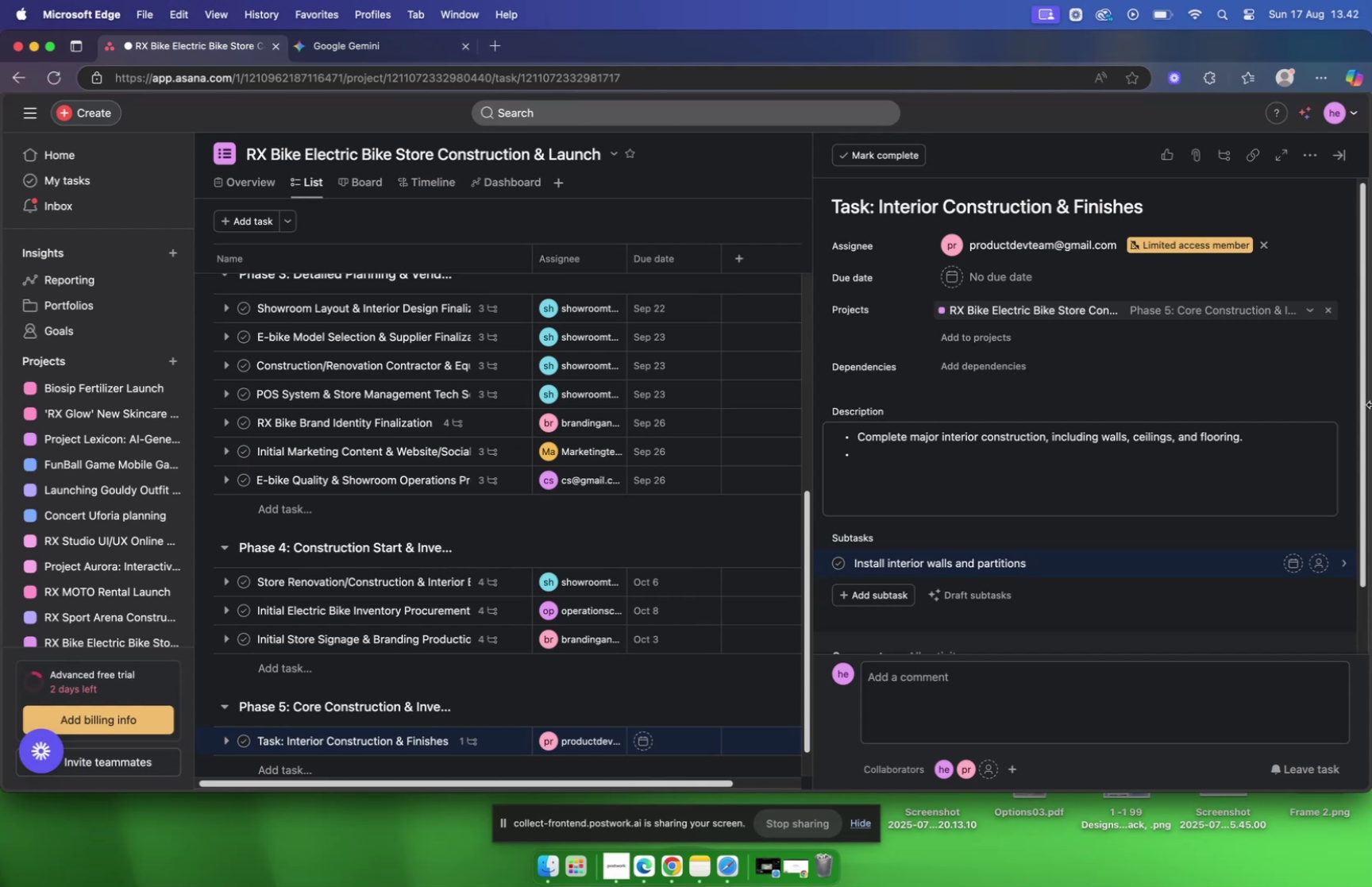 
left_click([1114, 561])
 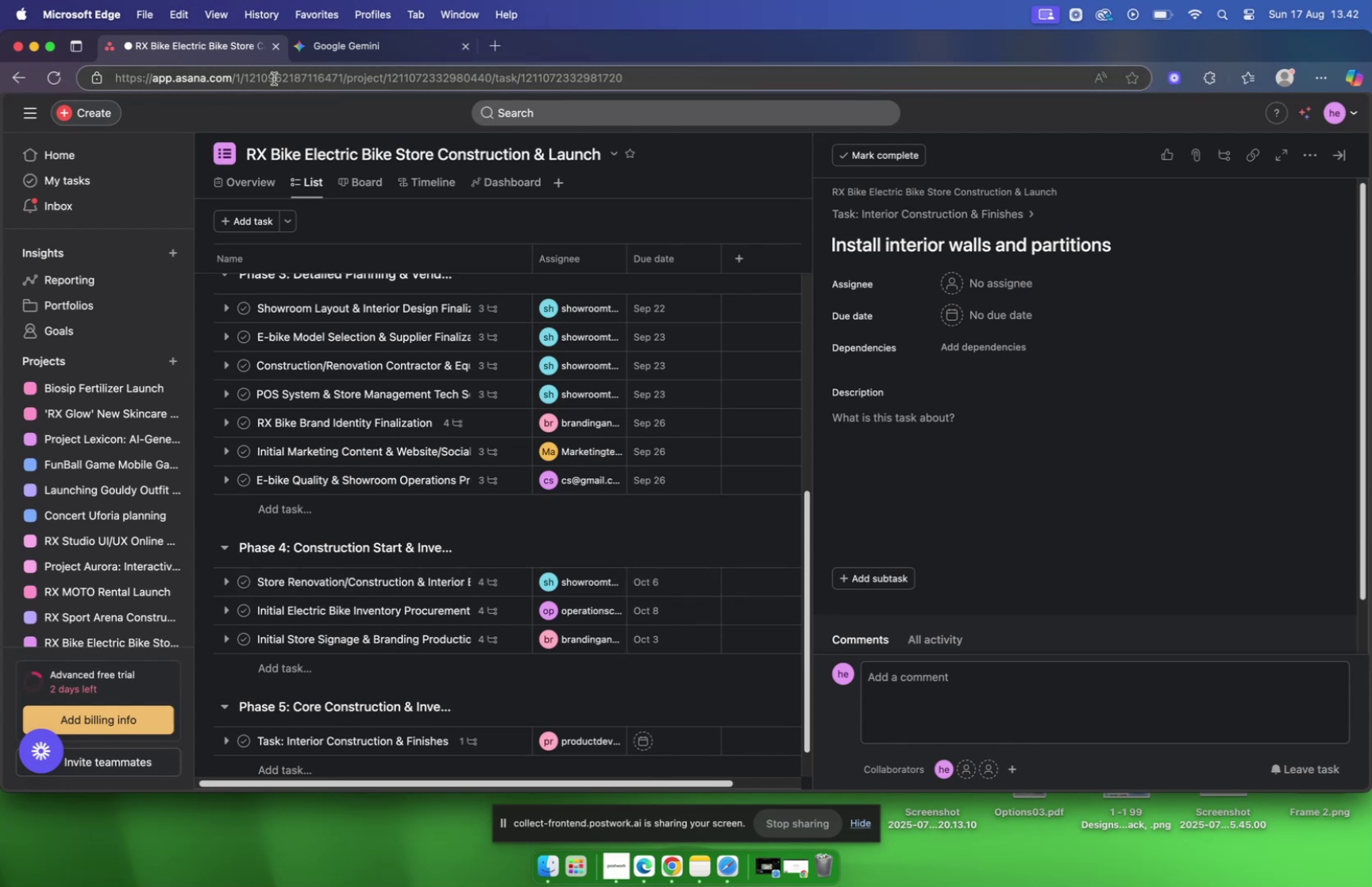 
left_click([353, 44])
 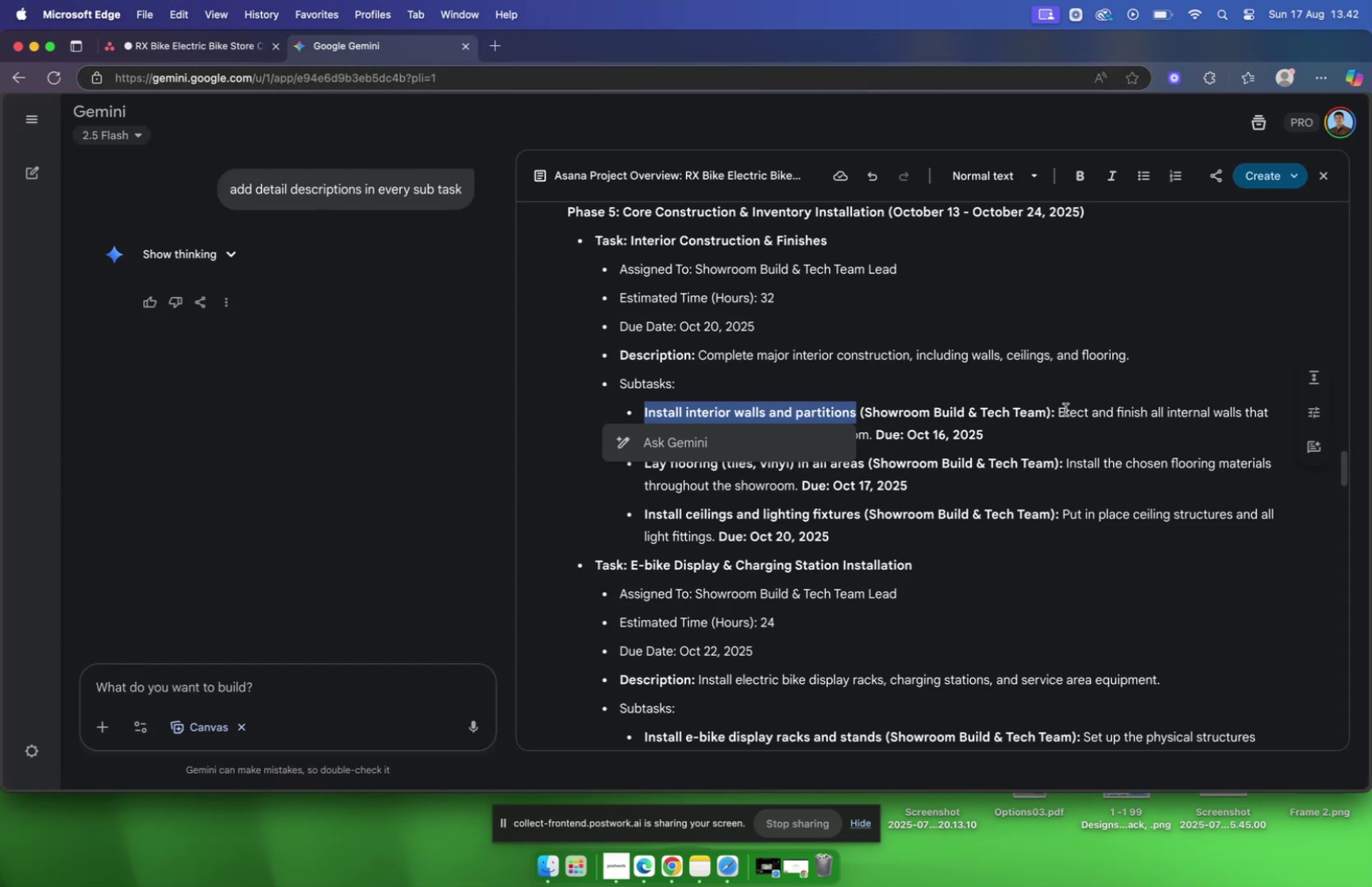 
left_click_drag(start_coordinate=[1060, 411], to_coordinate=[866, 438])
 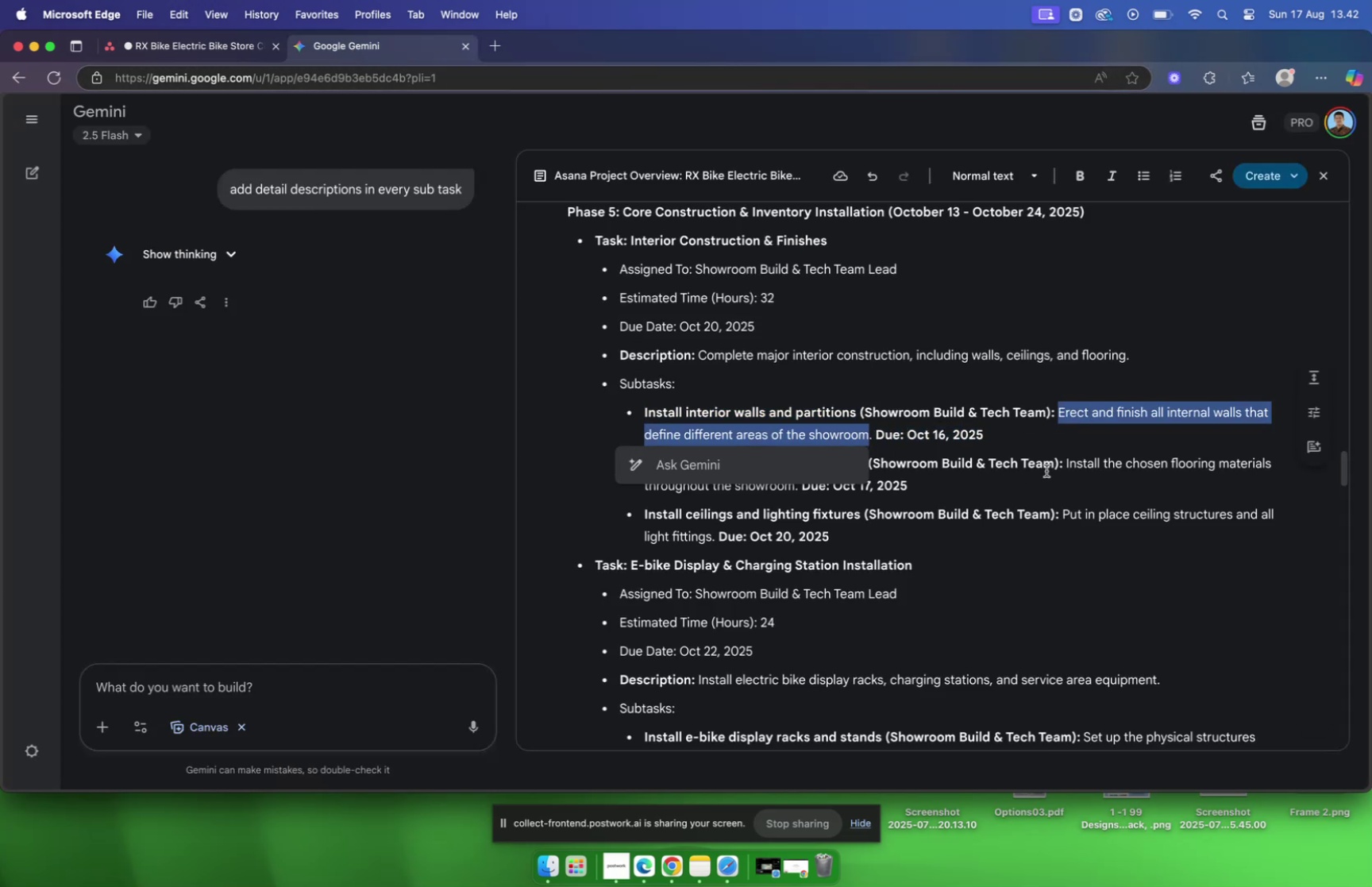 
key(Meta+C)
 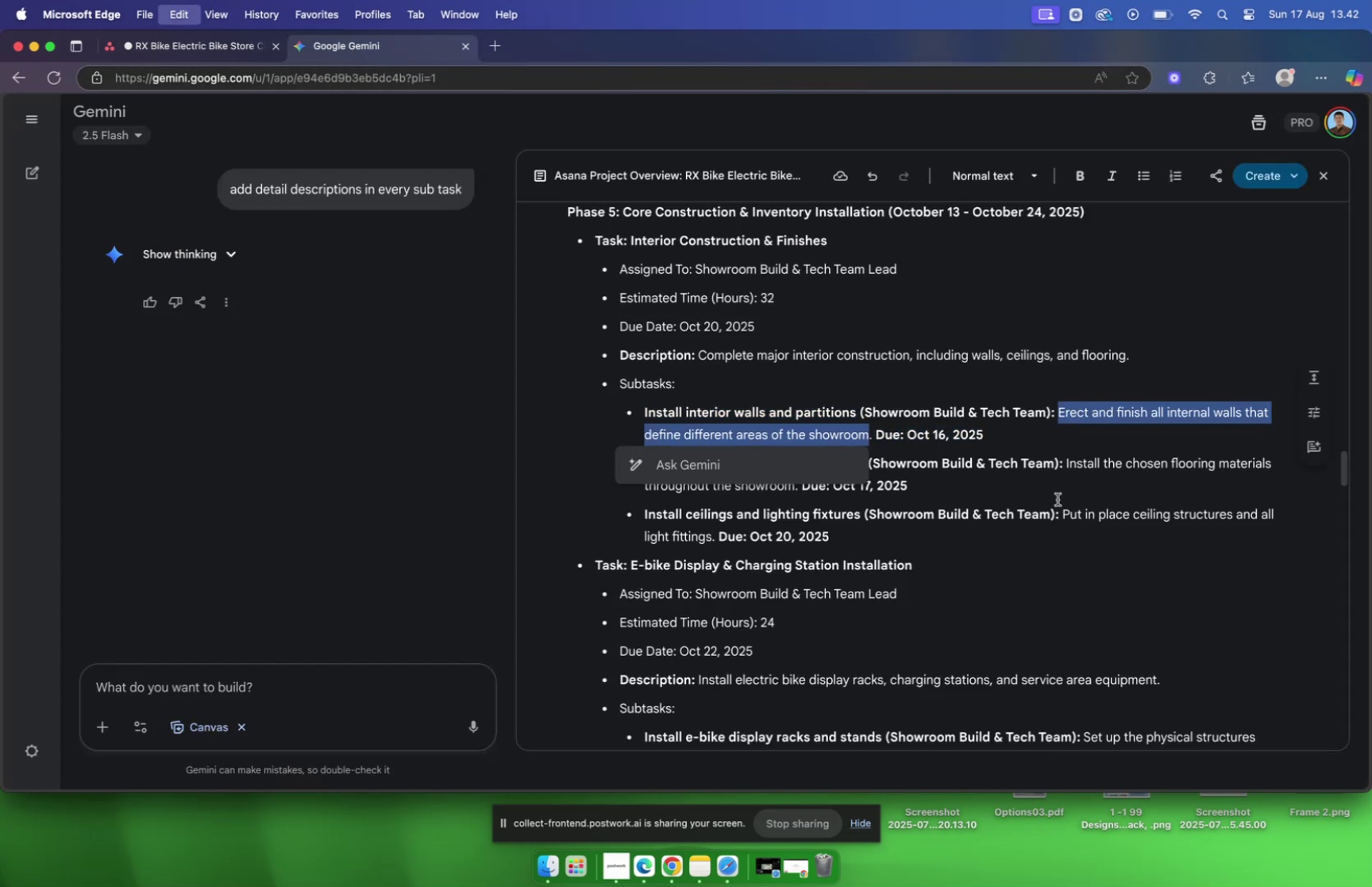 
hold_key(key=CommandLeft, duration=0.33)
 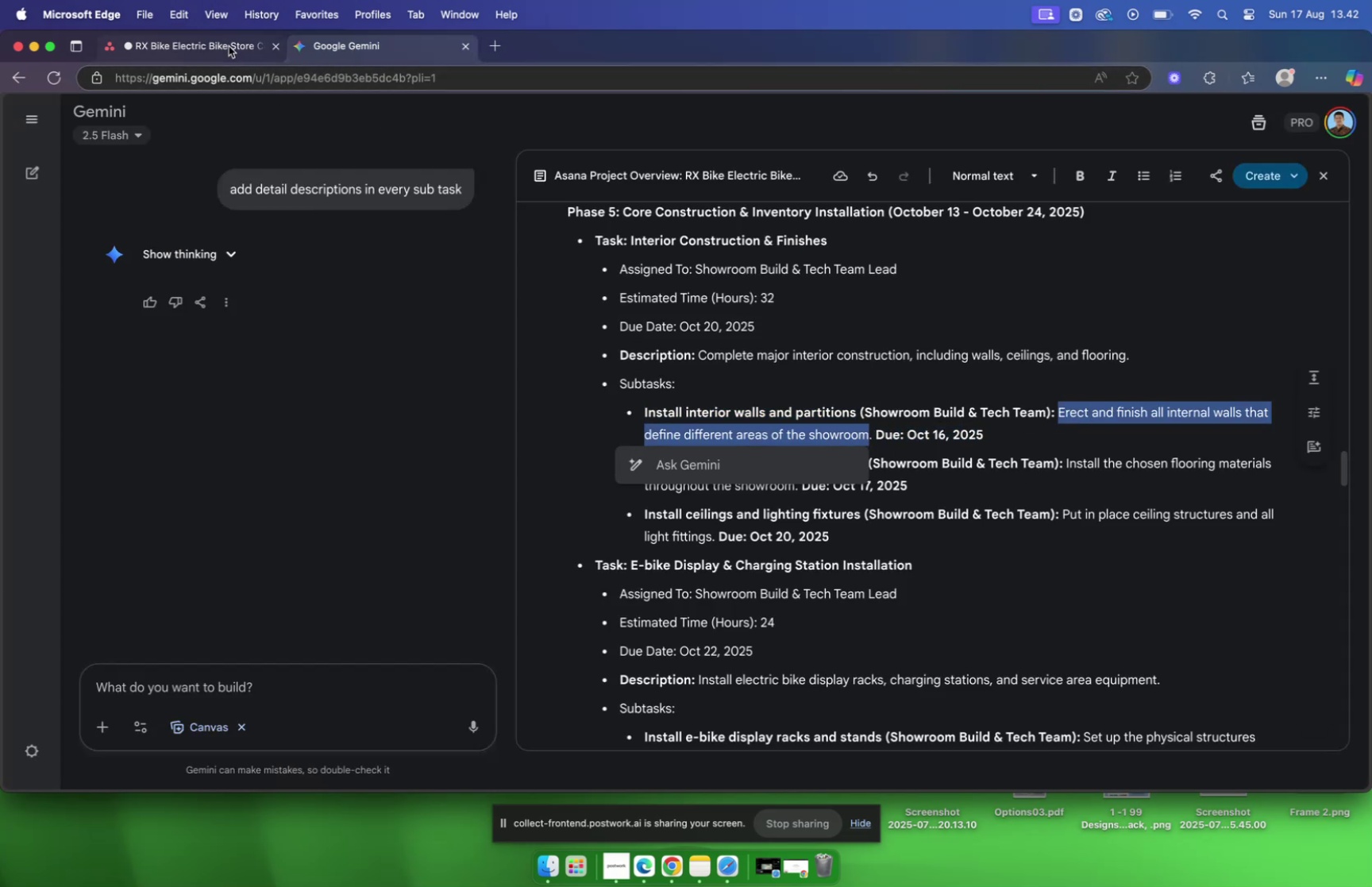 
left_click([229, 46])
 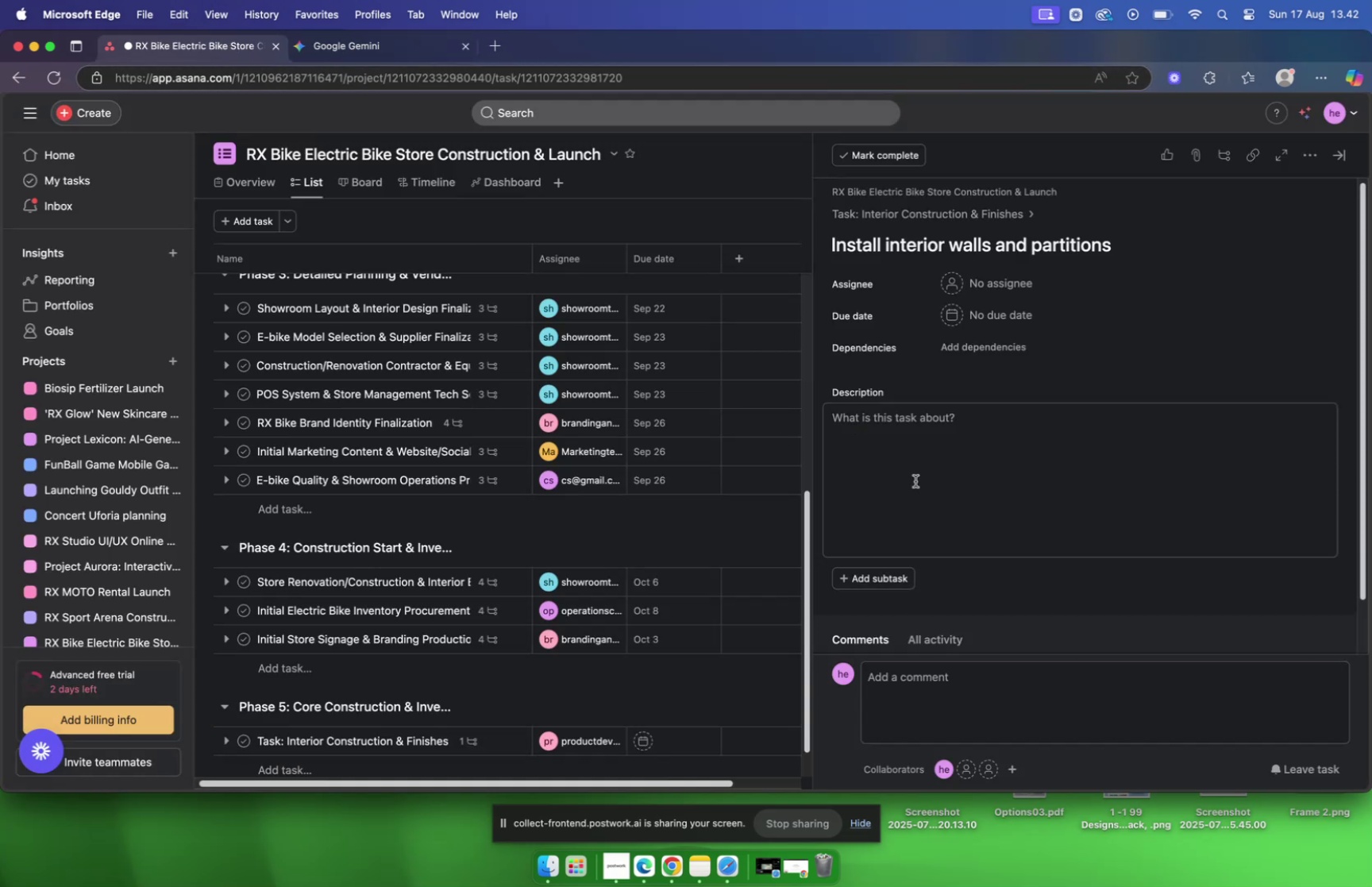 
left_click([927, 442])
 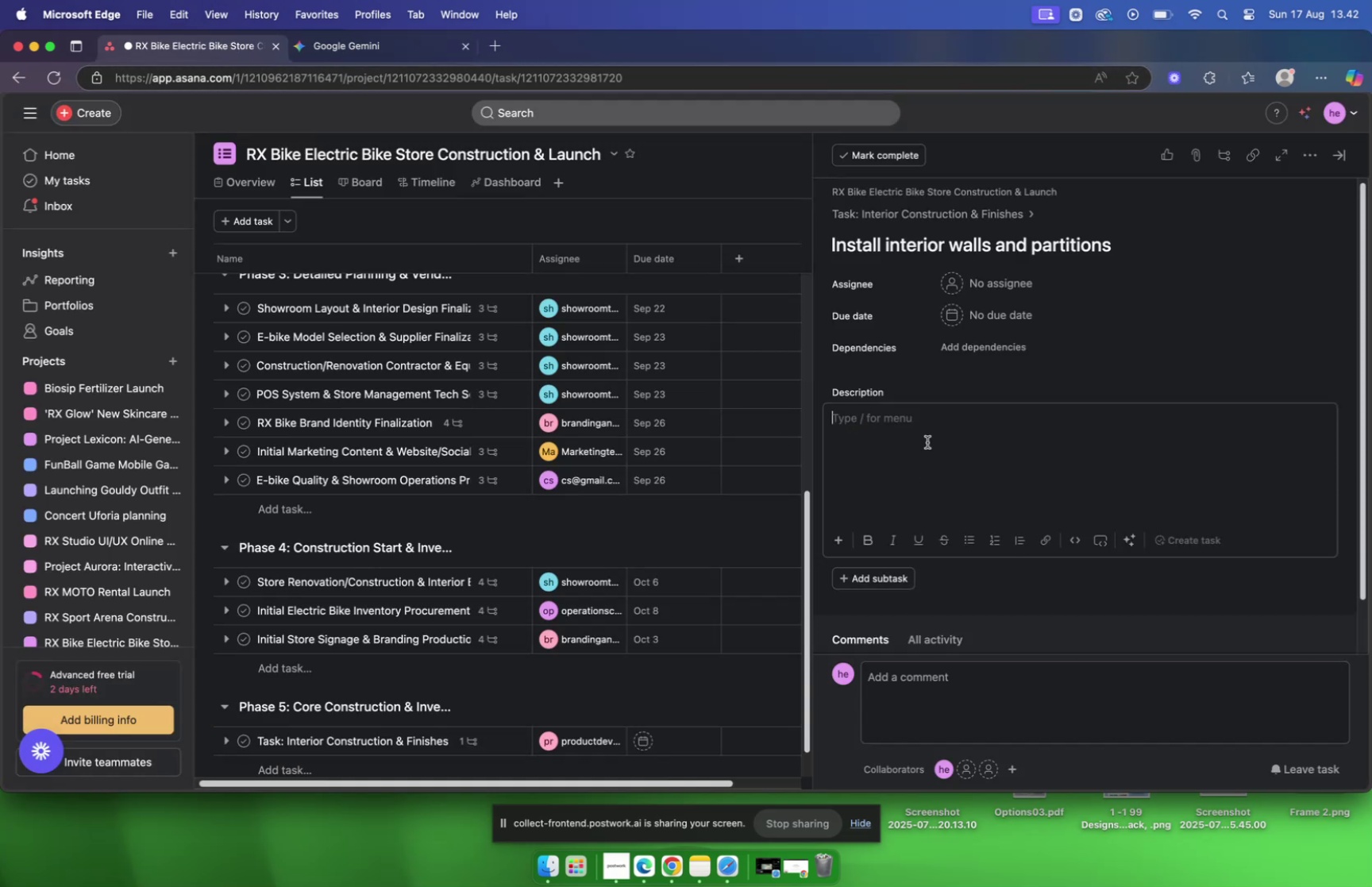 
key(Meta+V)
 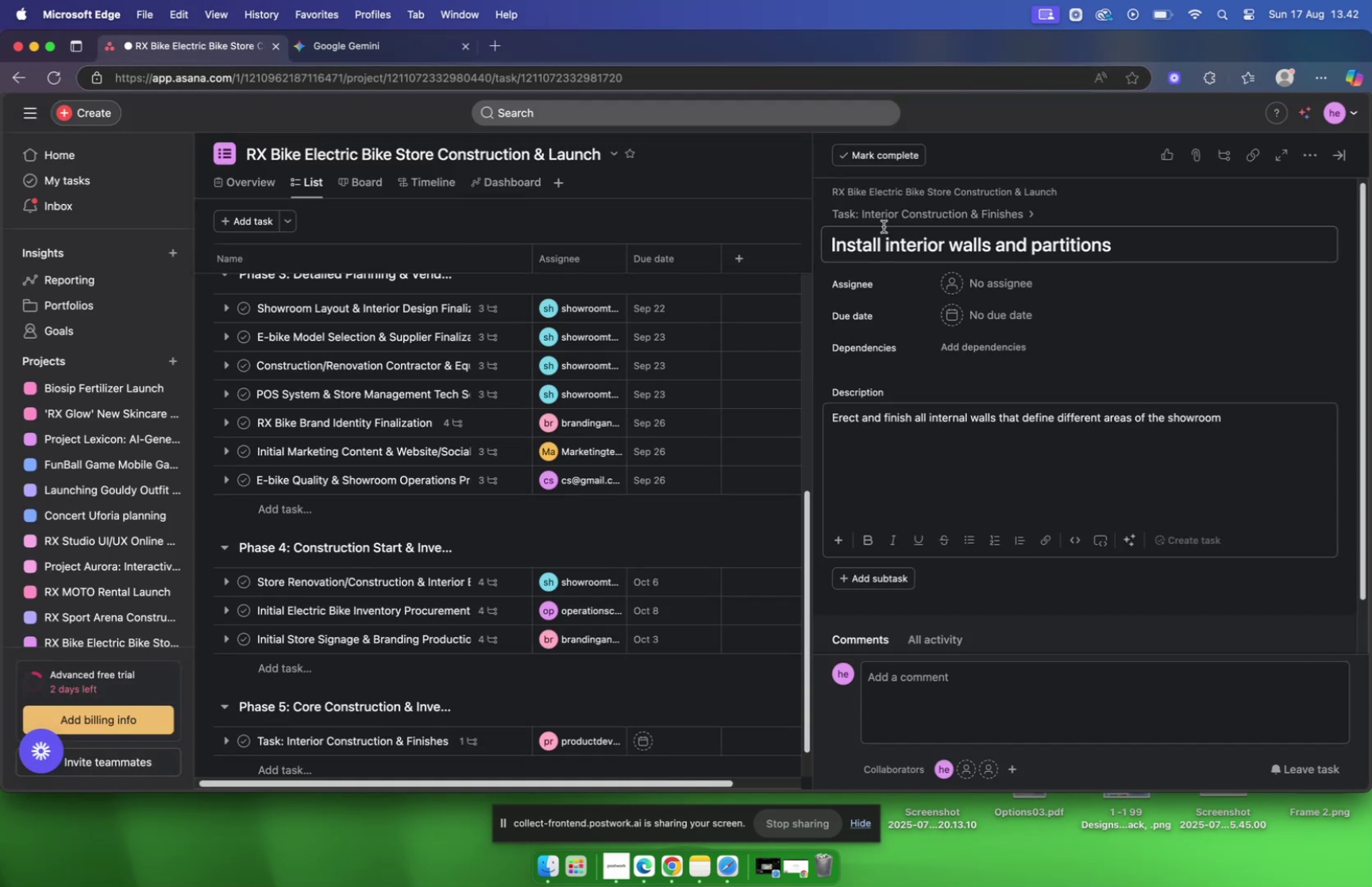 
left_click([884, 219])
 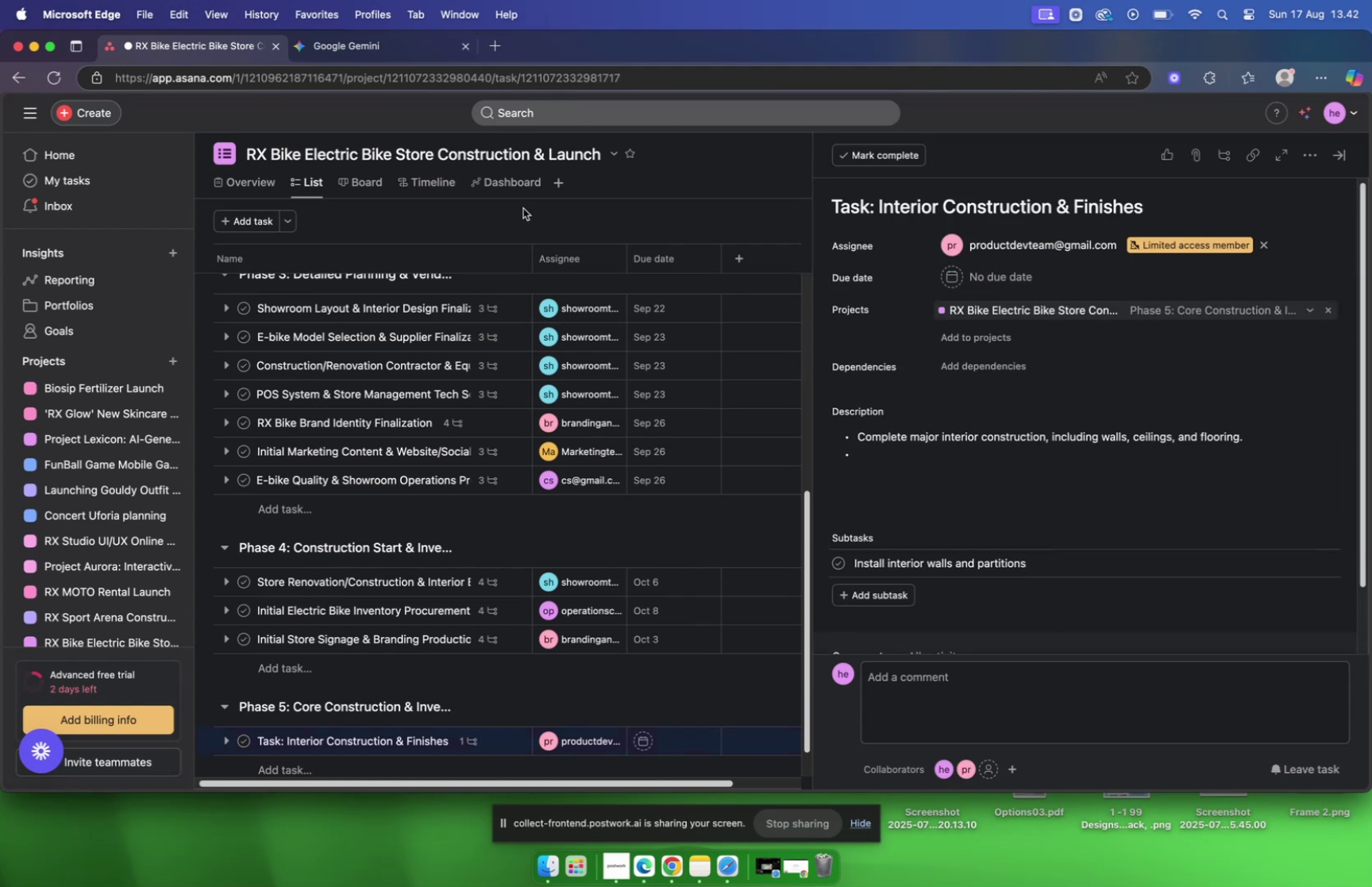 
left_click([322, 38])
 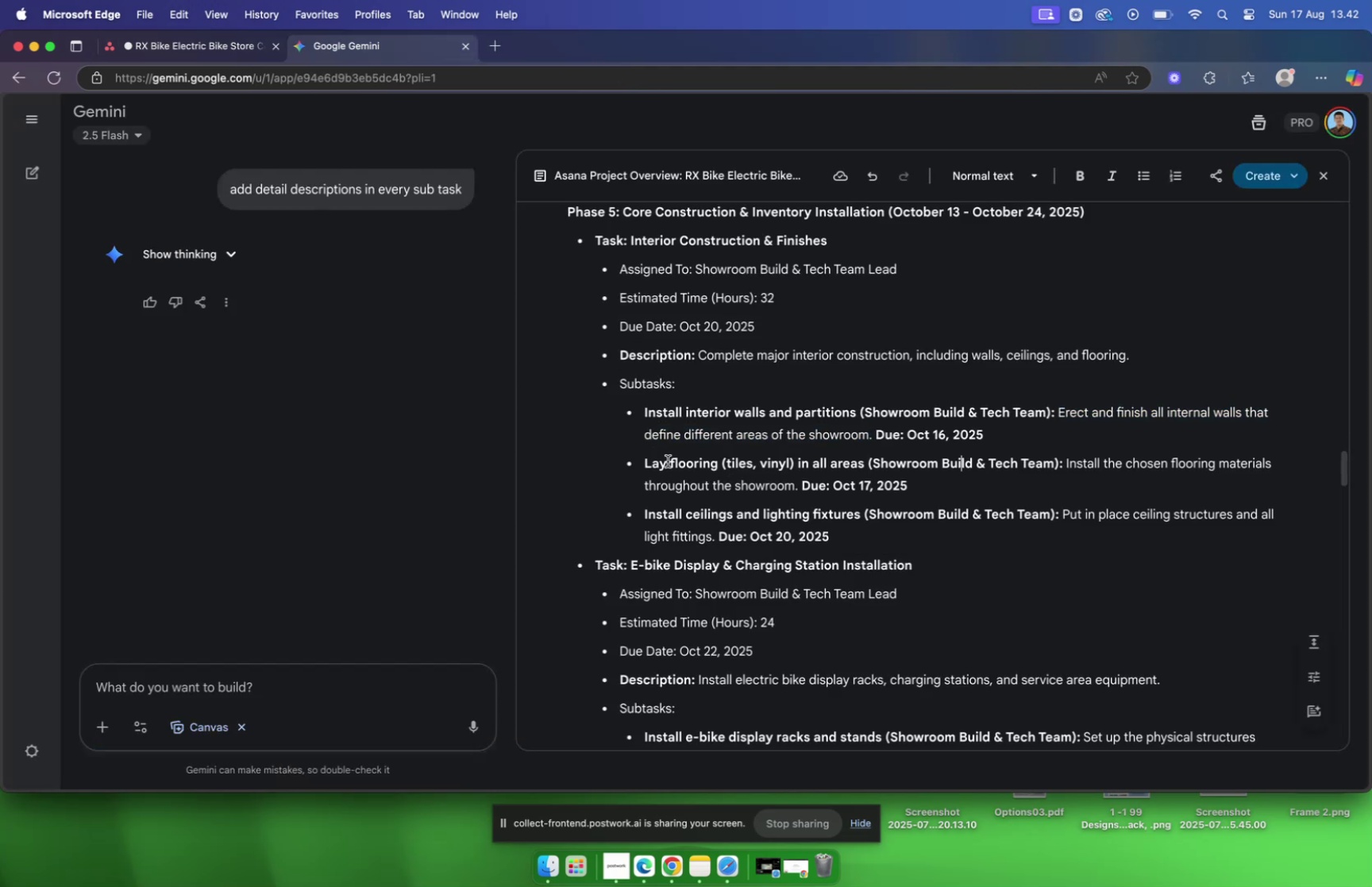 
left_click_drag(start_coordinate=[641, 463], to_coordinate=[868, 465])
 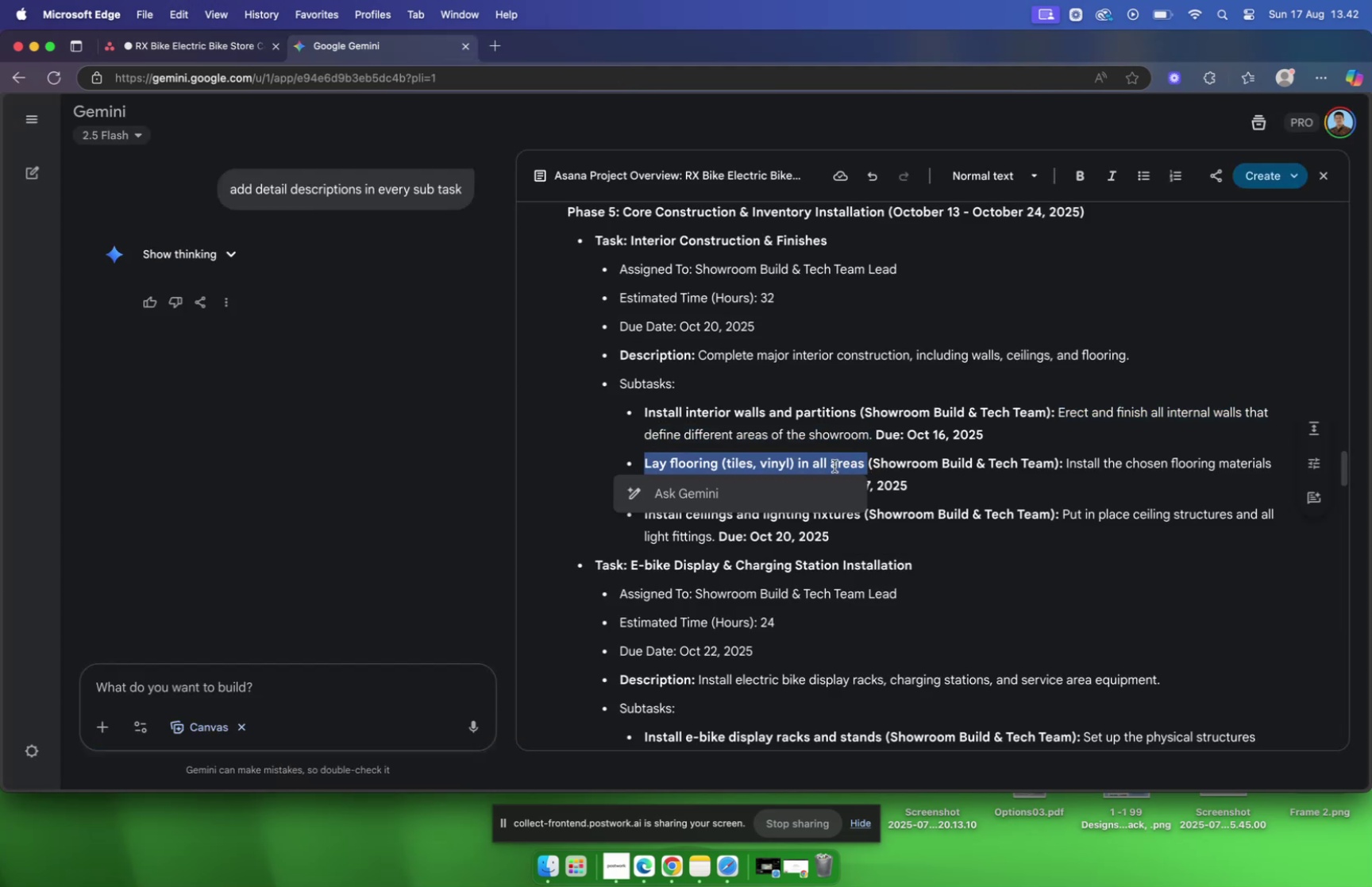 
right_click([834, 465])
 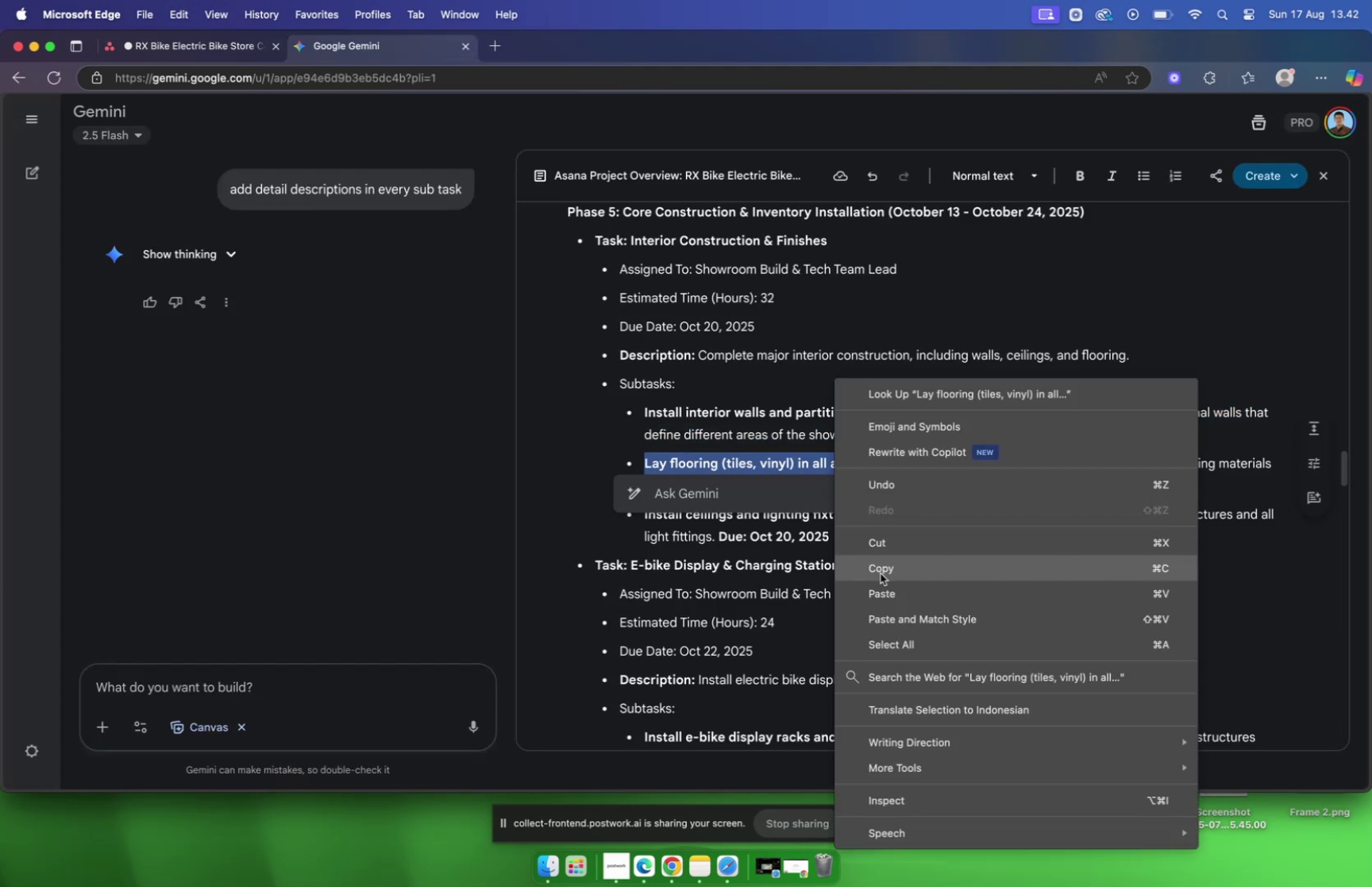 
left_click([881, 573])
 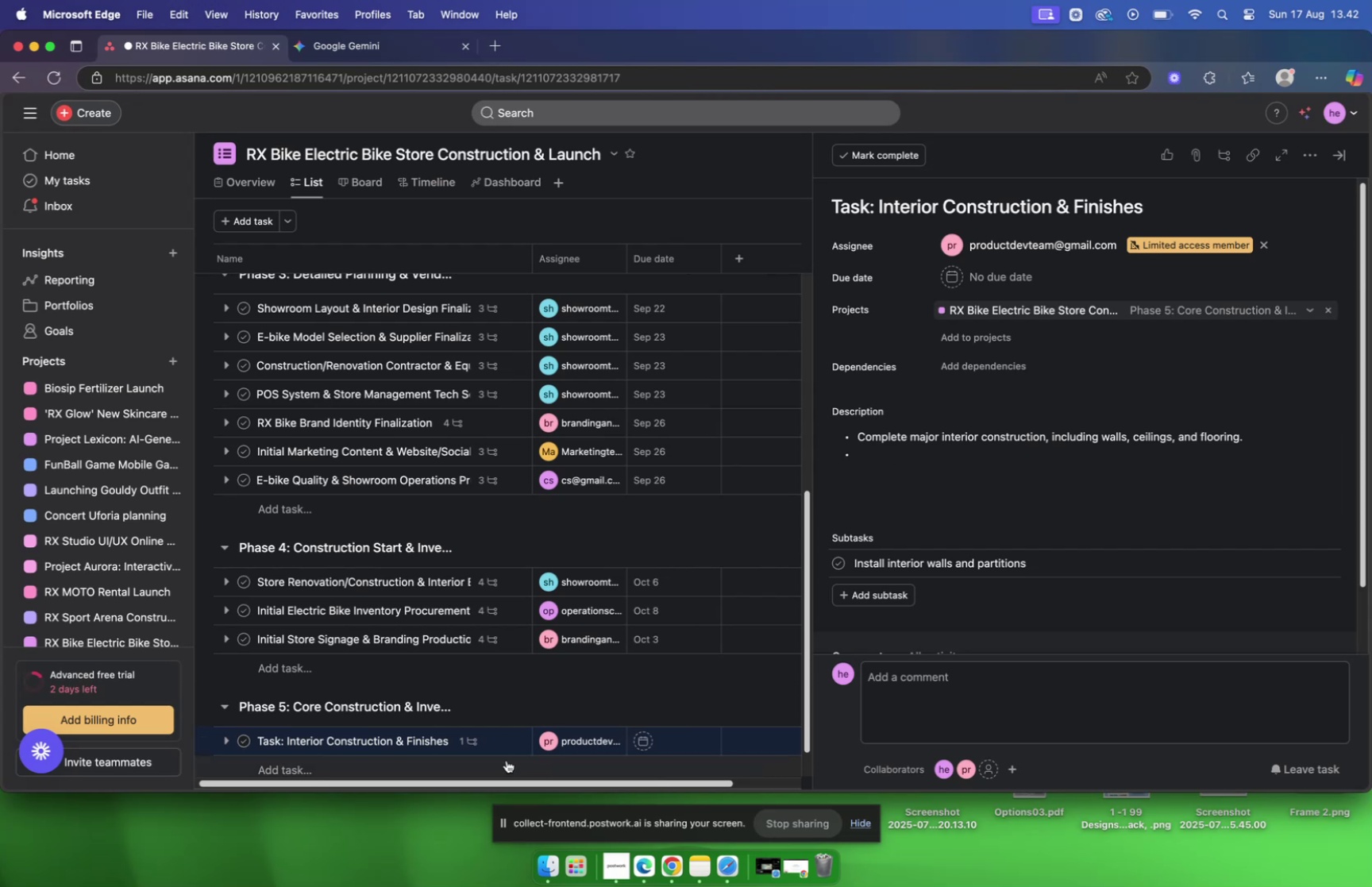 
scroll: coordinate [1000, 372], scroll_direction: down, amount: 10.0
 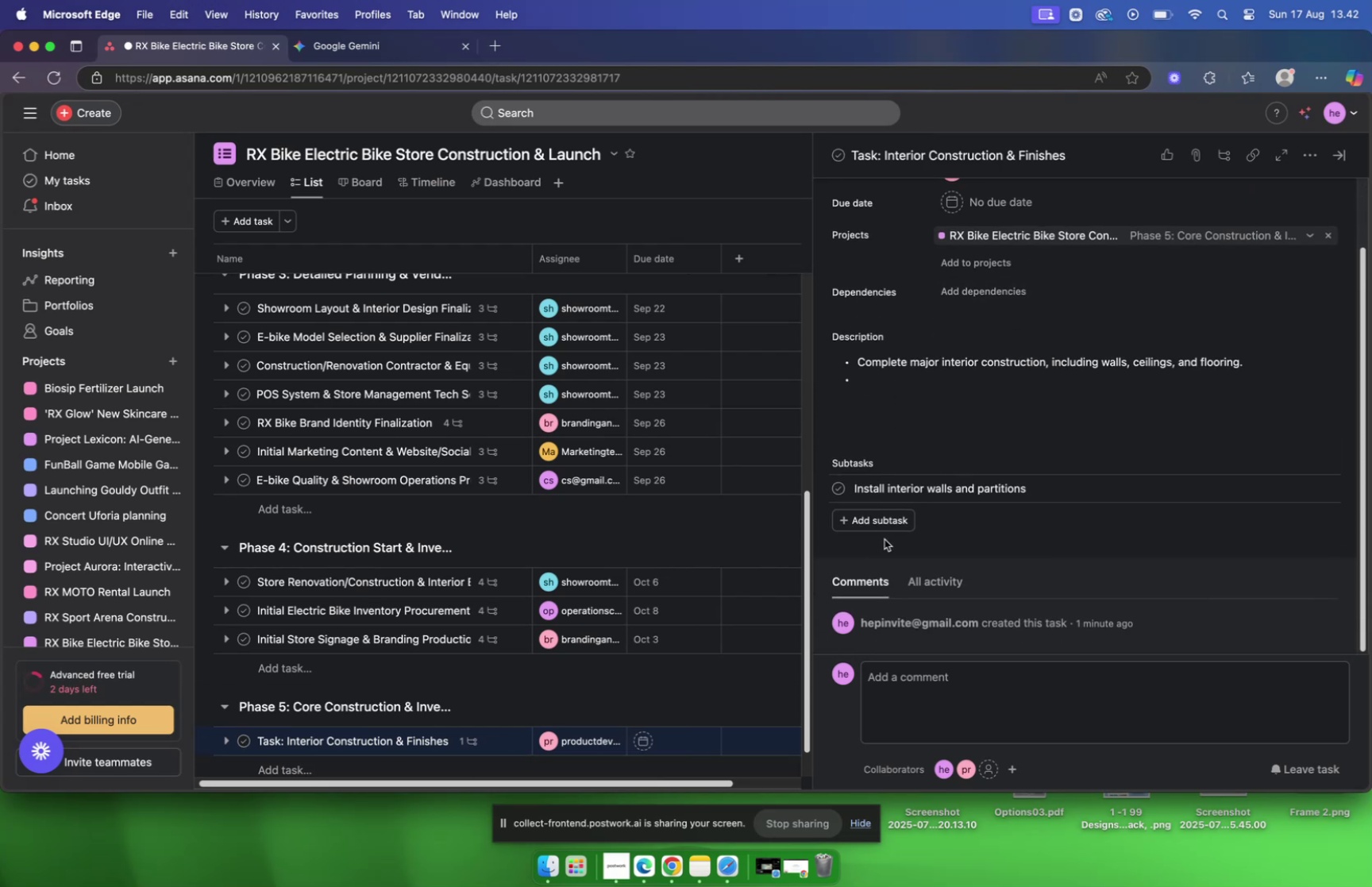 
left_click([884, 520])
 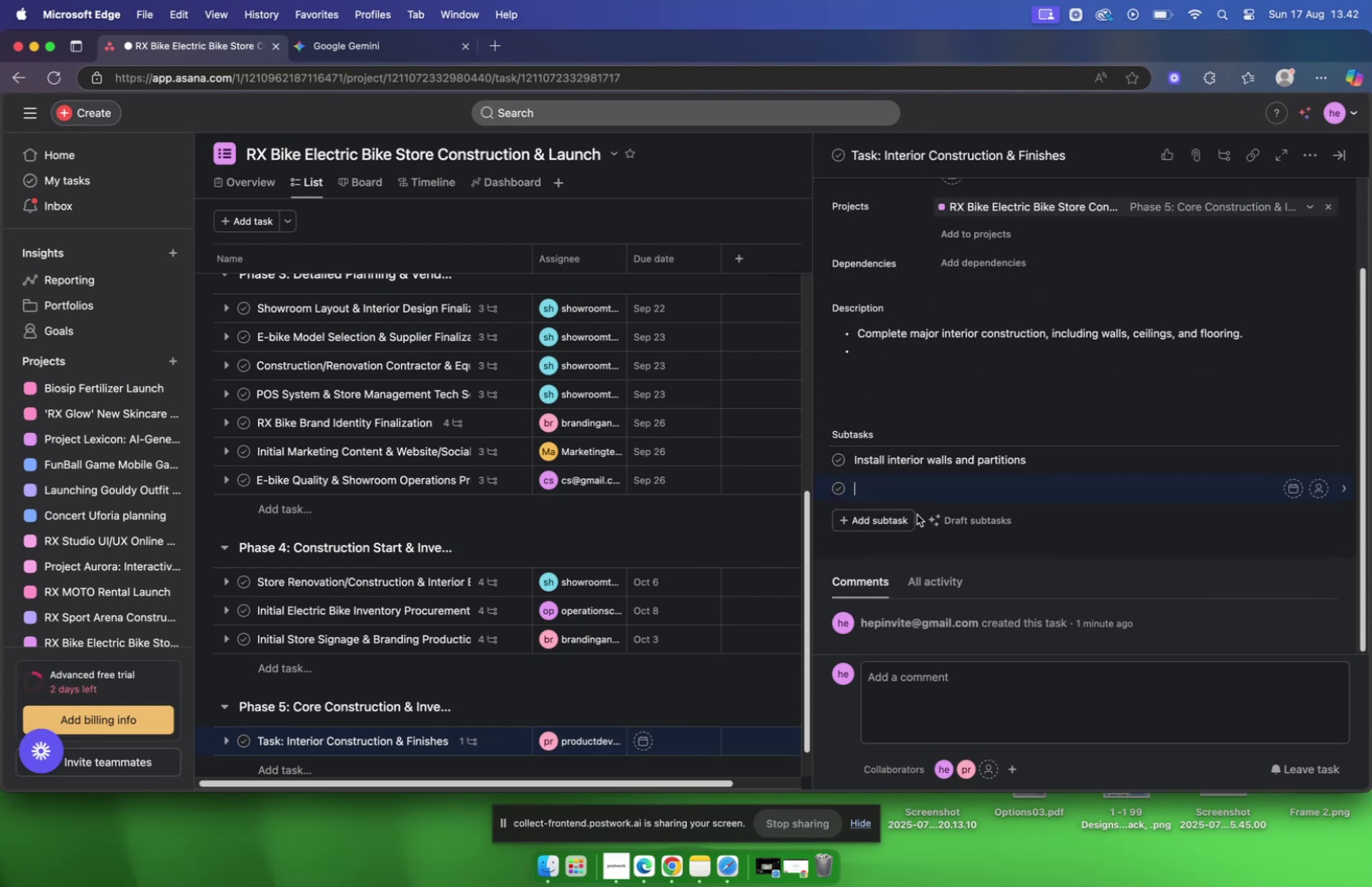 
key(Meta+V)
 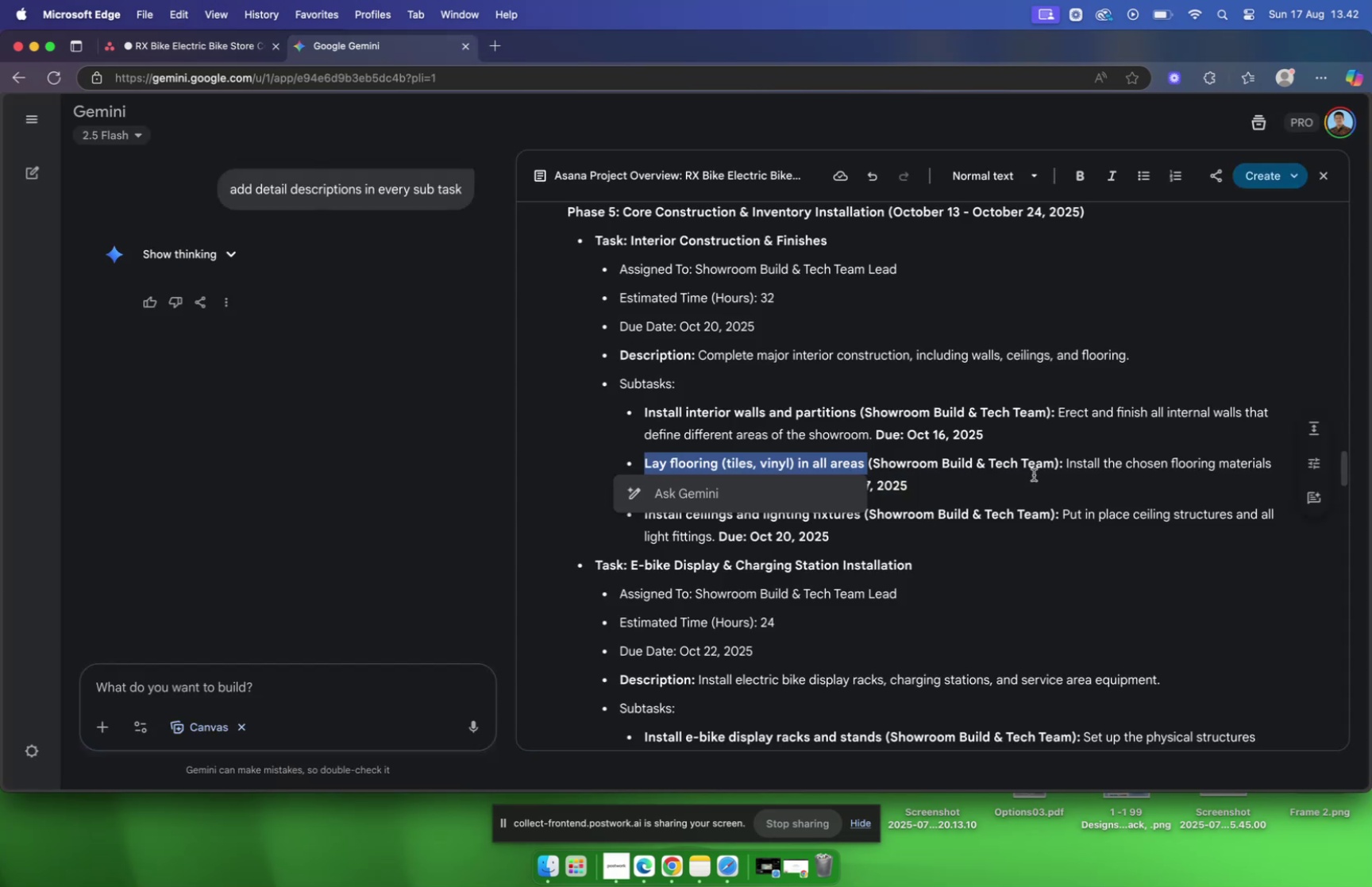 
wait(5.17)
 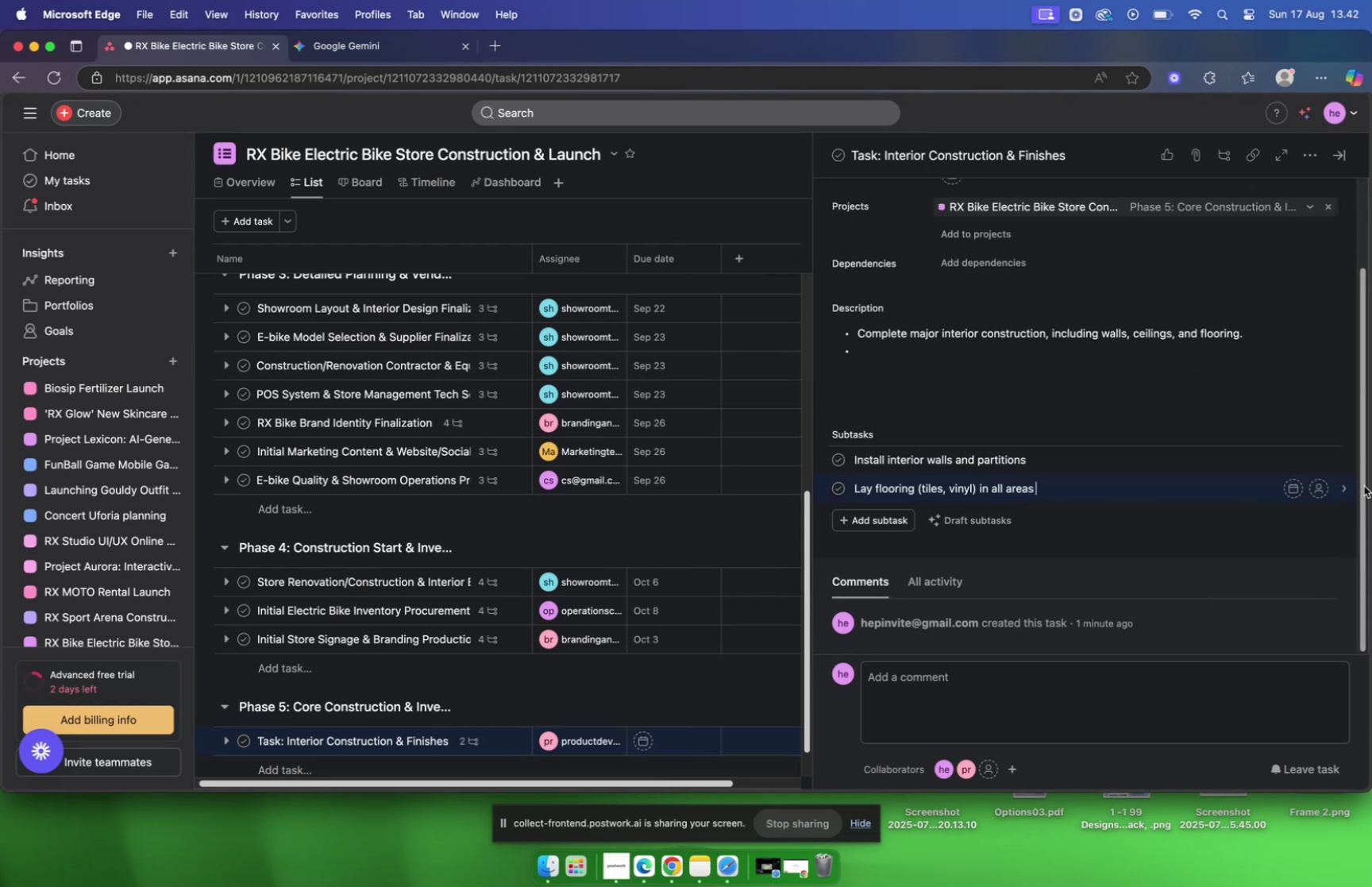 
left_click_drag(start_coordinate=[1068, 459], to_coordinate=[802, 491])
 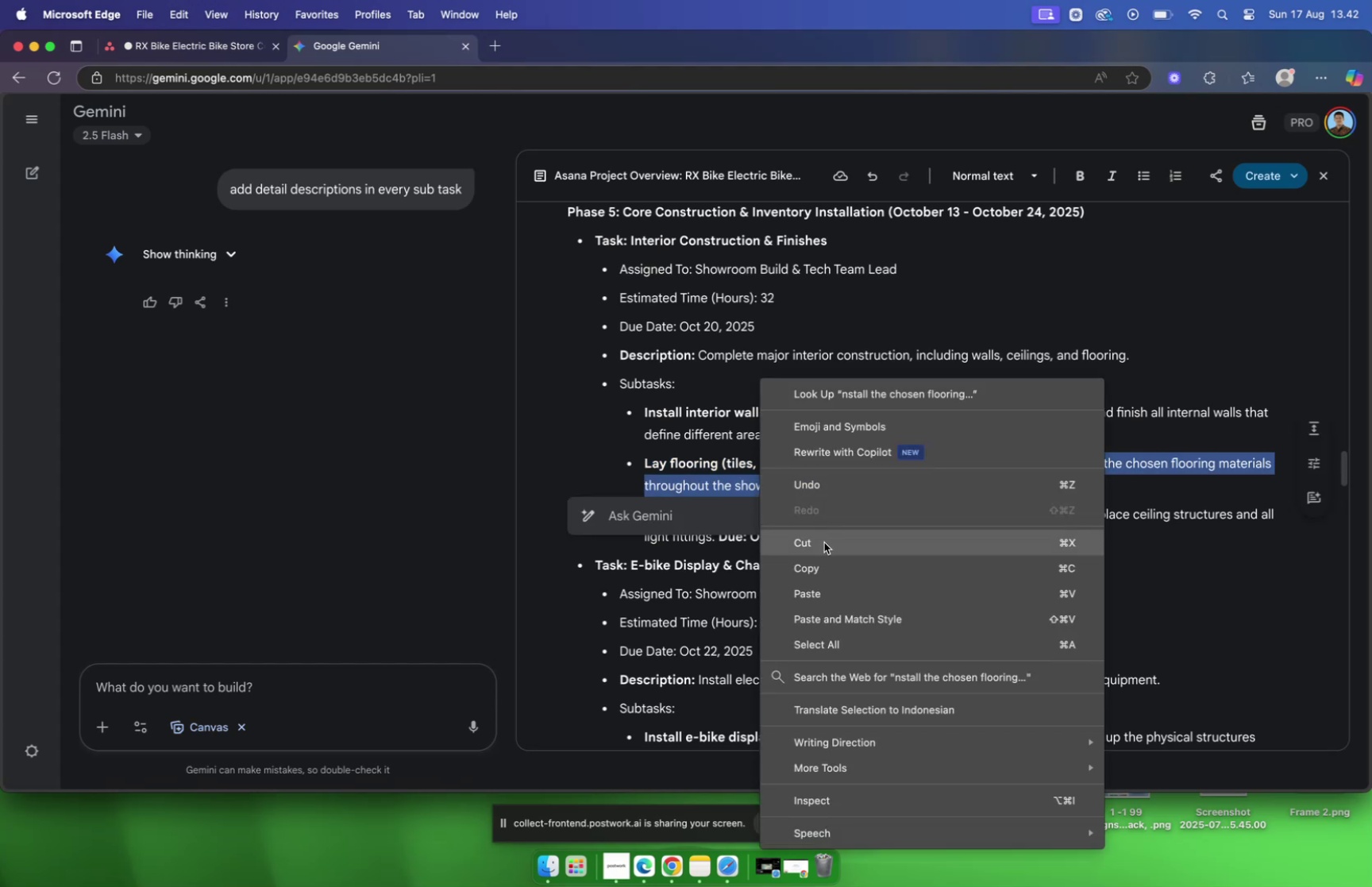 
left_click([818, 570])
 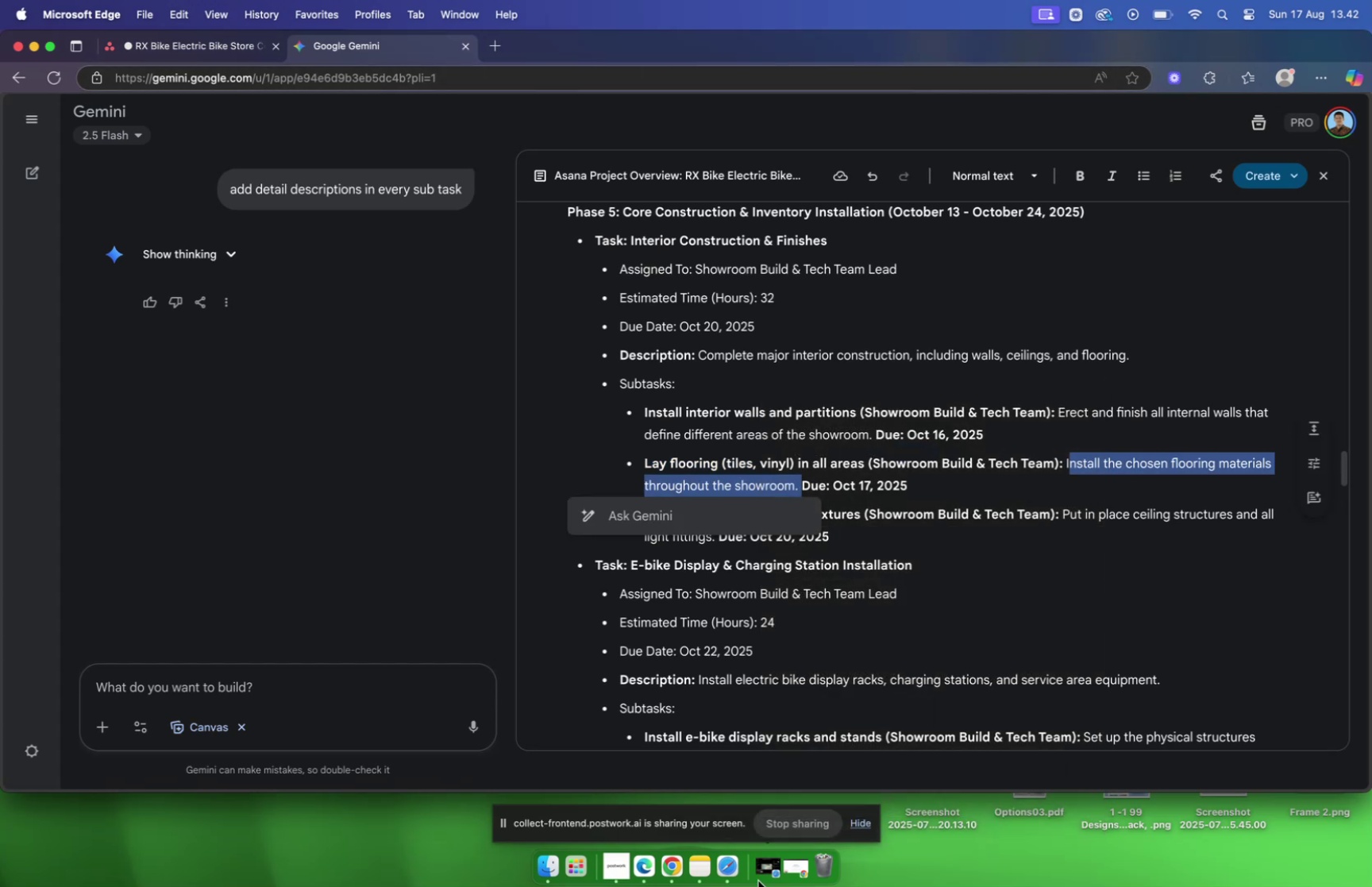 
left_click([732, 861])
 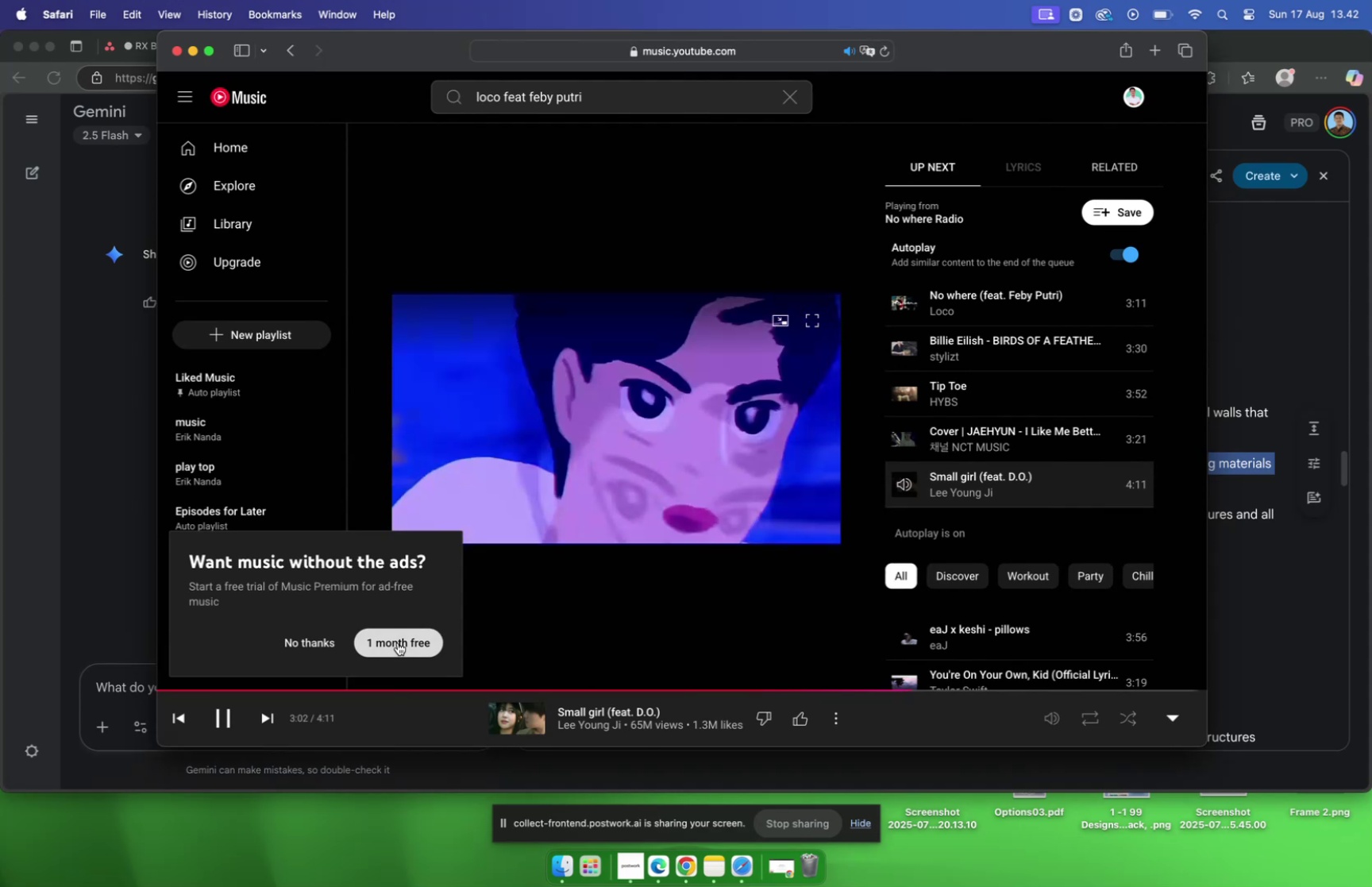 
left_click([295, 644])
 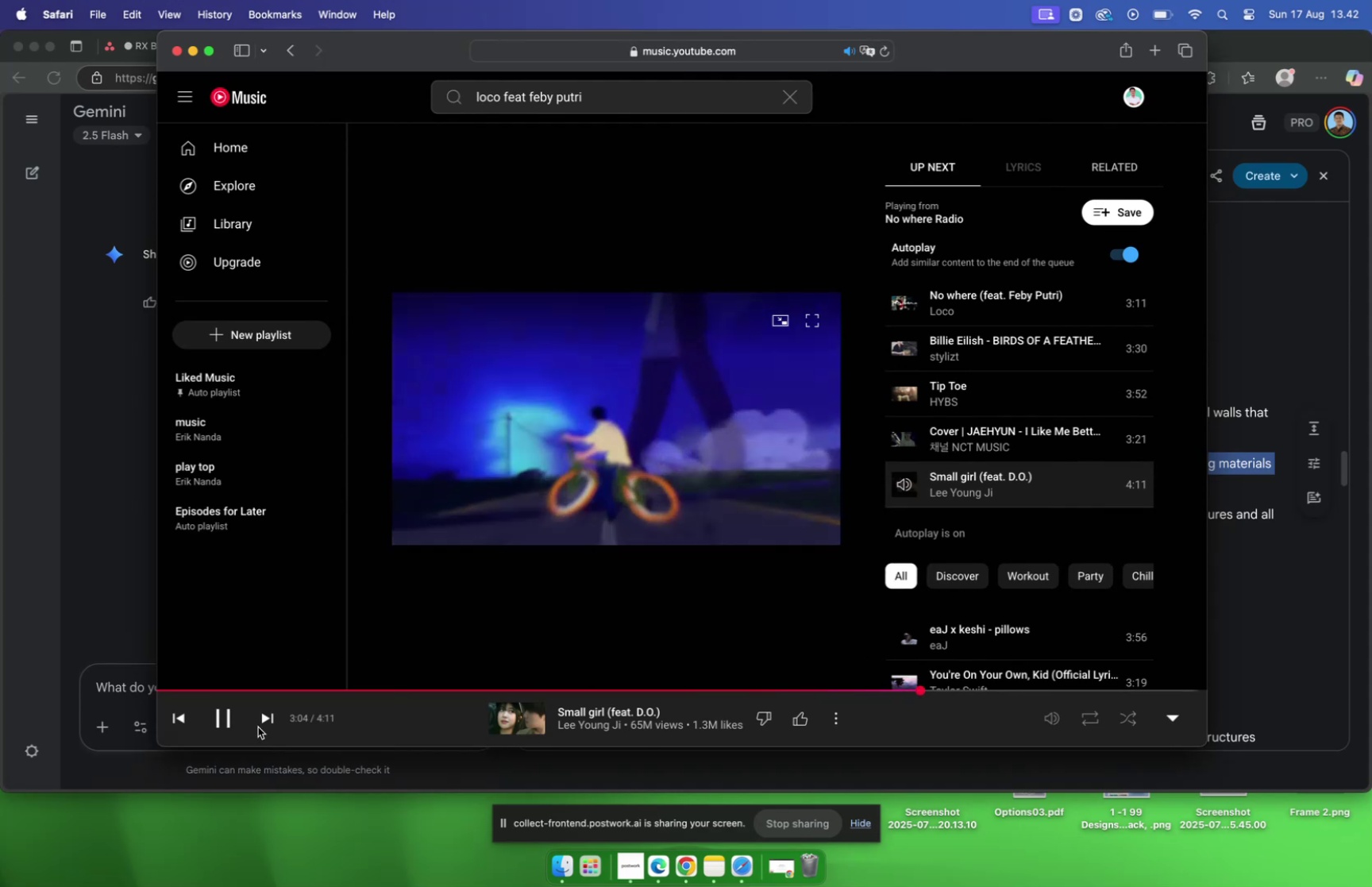 
left_click([264, 718])
 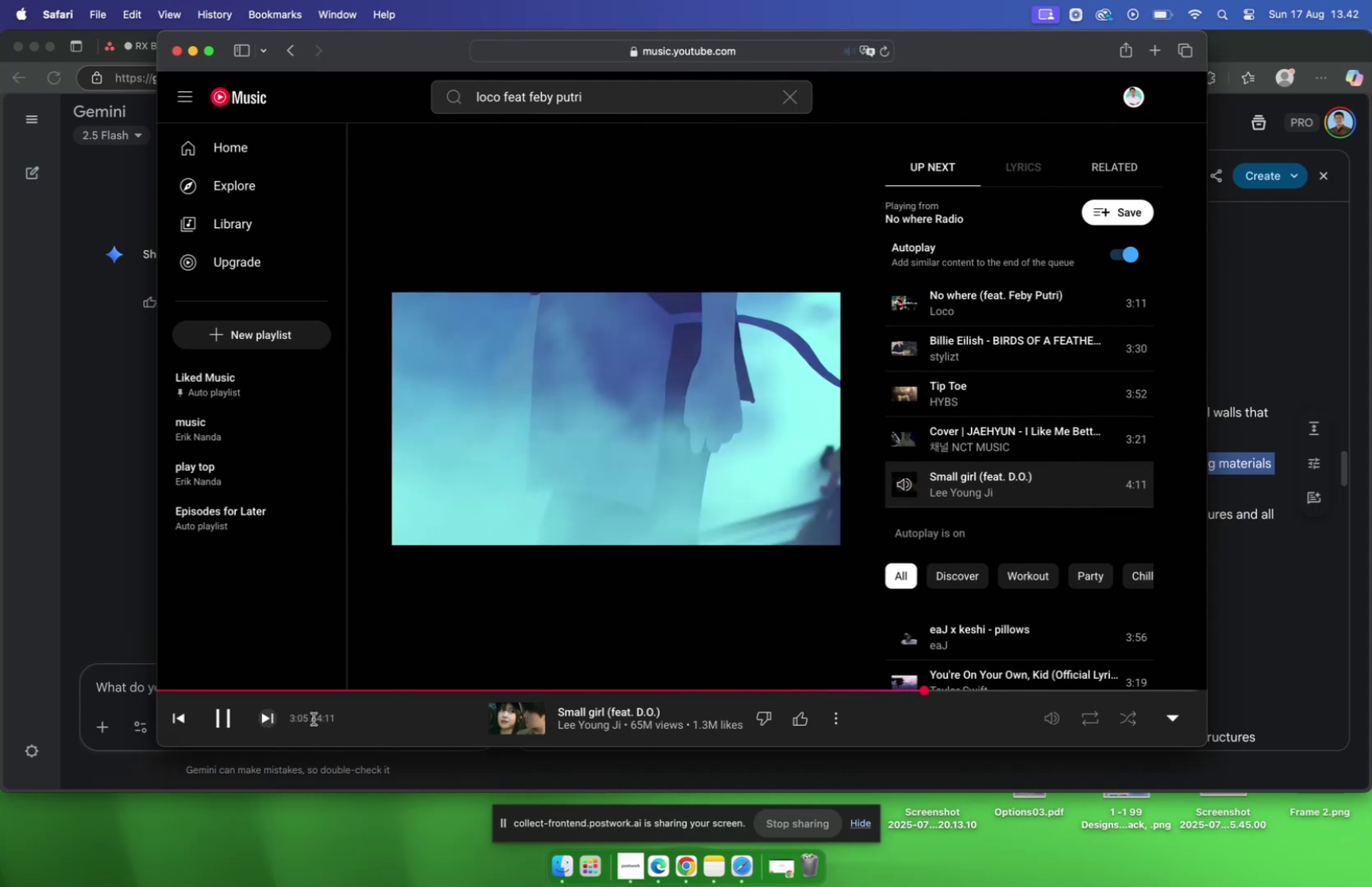 
mouse_move([482, 705])
 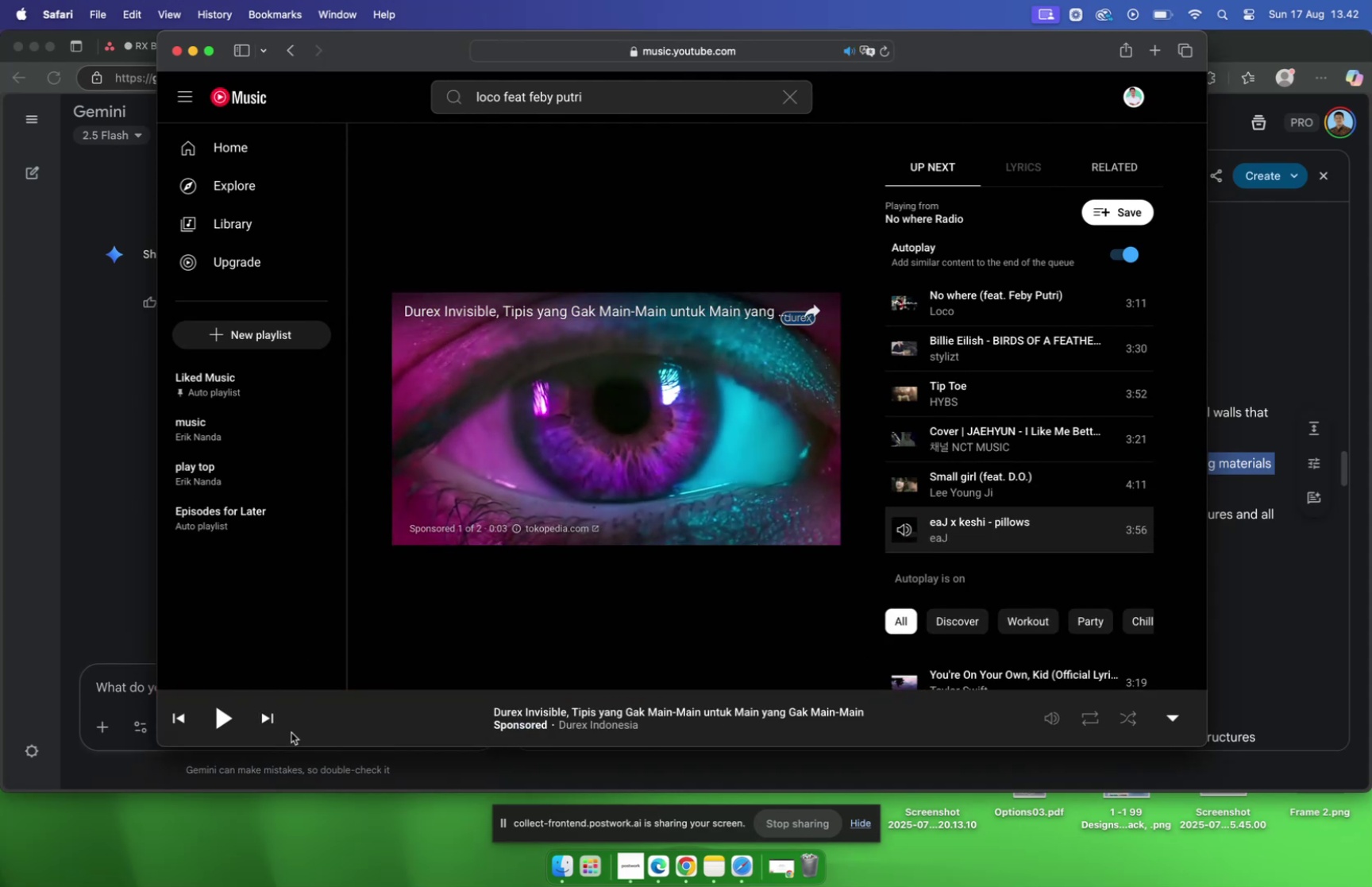 
mouse_move([300, 721])
 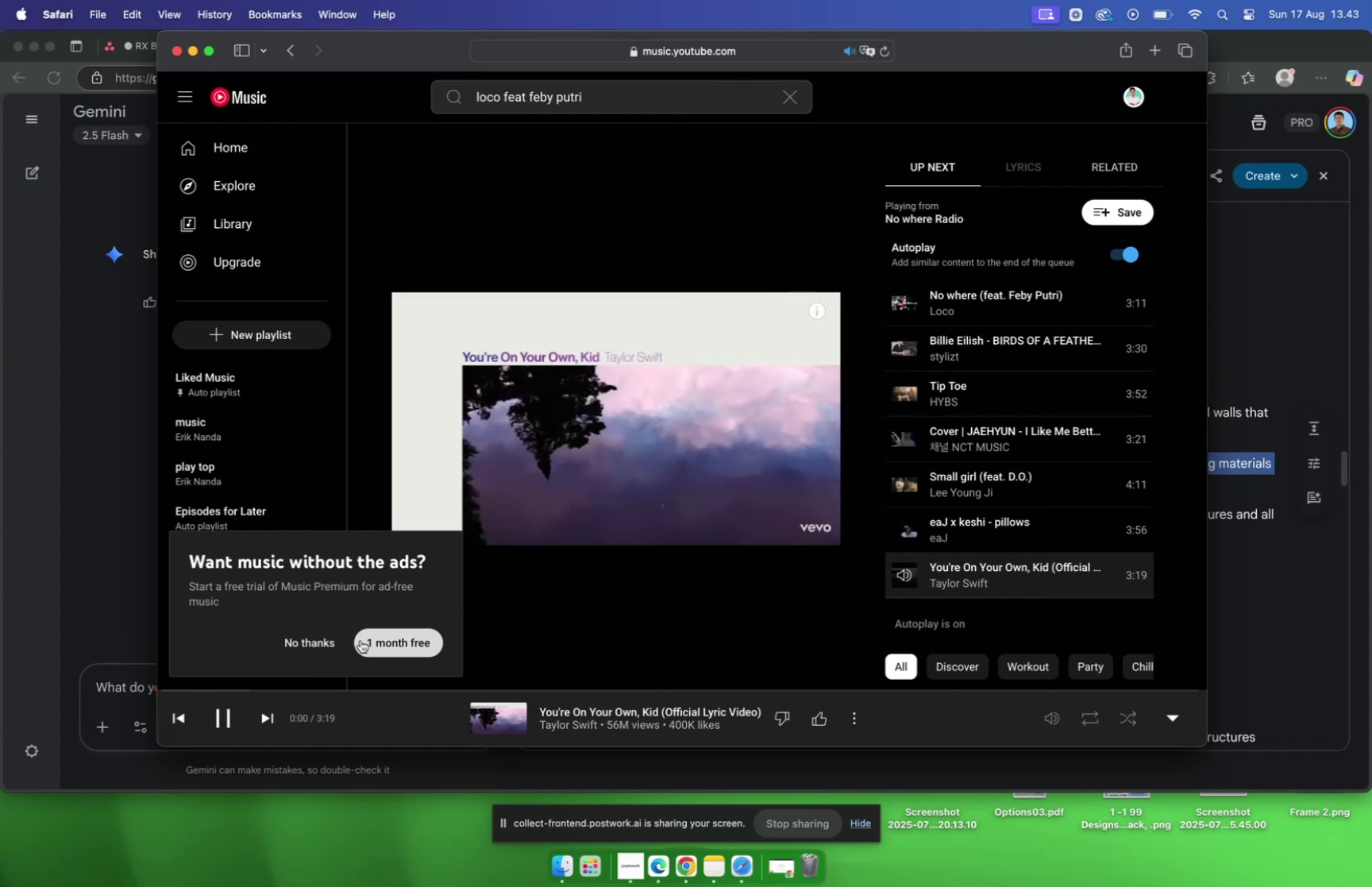 
left_click([319, 650])
 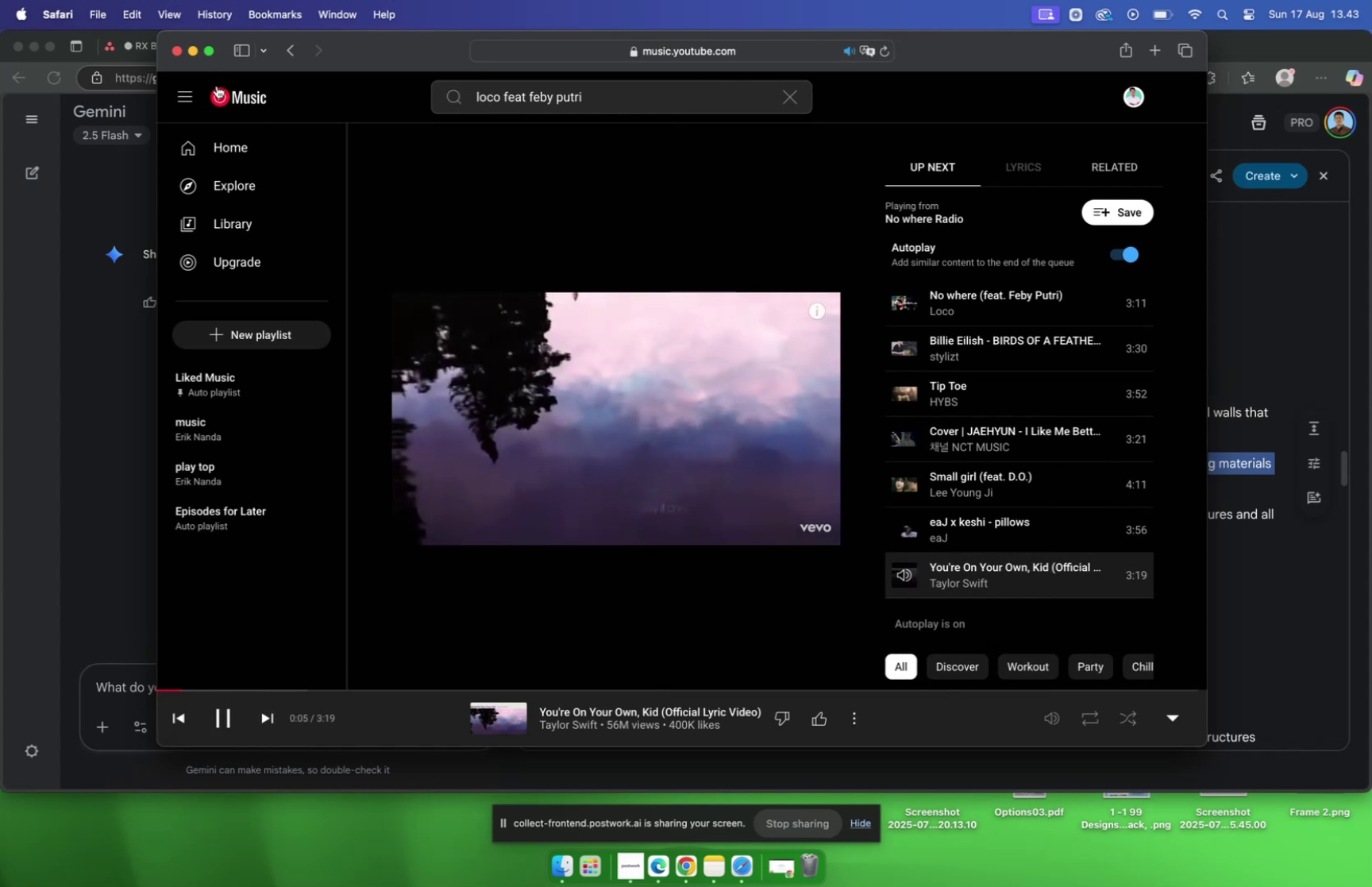 
wait(5.65)
 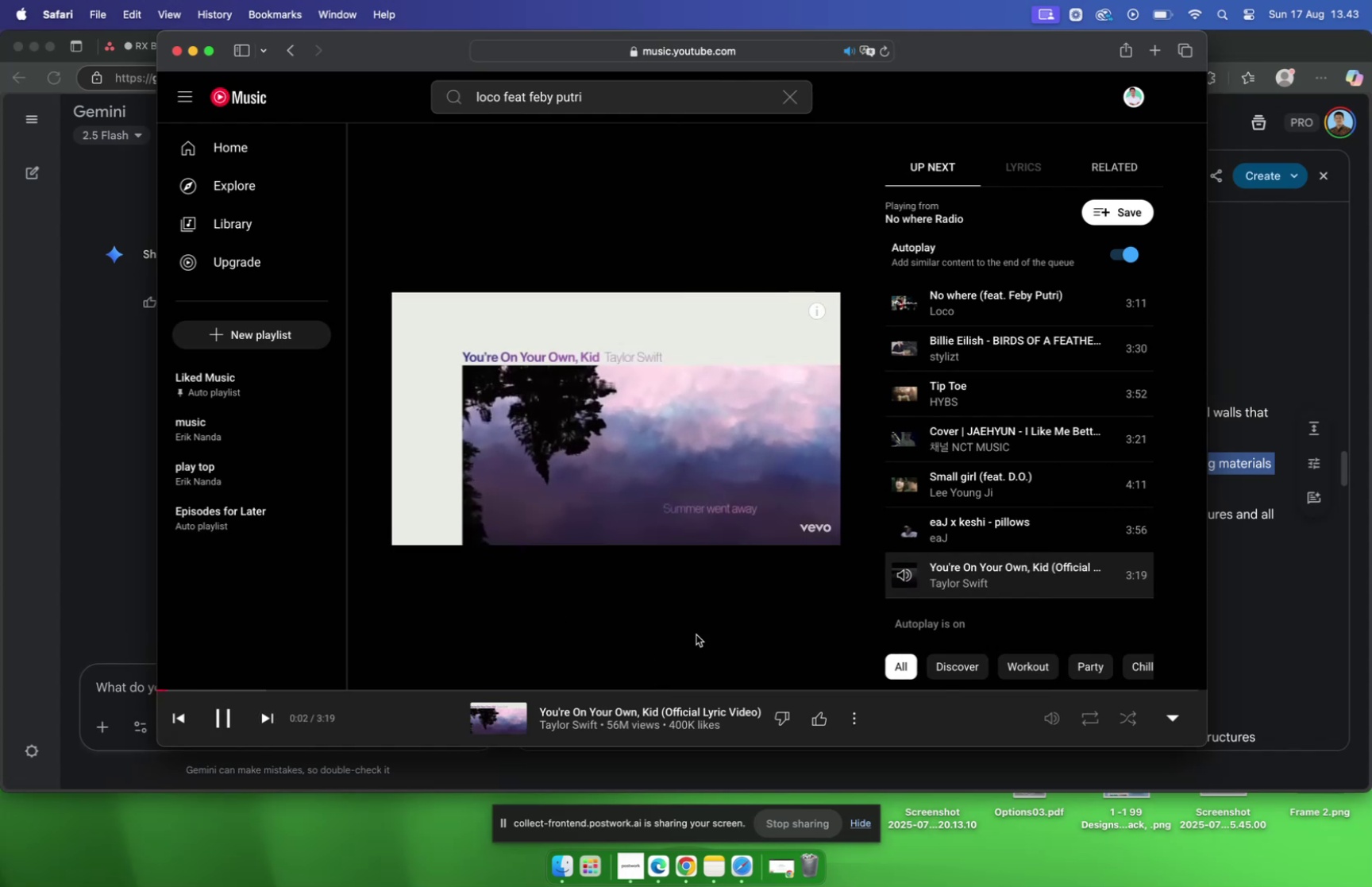 
left_click([193, 51])
 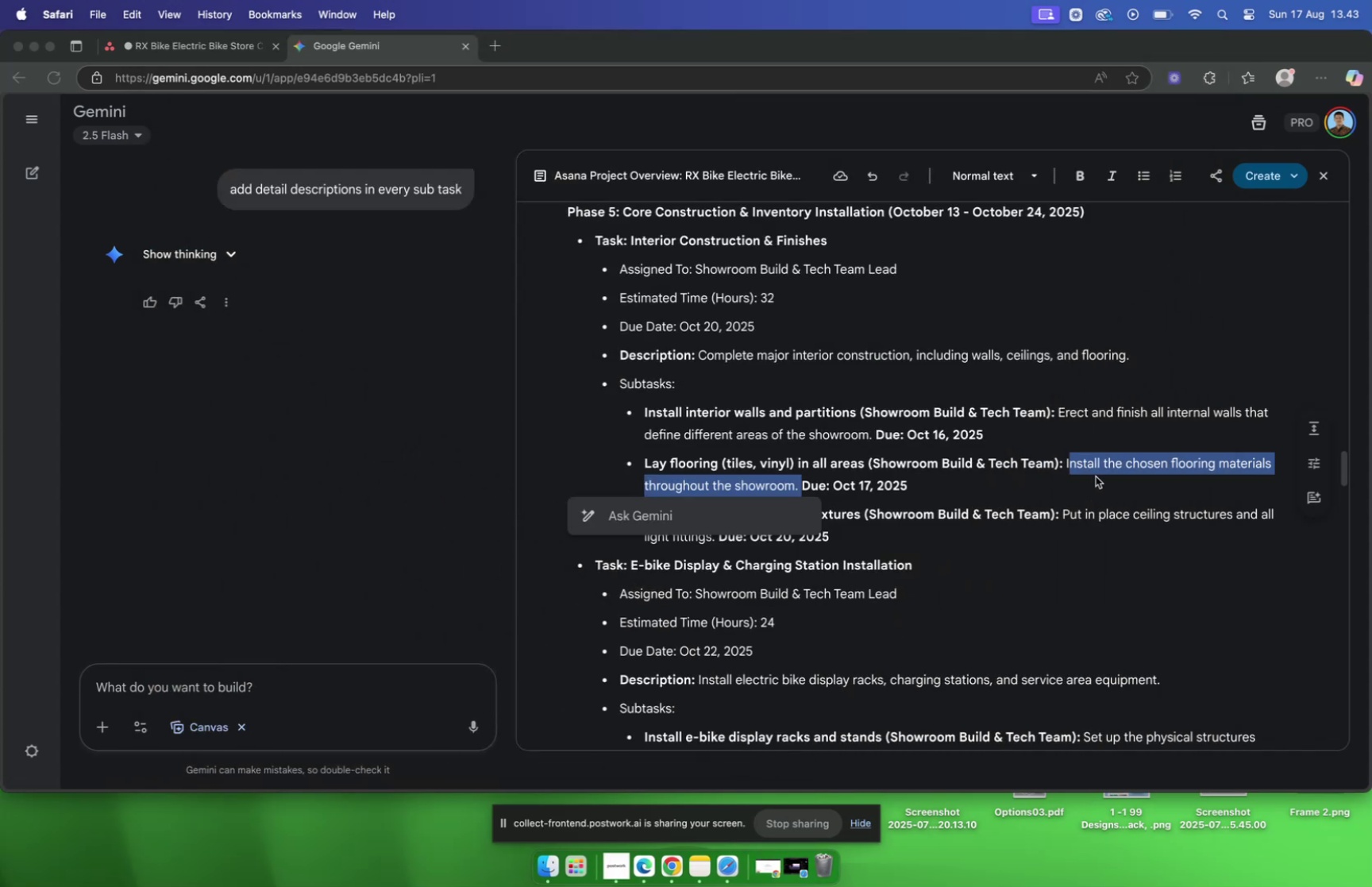 
left_click([1060, 465])
 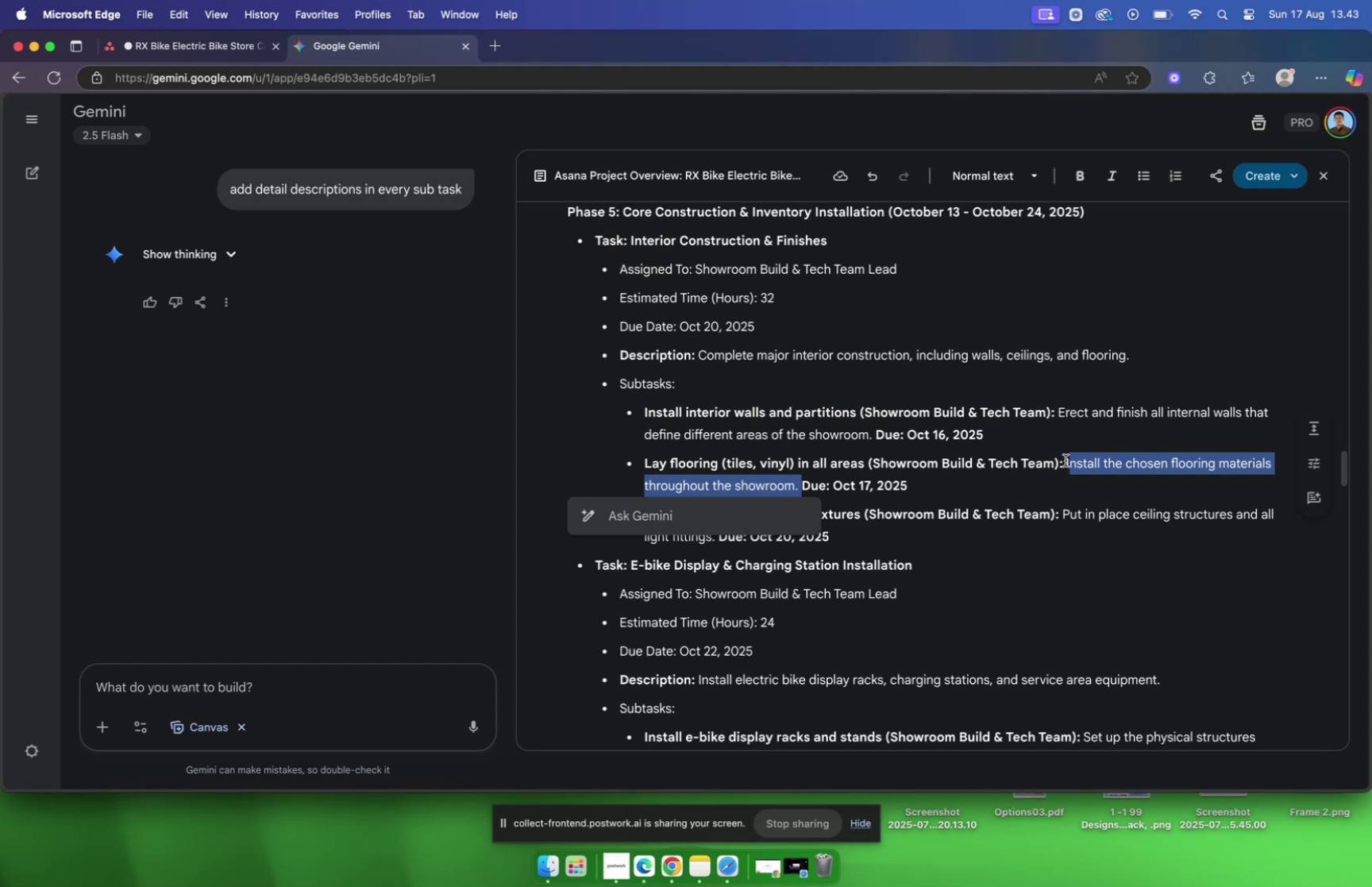 
left_click_drag(start_coordinate=[1066, 460], to_coordinate=[794, 488])
 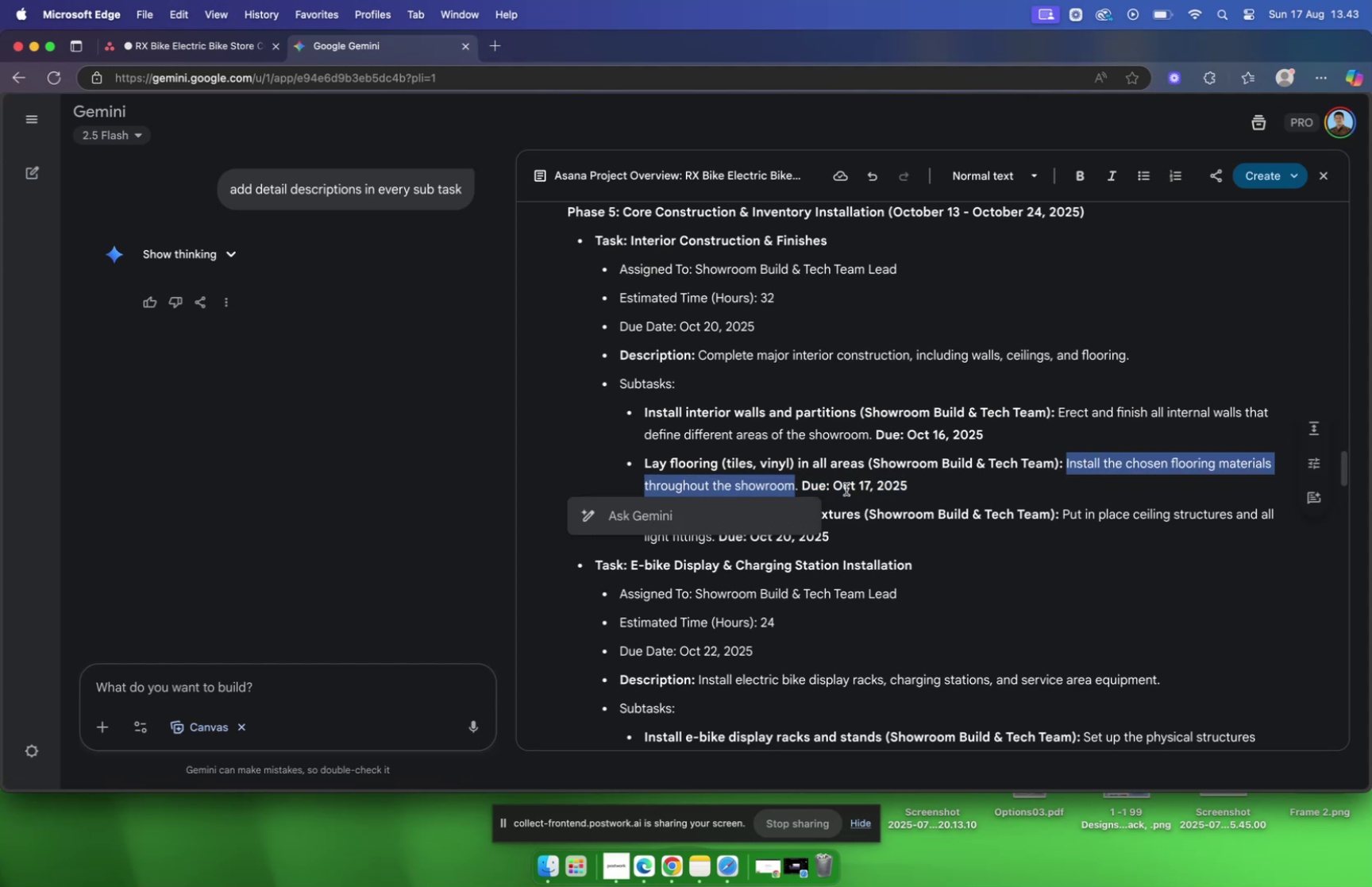 
key(Meta+C)
 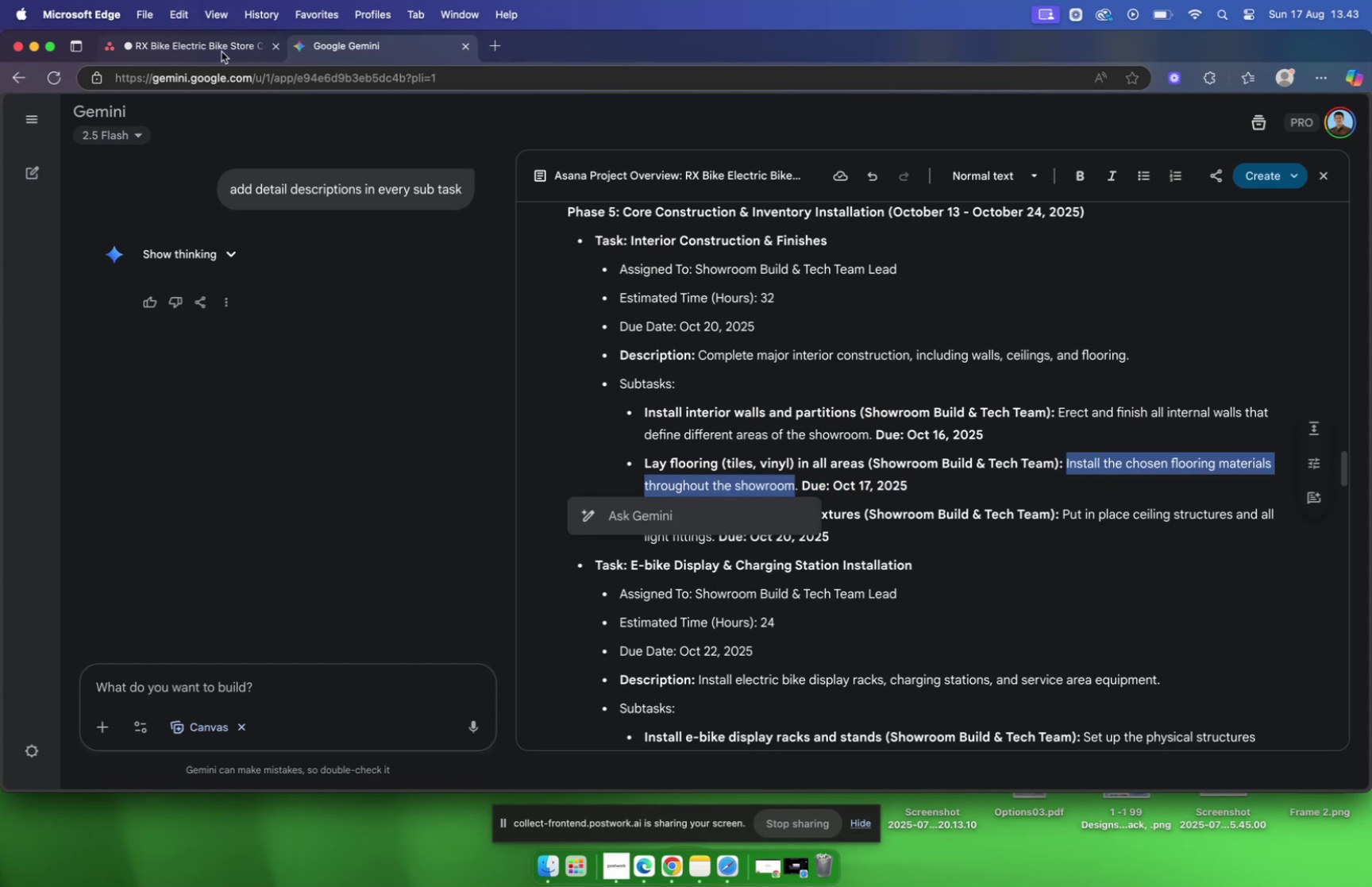 
left_click([217, 48])
 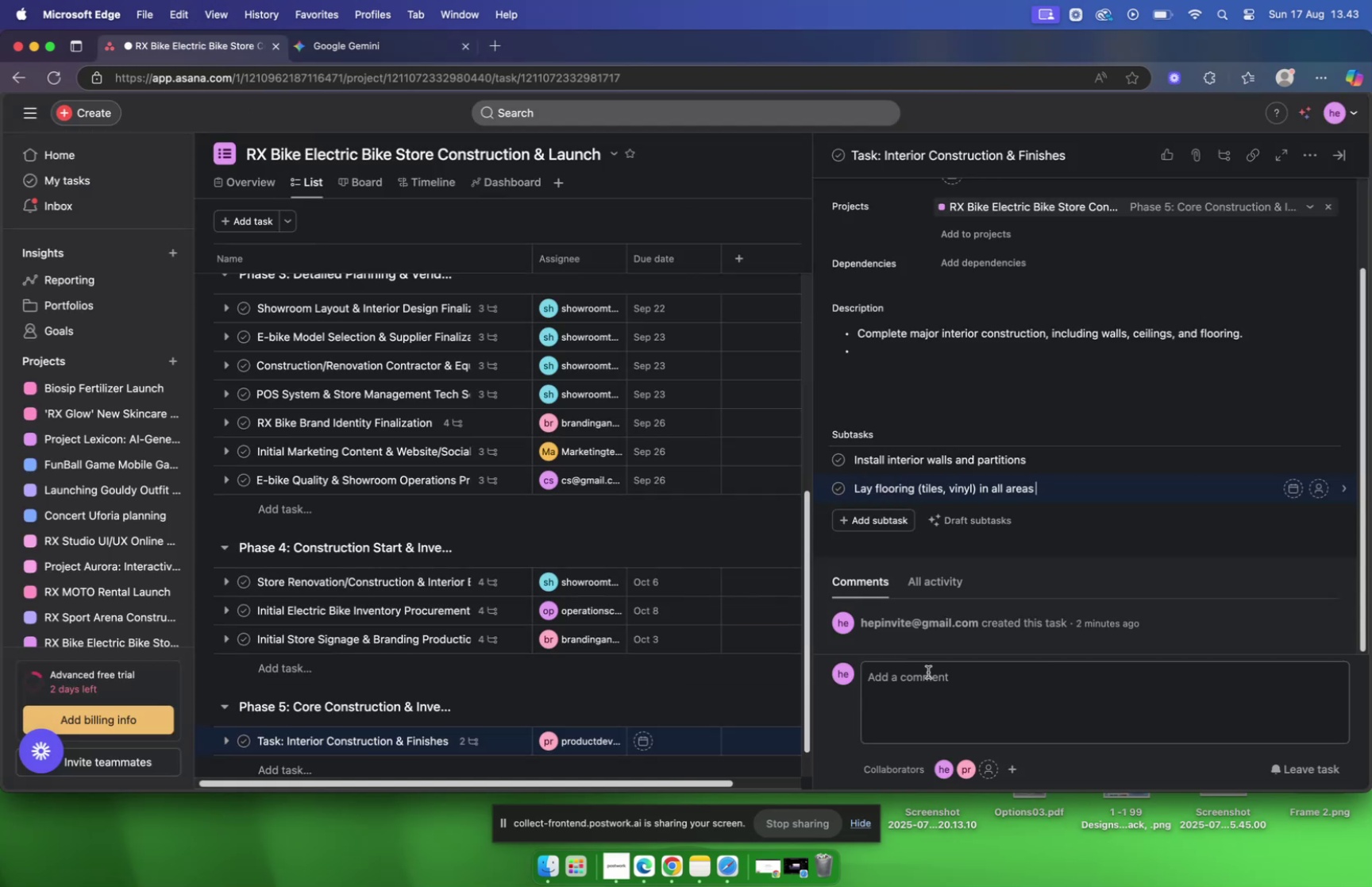 
left_click([936, 692])
 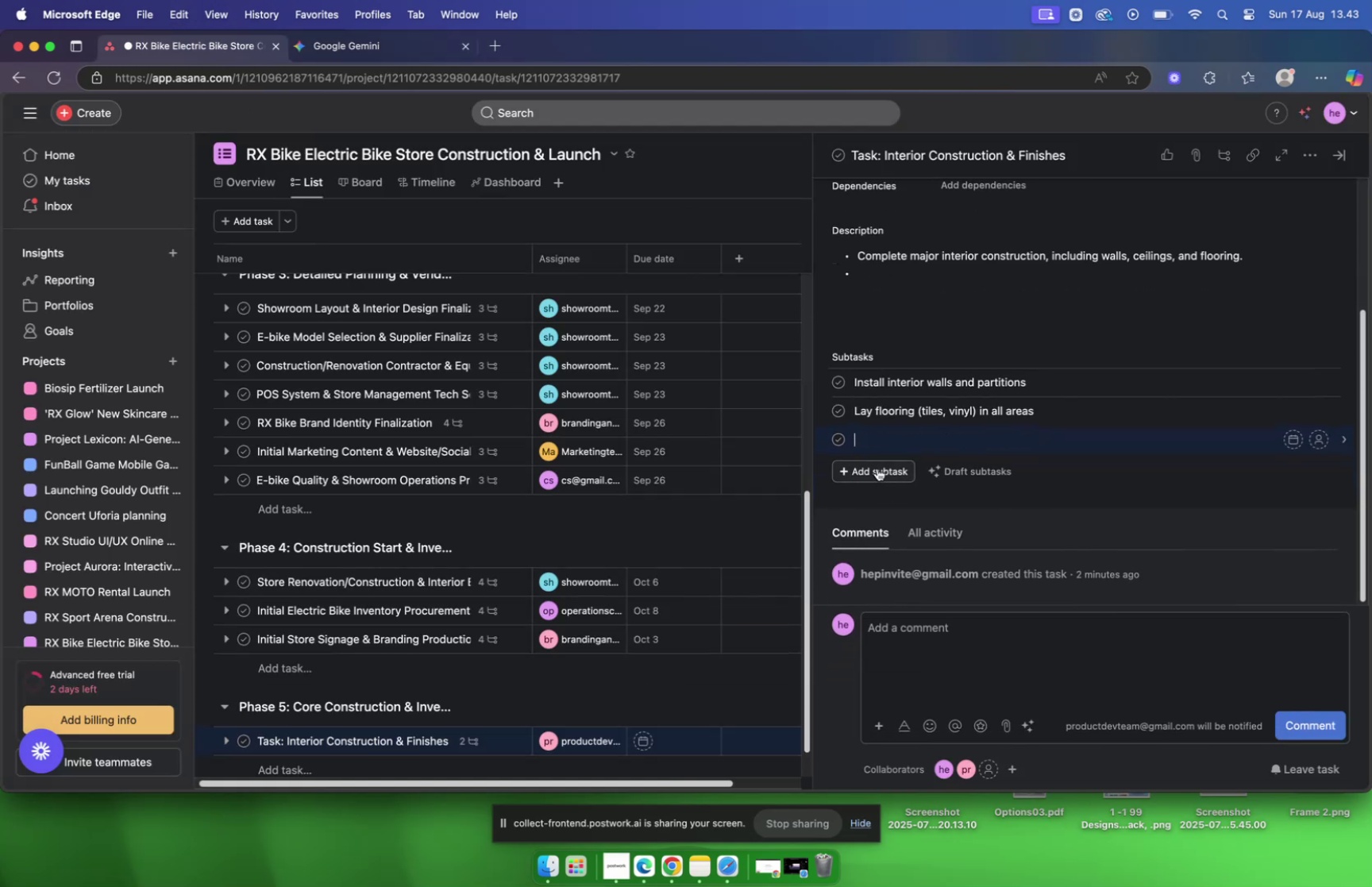 
key(Meta+V)
 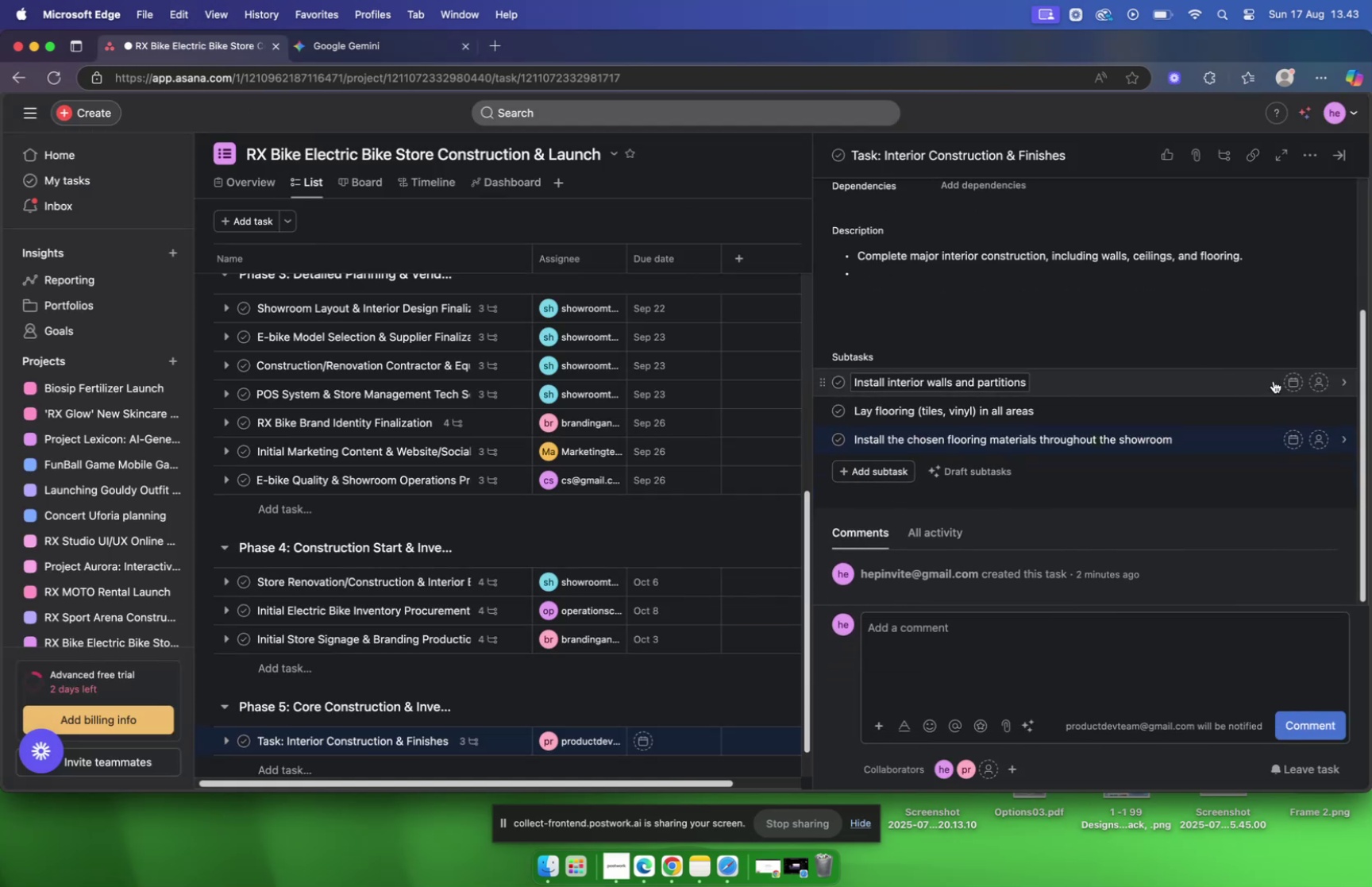 
left_click([1289, 382])
 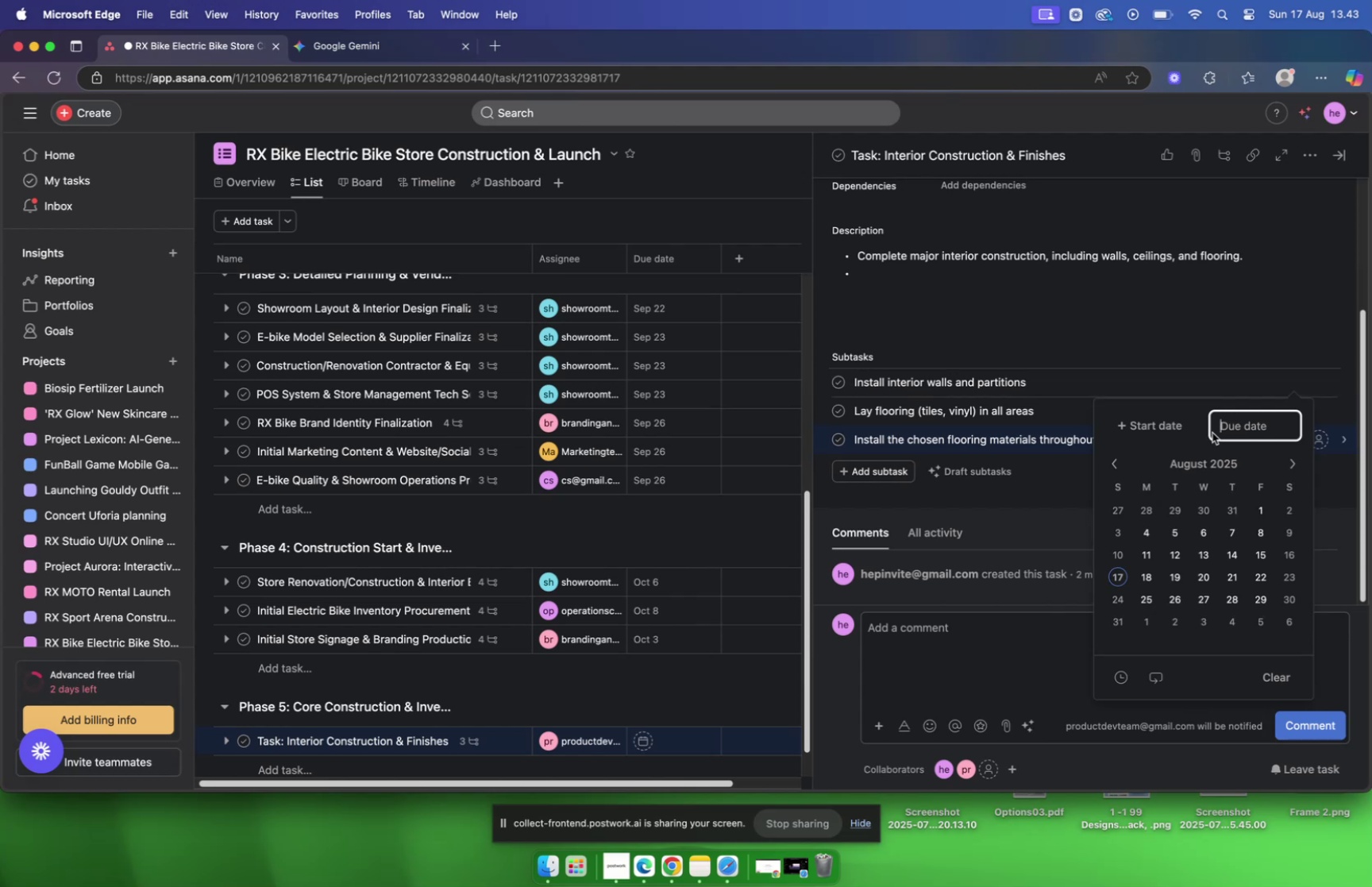 
left_click([318, 52])
 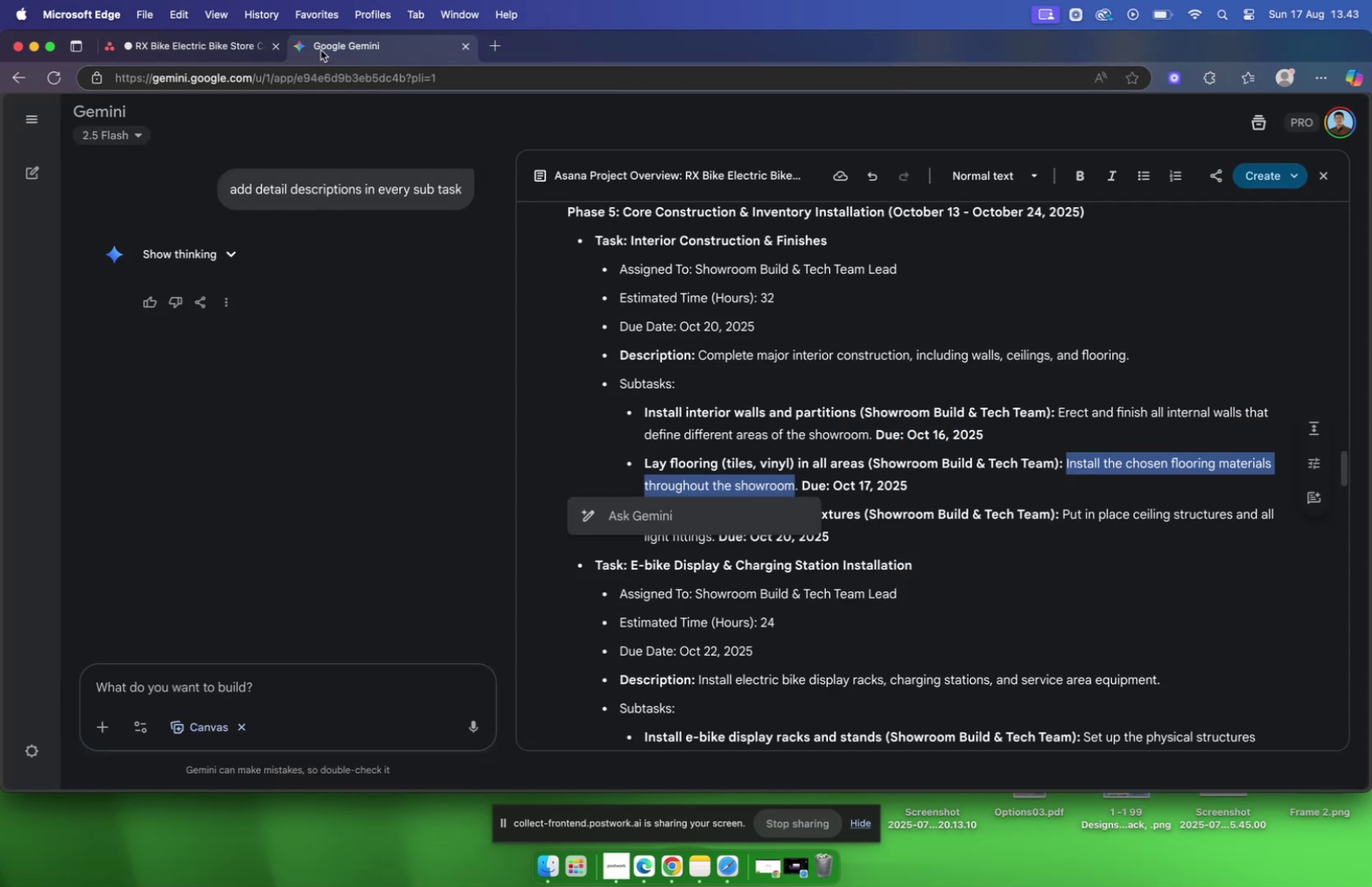 
left_click([245, 46])
 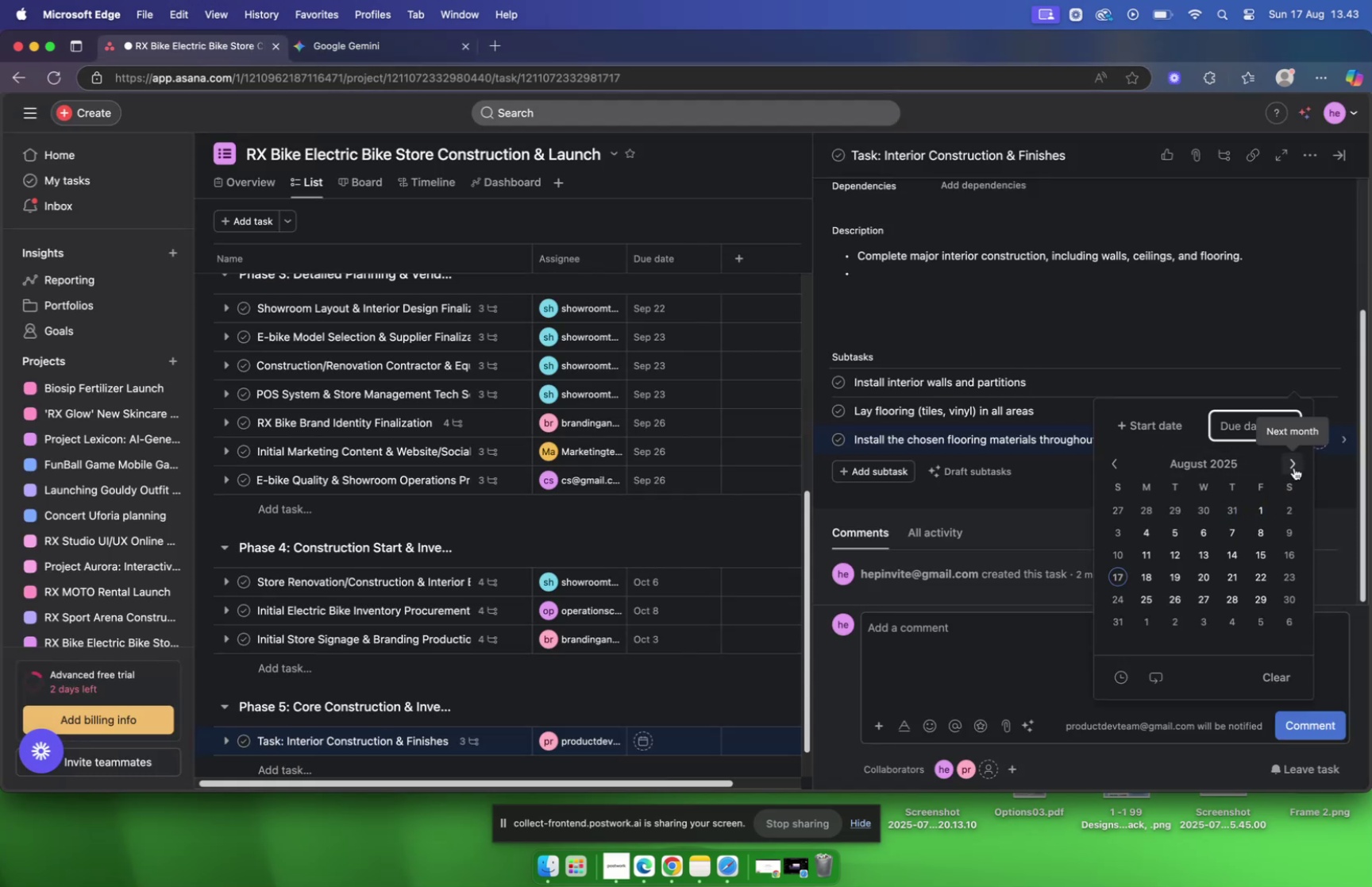 
double_click([1294, 467])
 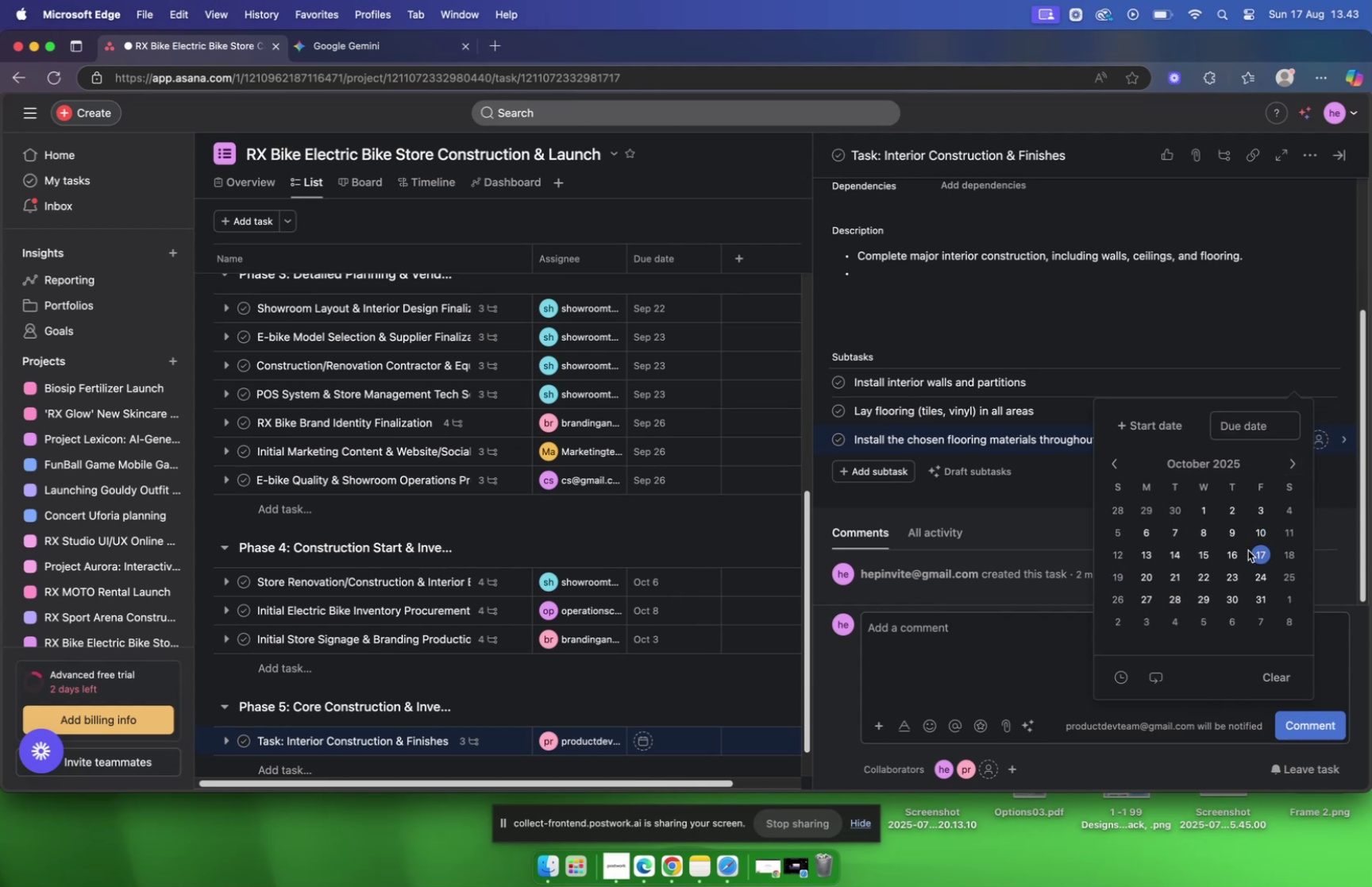 
left_click([1241, 552])
 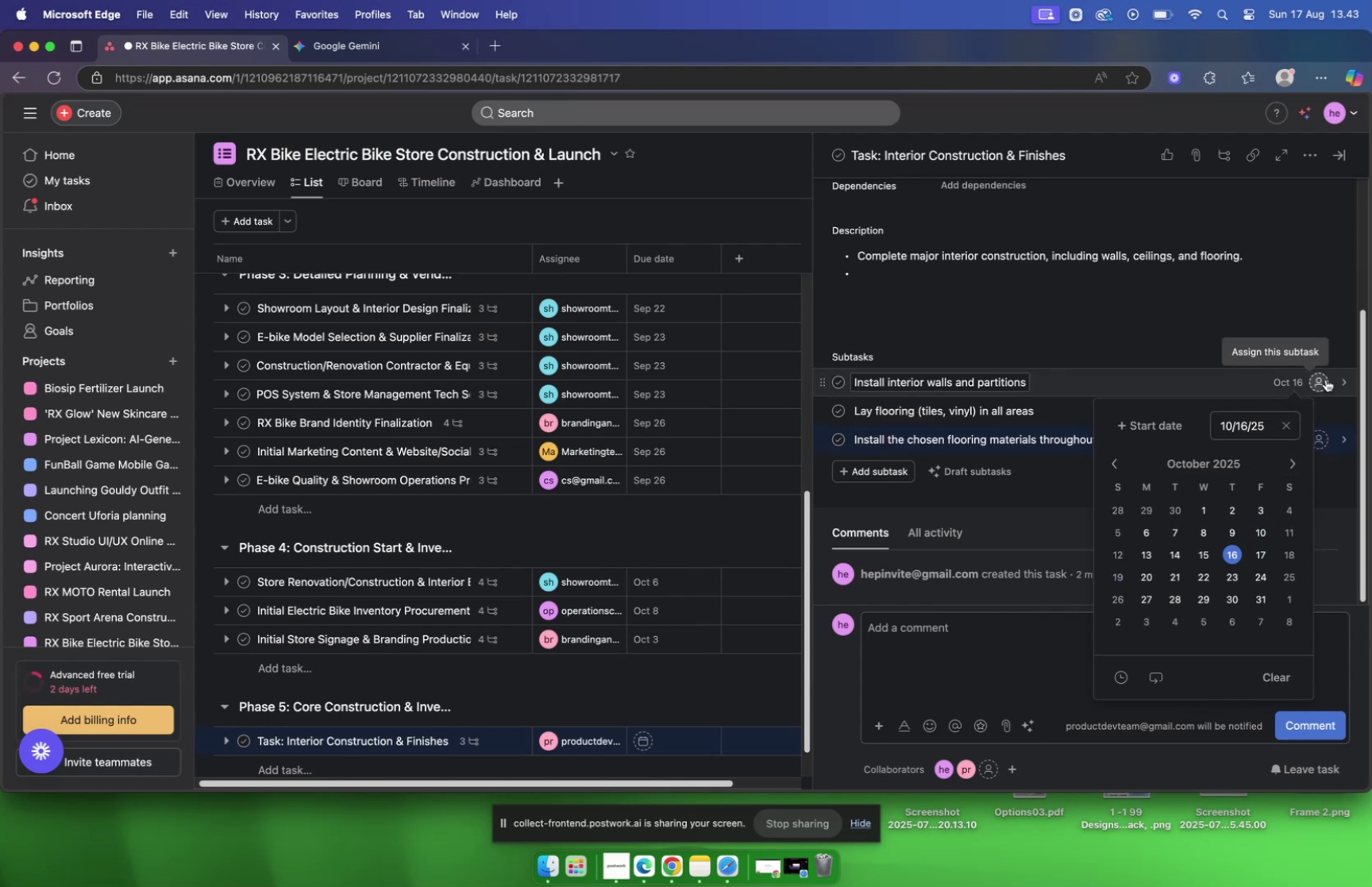 
left_click([1326, 379])
 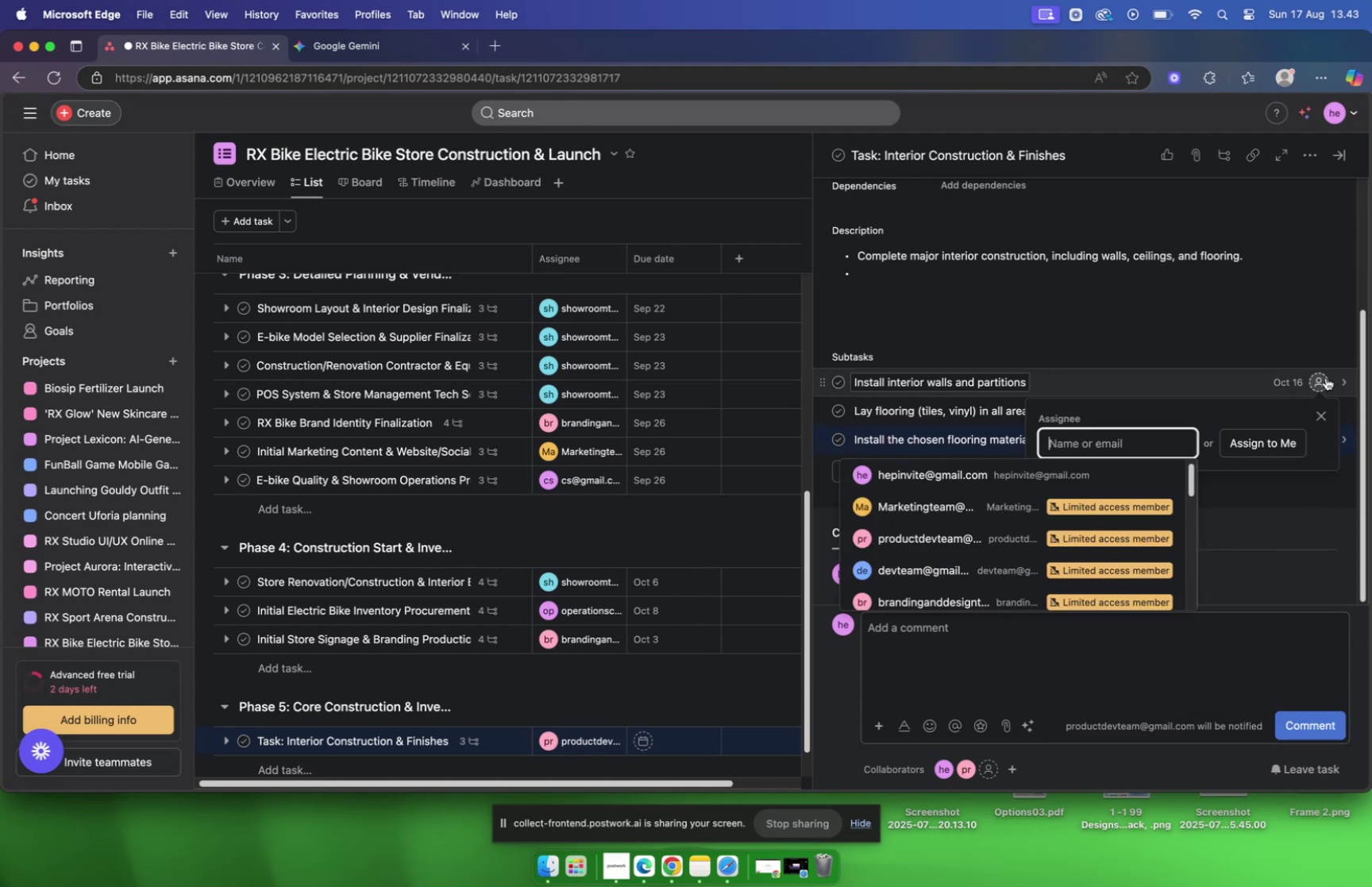 
wait(9.3)
 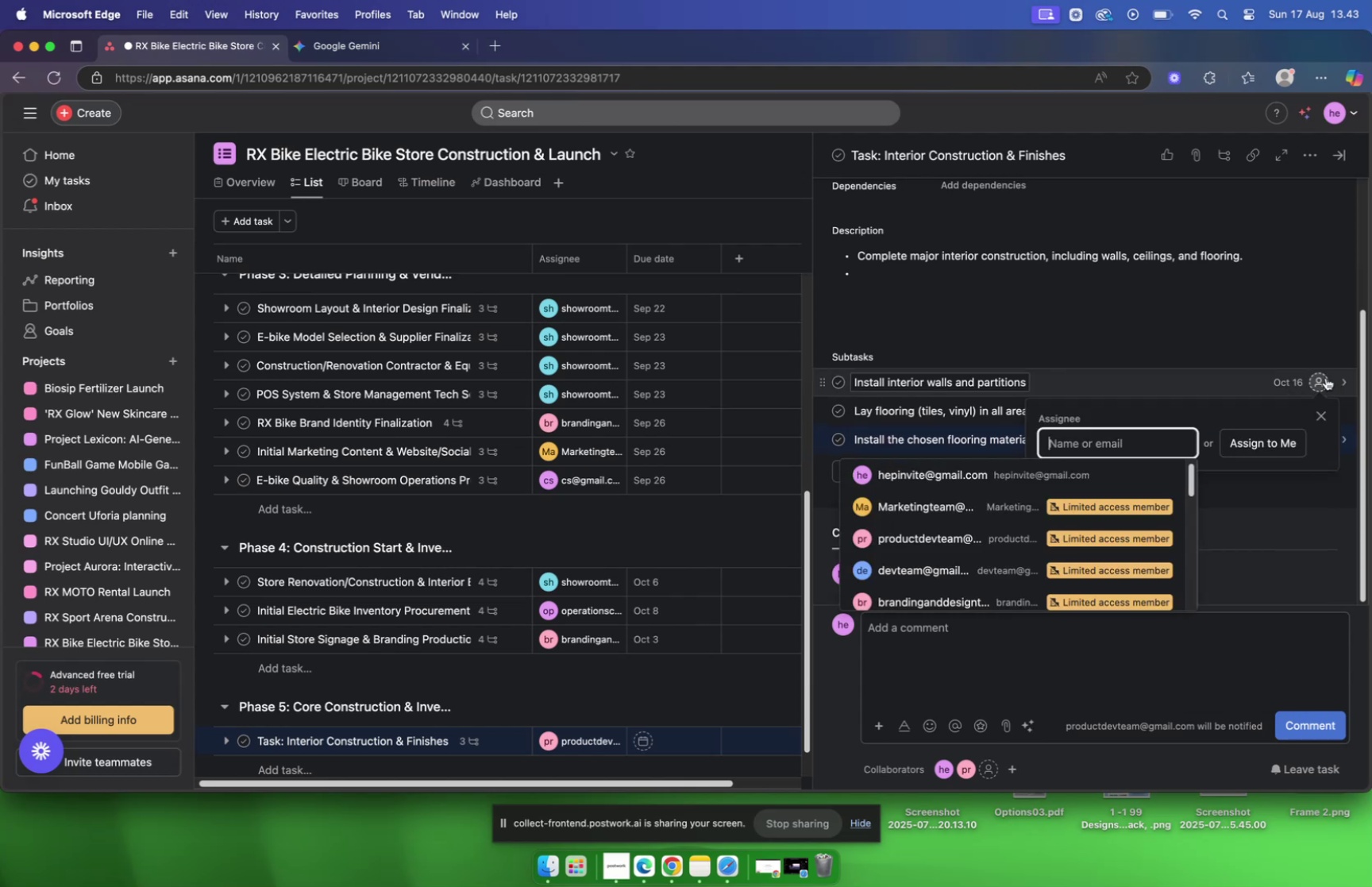 
scroll: coordinate [976, 496], scroll_direction: down, amount: 15.0
 